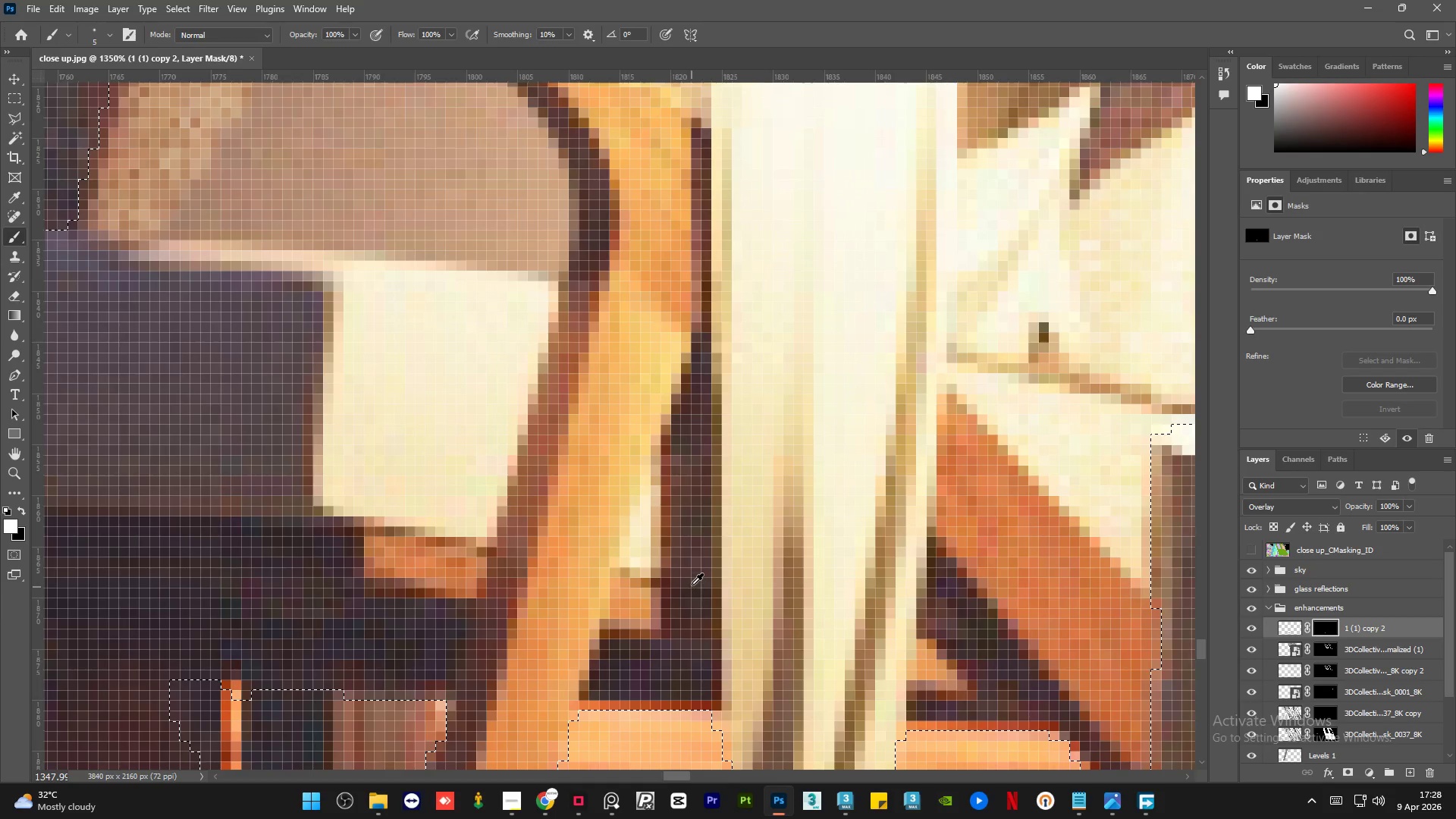 
hold_key(key=AltLeft, duration=1.51)
scroll: coordinate [227, 505], scroll_direction: down, amount: 5.0
 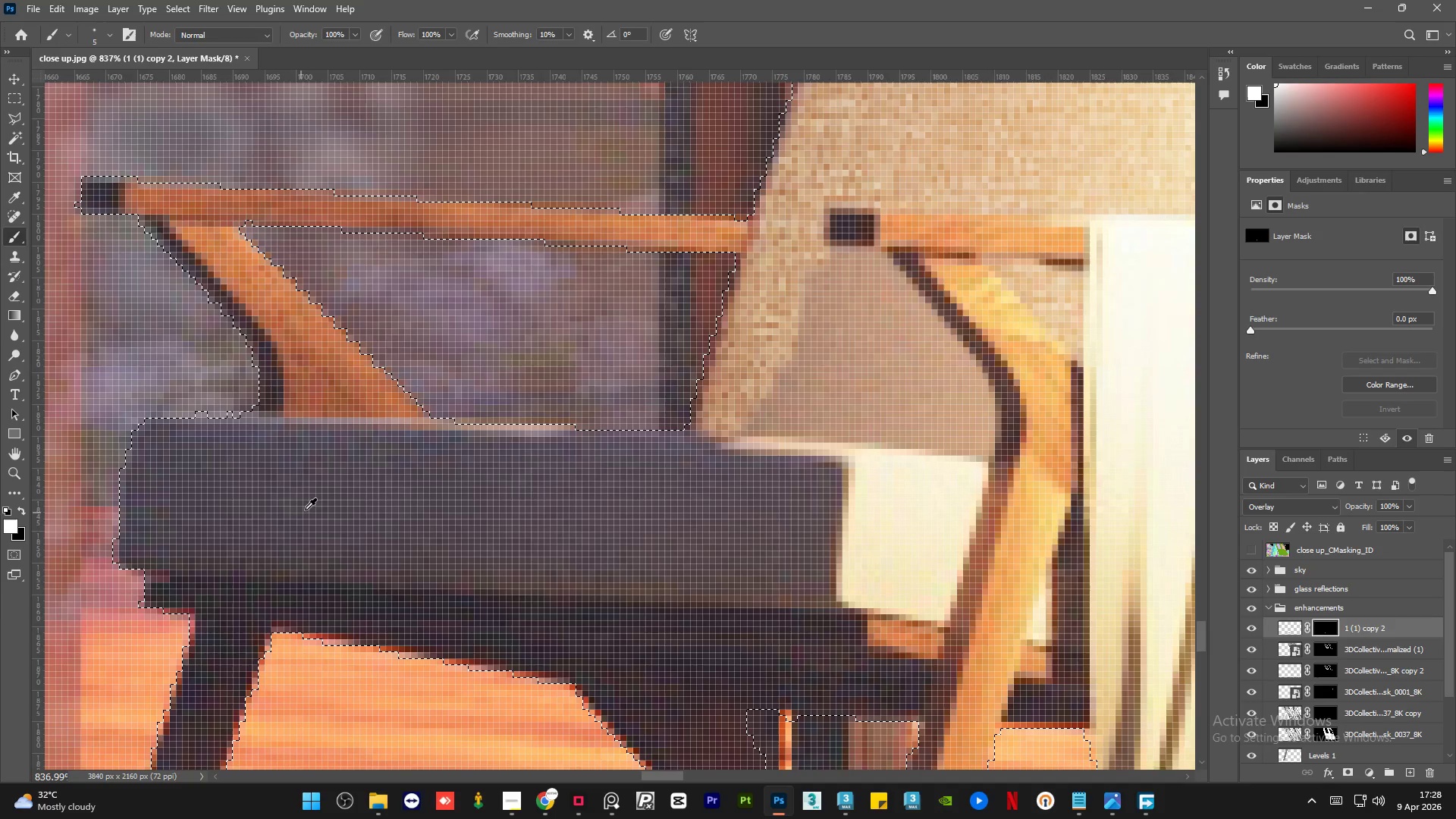 
key(Alt+AltLeft)
 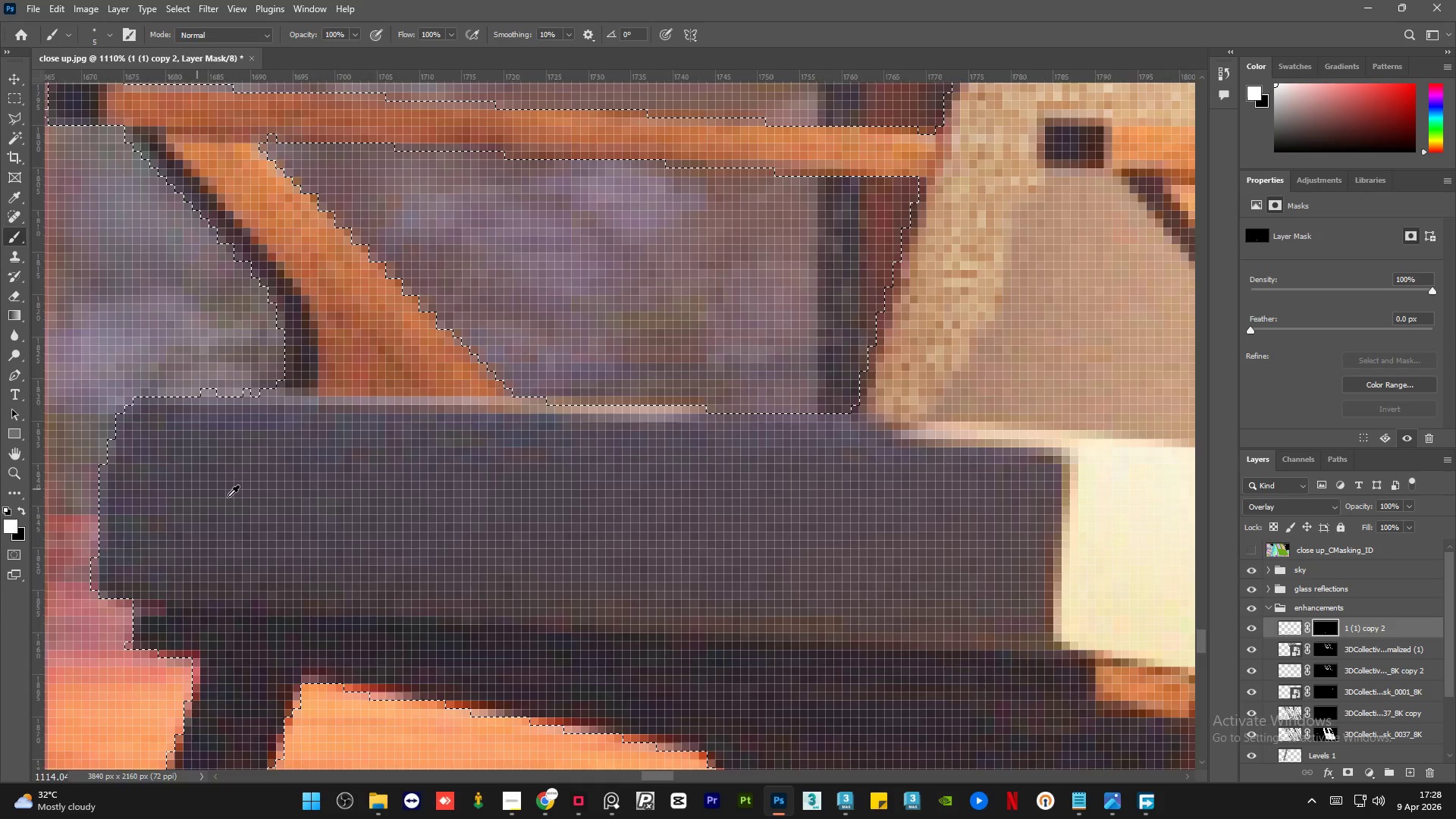 
key(Alt+AltLeft)
 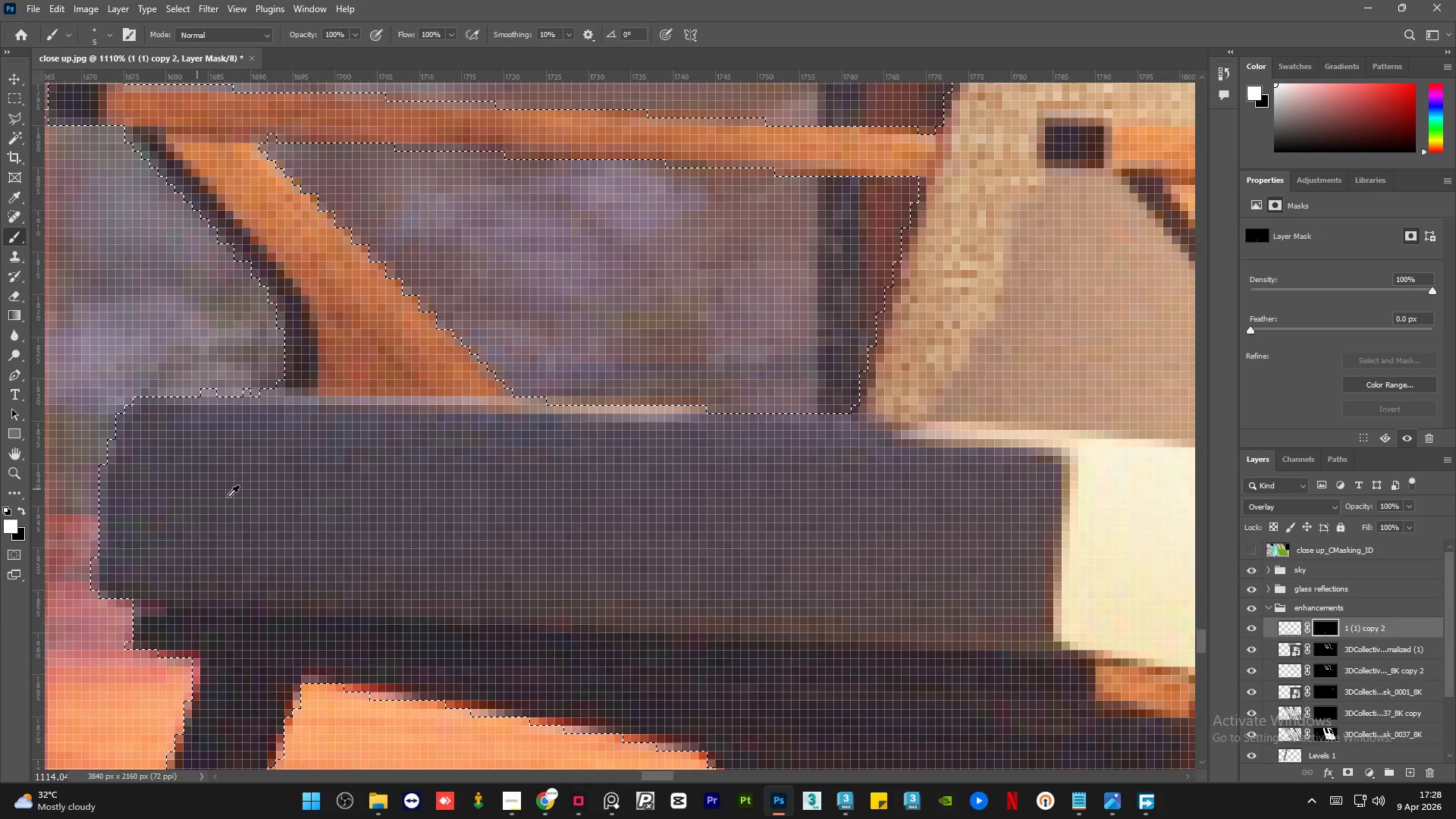 
key(Alt+AltLeft)
 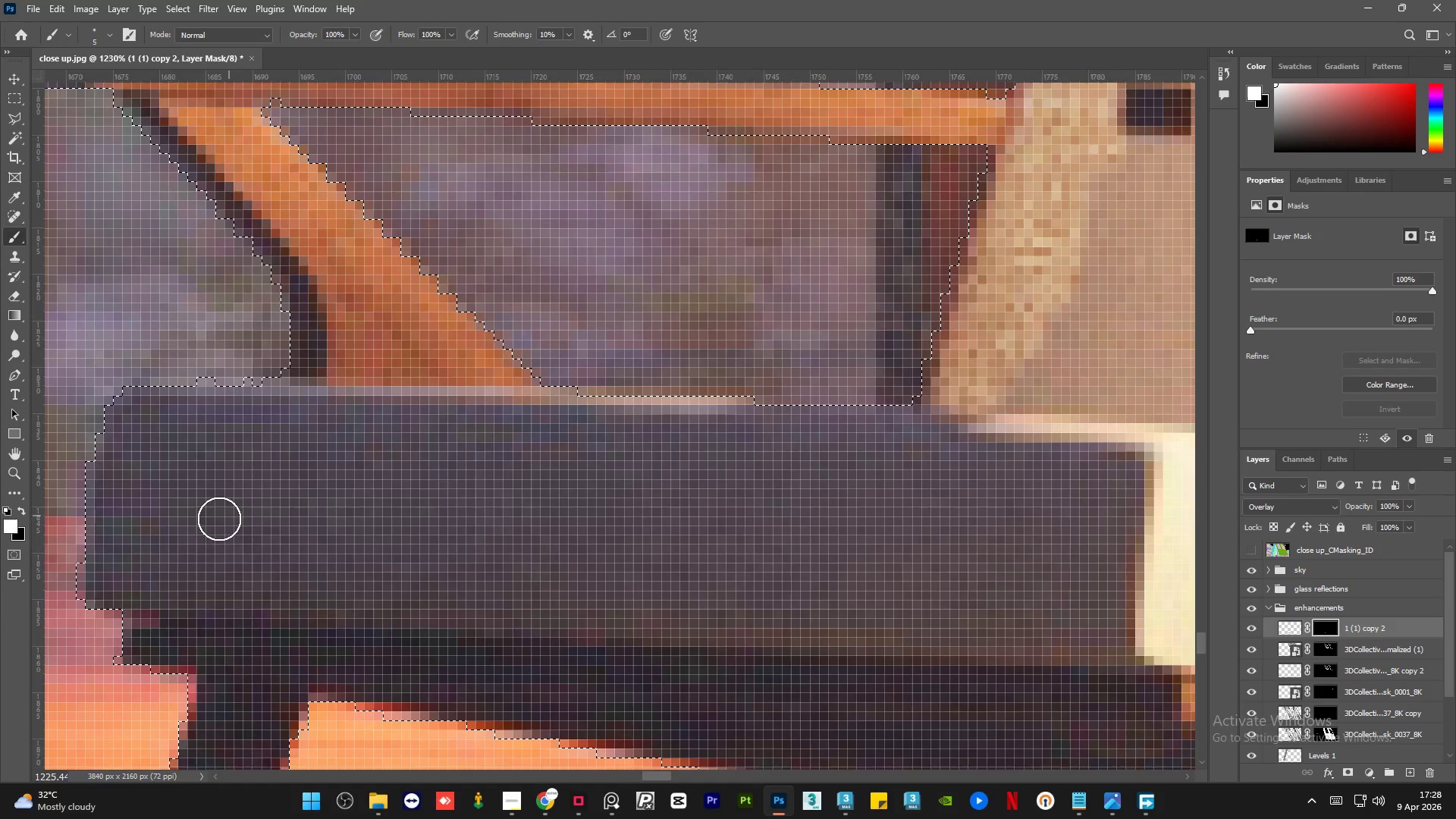 
hold_key(key=AltLeft, duration=0.44)
 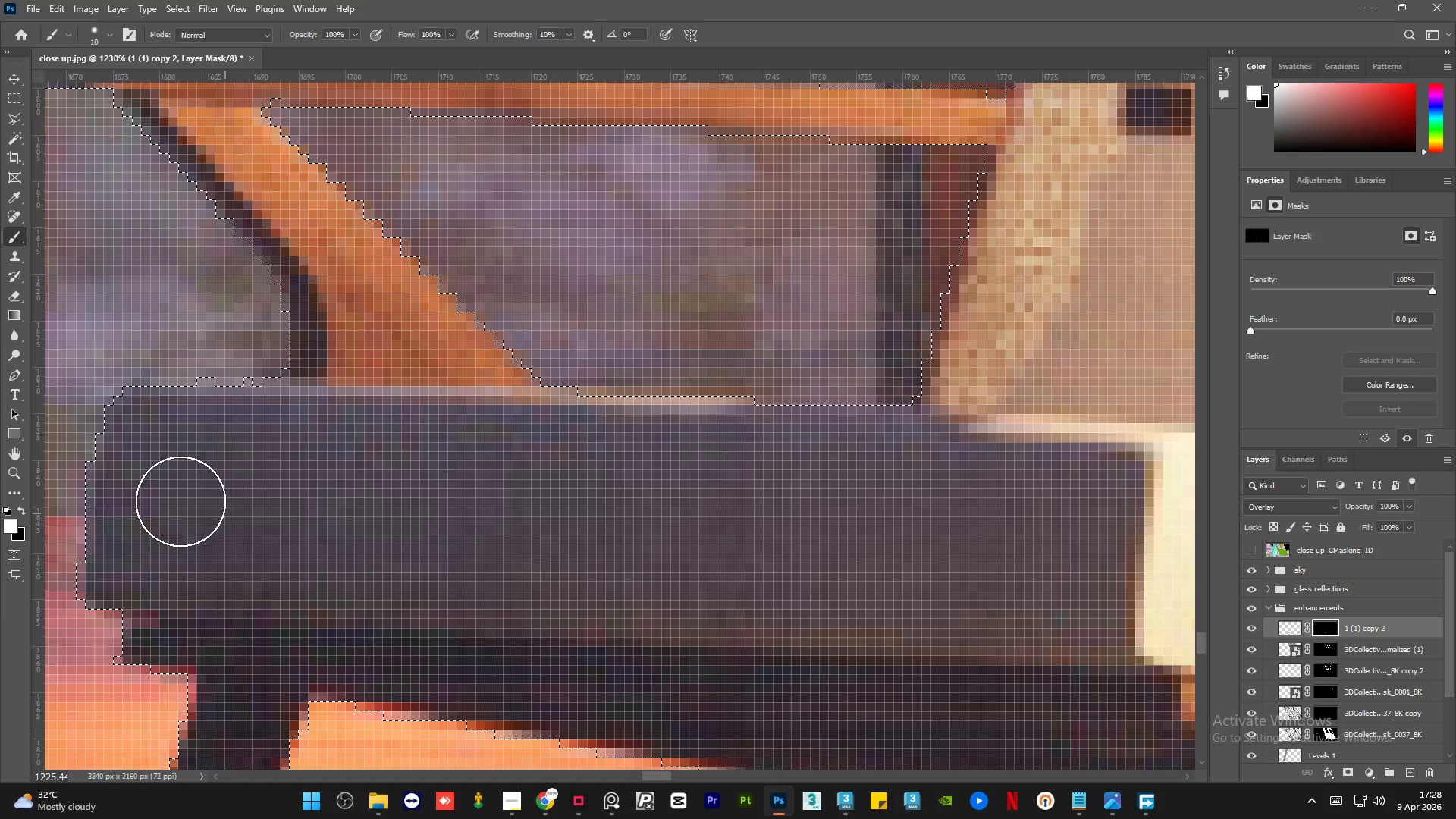 
scroll: coordinate [234, 499], scroll_direction: up, amount: 4.0
 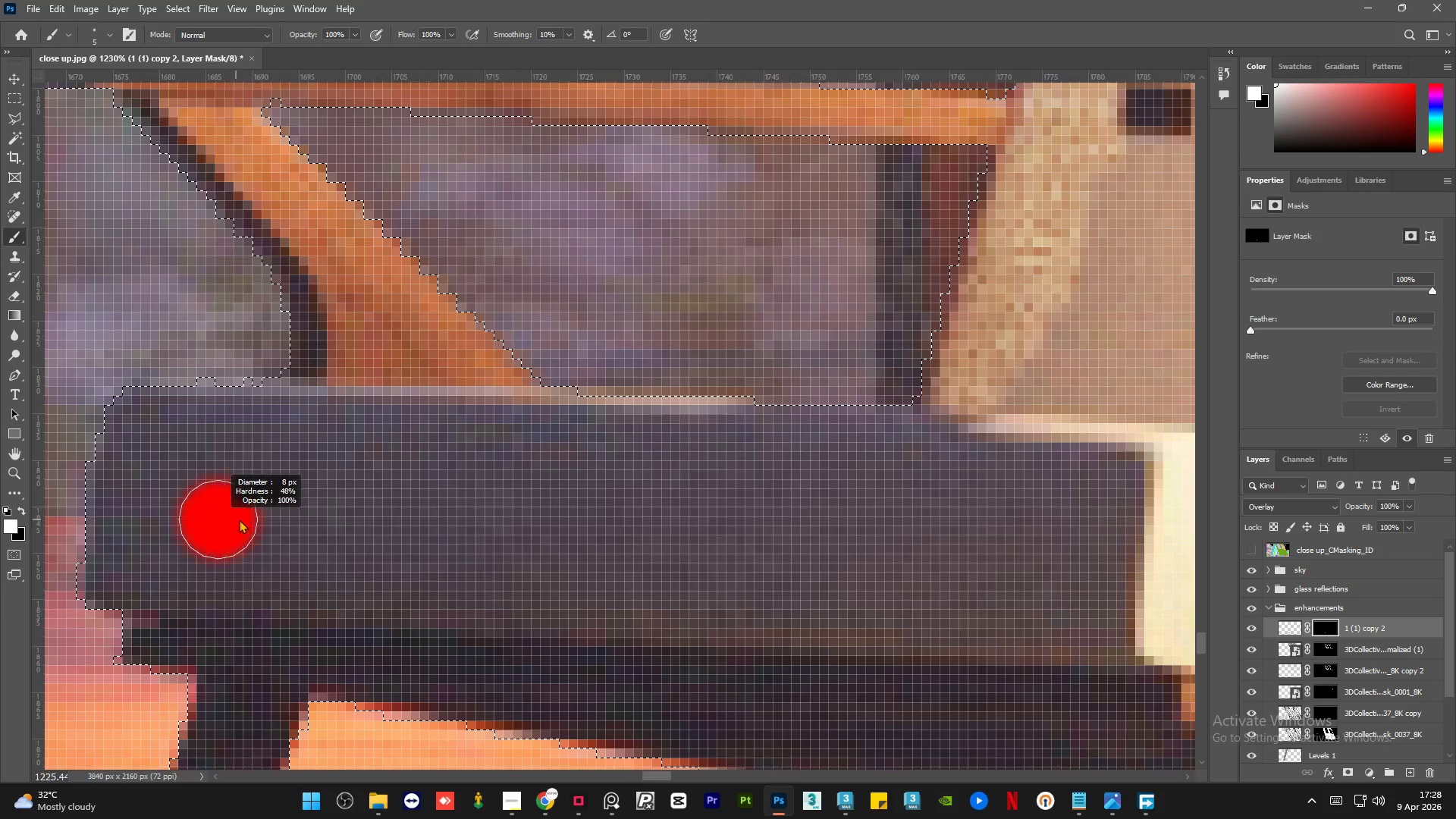 
left_click_drag(start_coordinate=[162, 521], to_coordinate=[786, 459])
 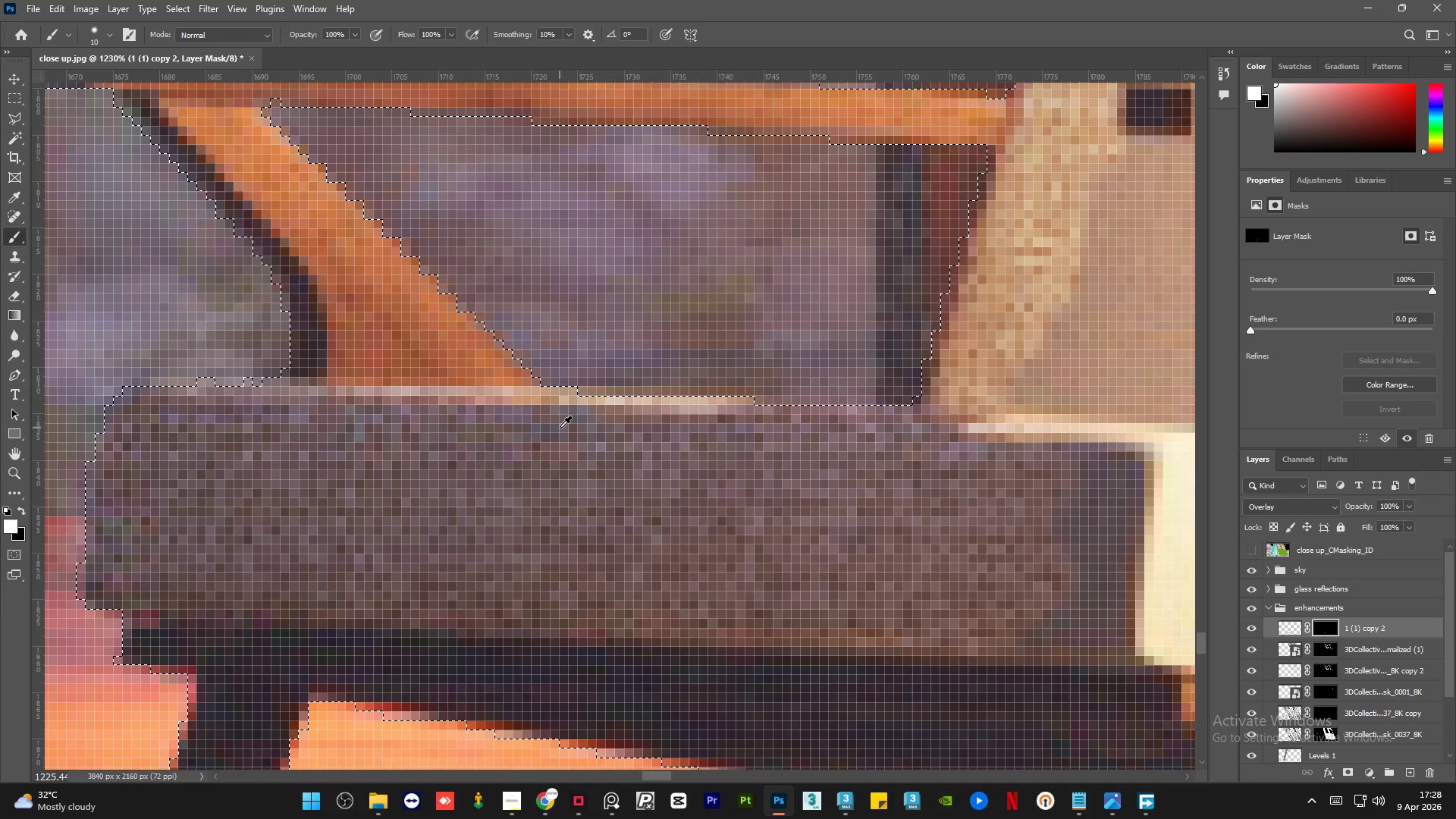 
hold_key(key=AltLeft, duration=1.38)
 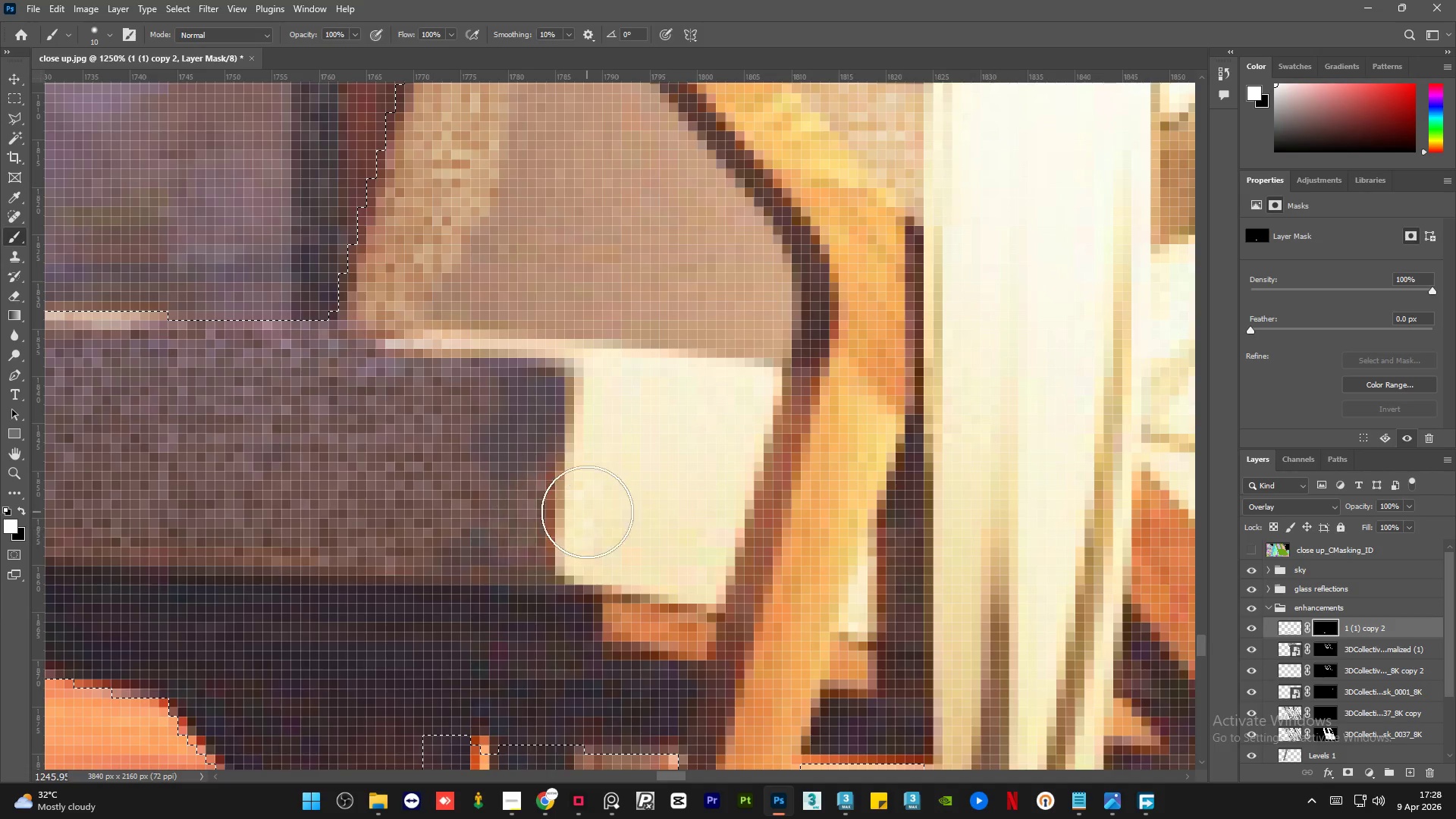 
hold_key(key=AltLeft, duration=5.89)
left_click_drag(start_coordinate=[566, 498], to_coordinate=[522, 303])
 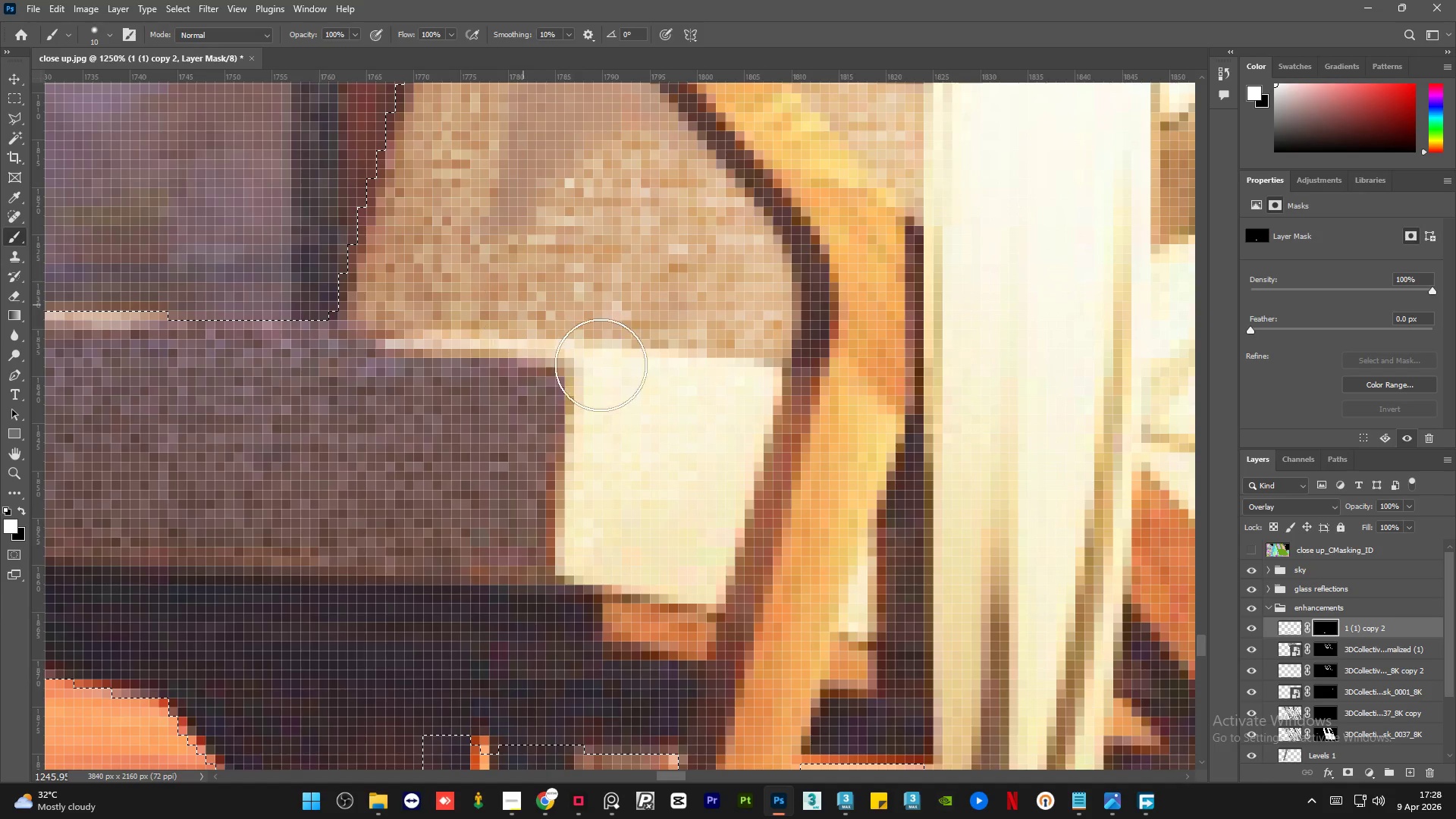 
scroll: coordinate [721, 466], scroll_direction: down, amount: 1.0
 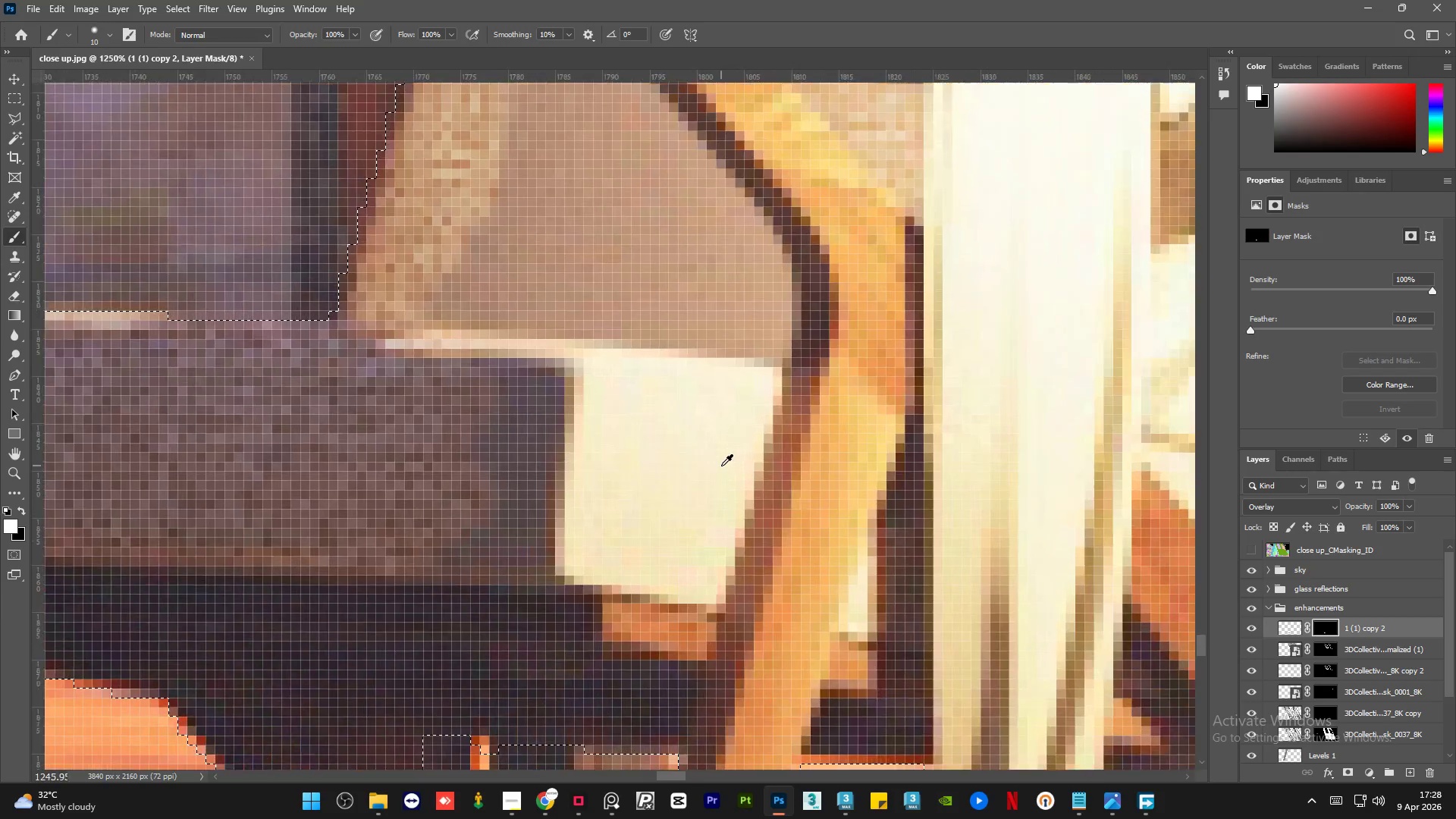 
hold_key(key=AltLeft, duration=1.09)
 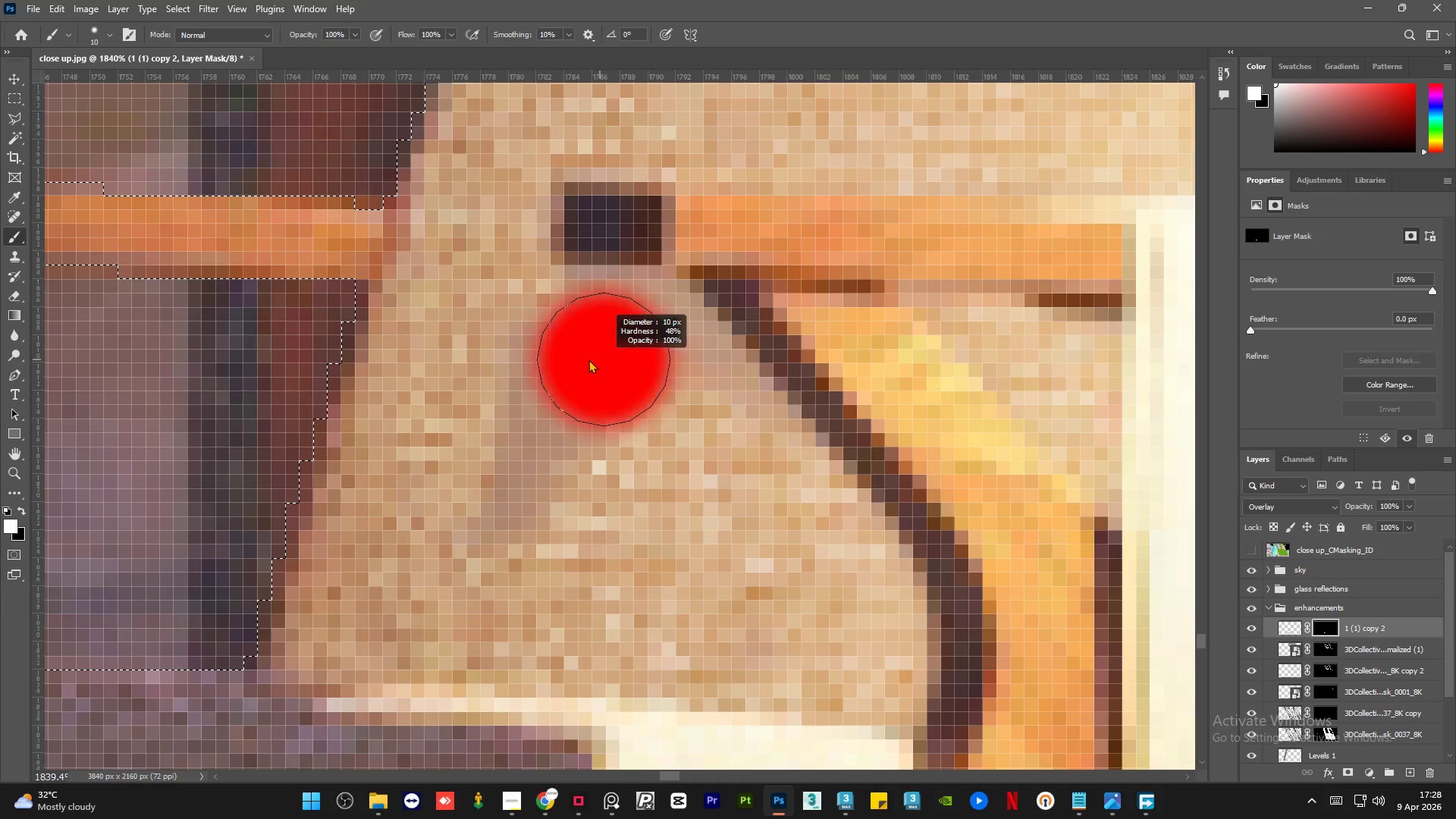 
hold_key(key=AltLeft, duration=0.56)
 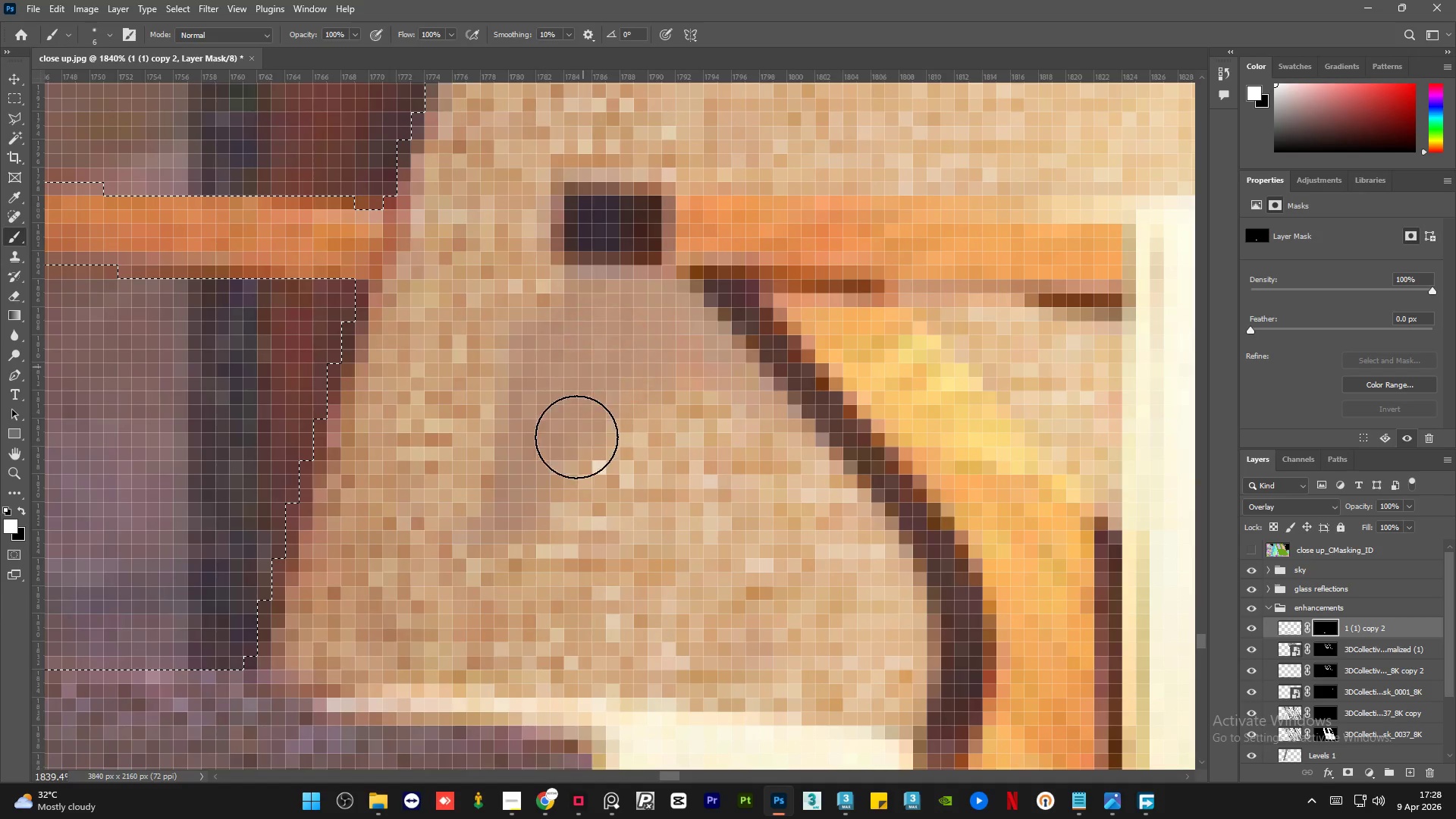 
scroll: coordinate [645, 224], scroll_direction: up, amount: 4.0
 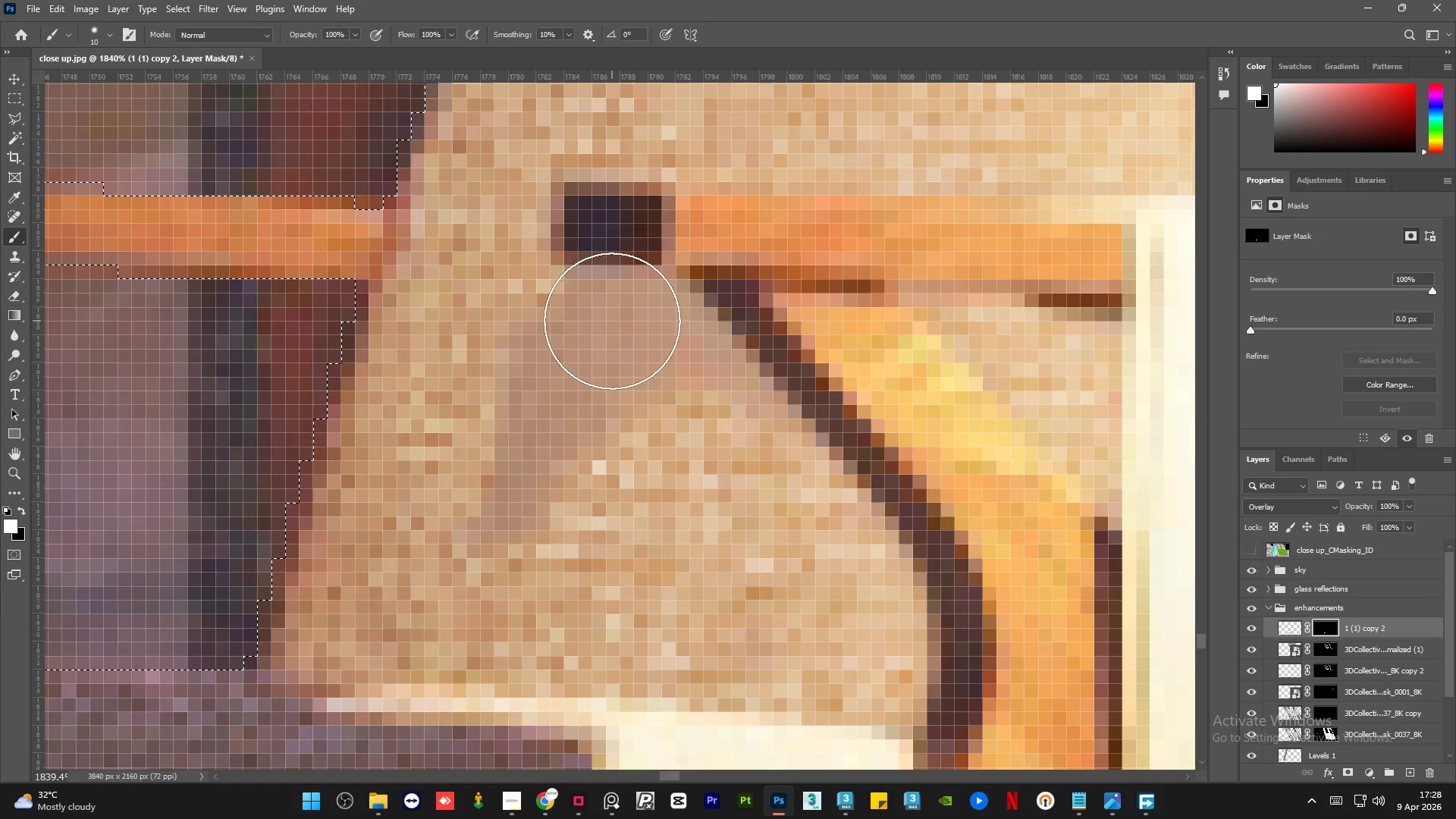 
left_click_drag(start_coordinate=[582, 375], to_coordinate=[509, 337])
 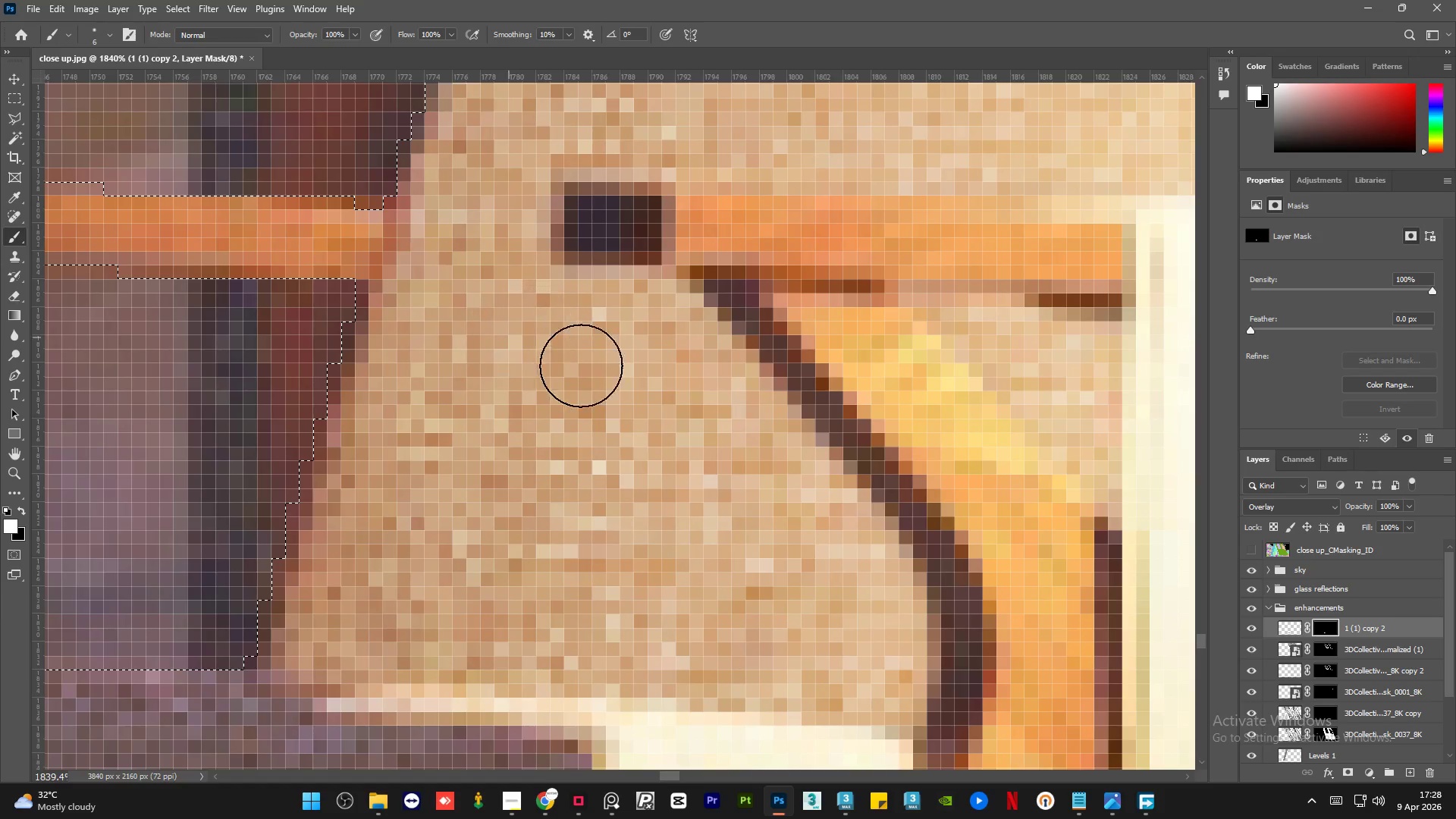 
hold_key(key=AltLeft, duration=1.0)
scroll: coordinate [808, 439], scroll_direction: down, amount: 16.0
 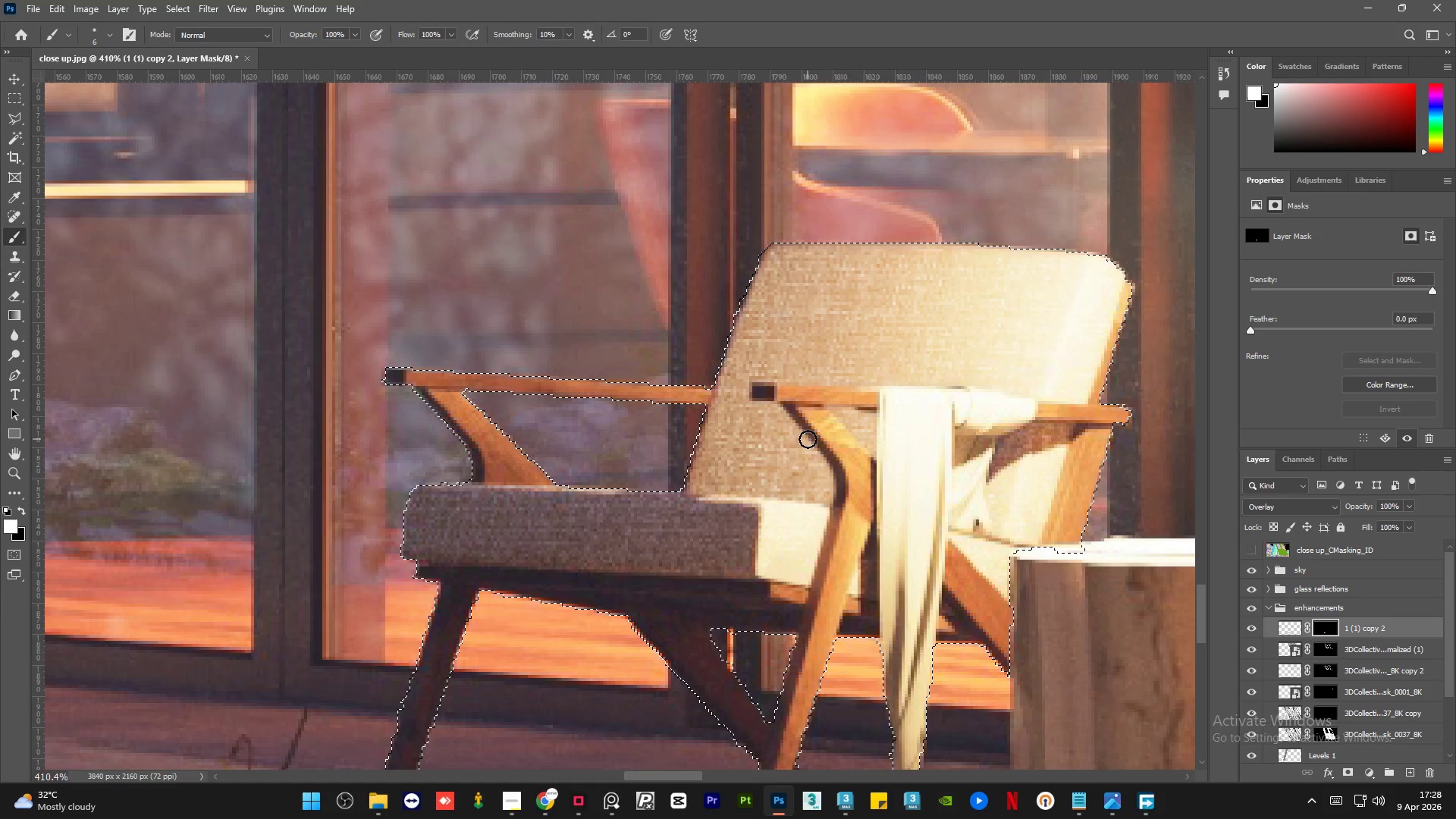 
key(Alt+AltLeft)
 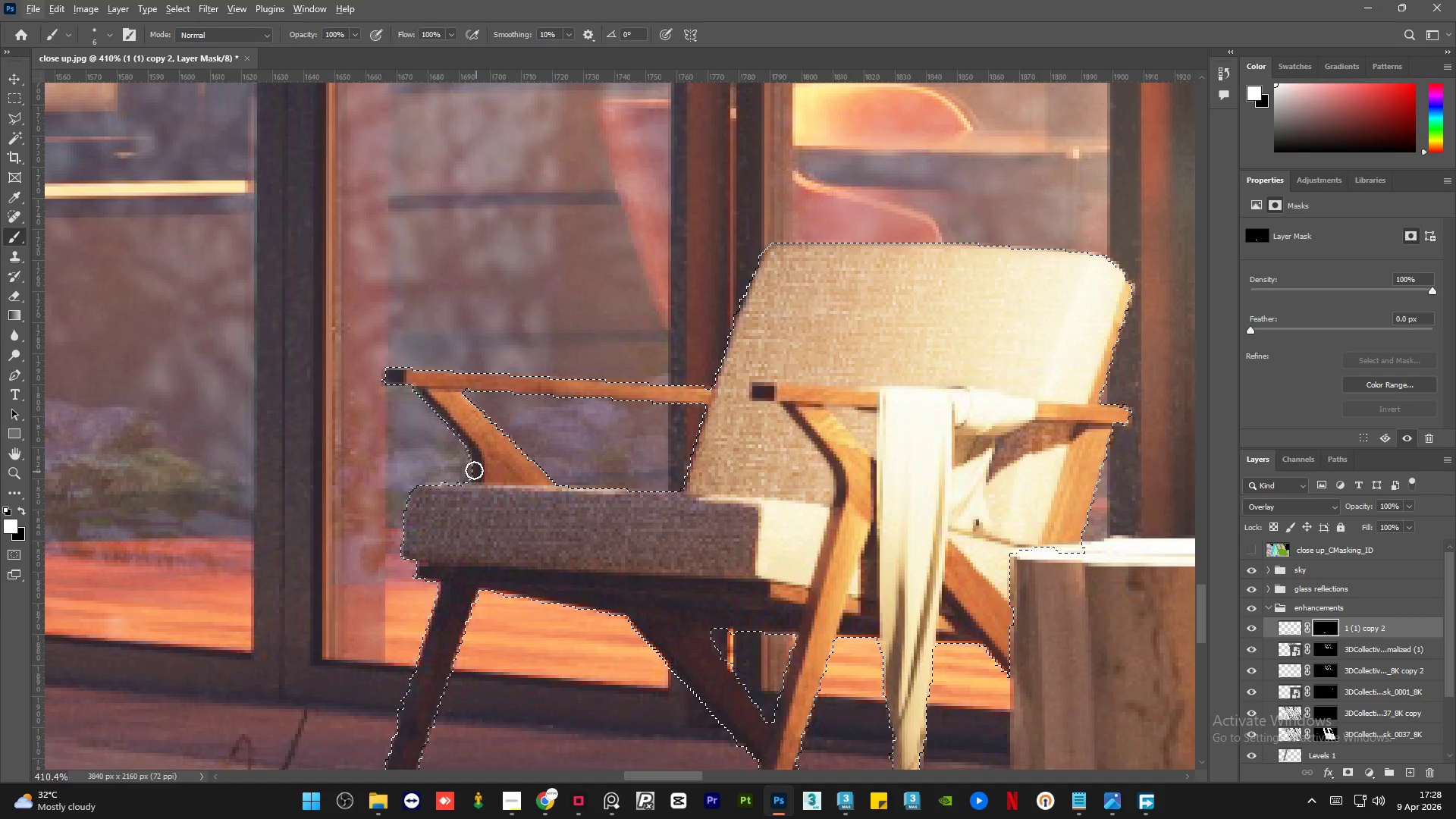 
hold_key(key=AltLeft, duration=0.72)
scroll: coordinate [385, 416], scroll_direction: down, amount: 5.0
 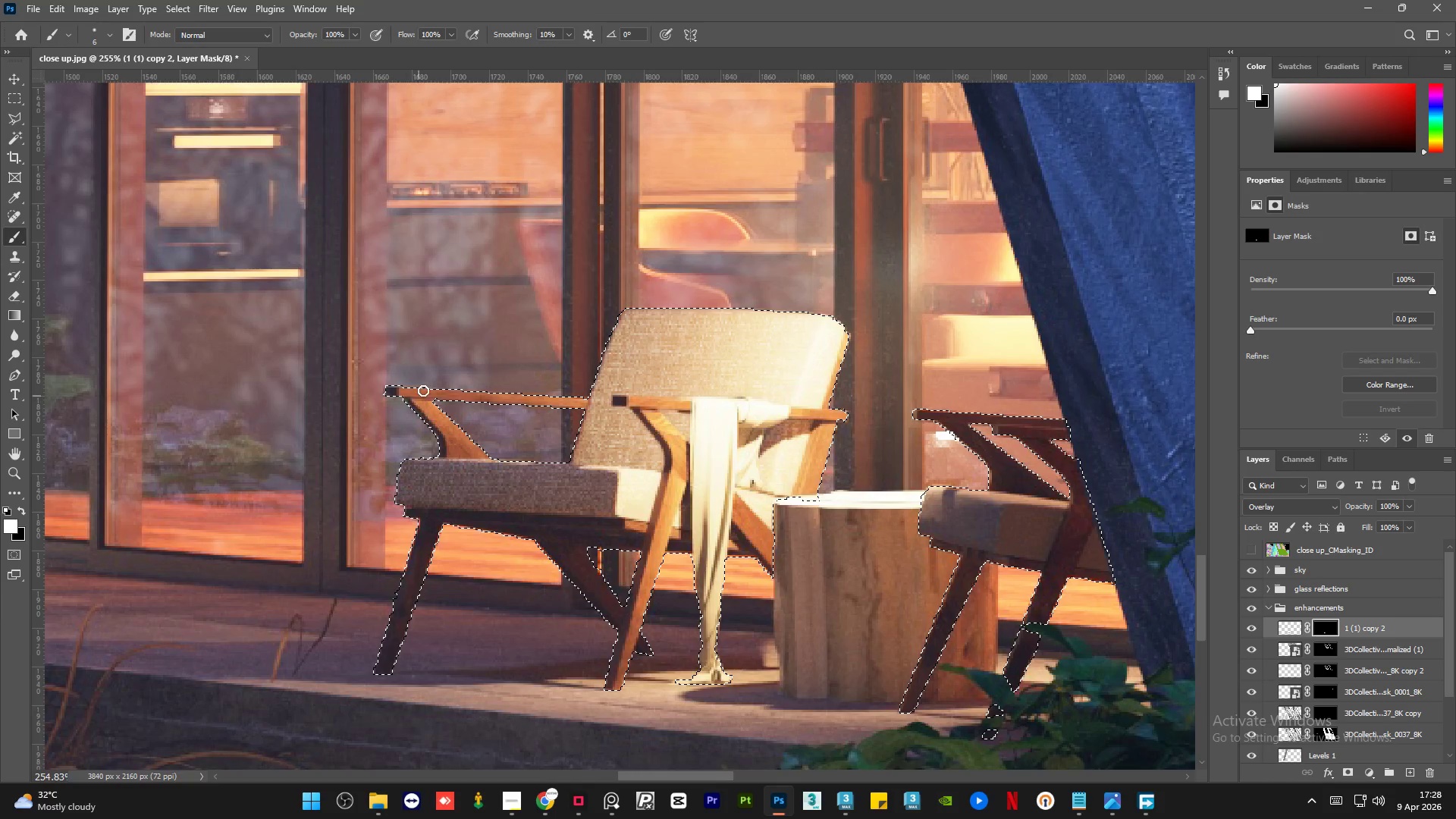 
hold_key(key=AltLeft, duration=0.66)
hold_key(key=AltLeft, duration=0.45)
scroll: coordinate [660, 444], scroll_direction: down, amount: 1.0
 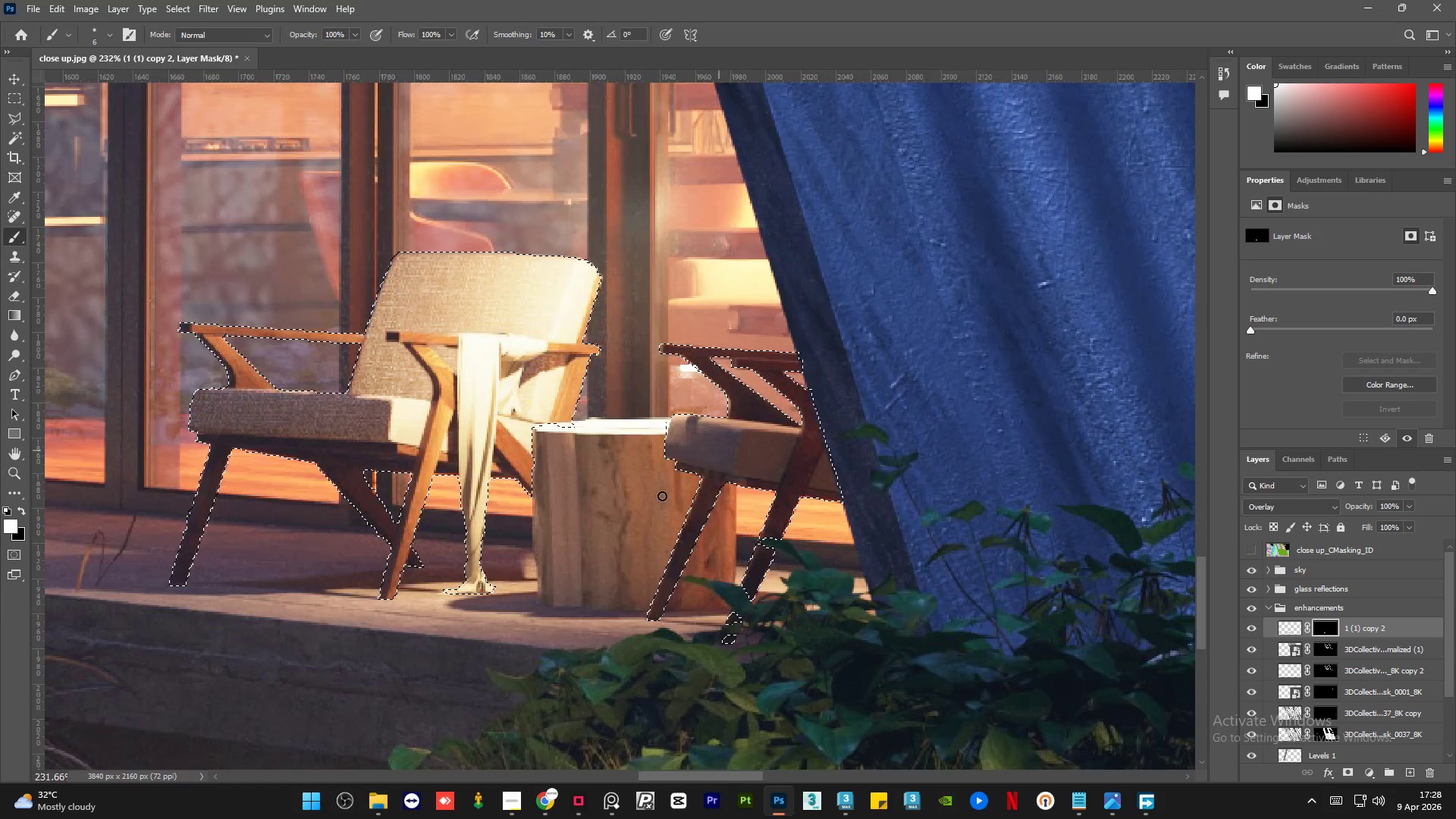 
hold_key(key=AltLeft, duration=1.08)
scroll: coordinate [651, 431], scroll_direction: up, amount: 15.0
 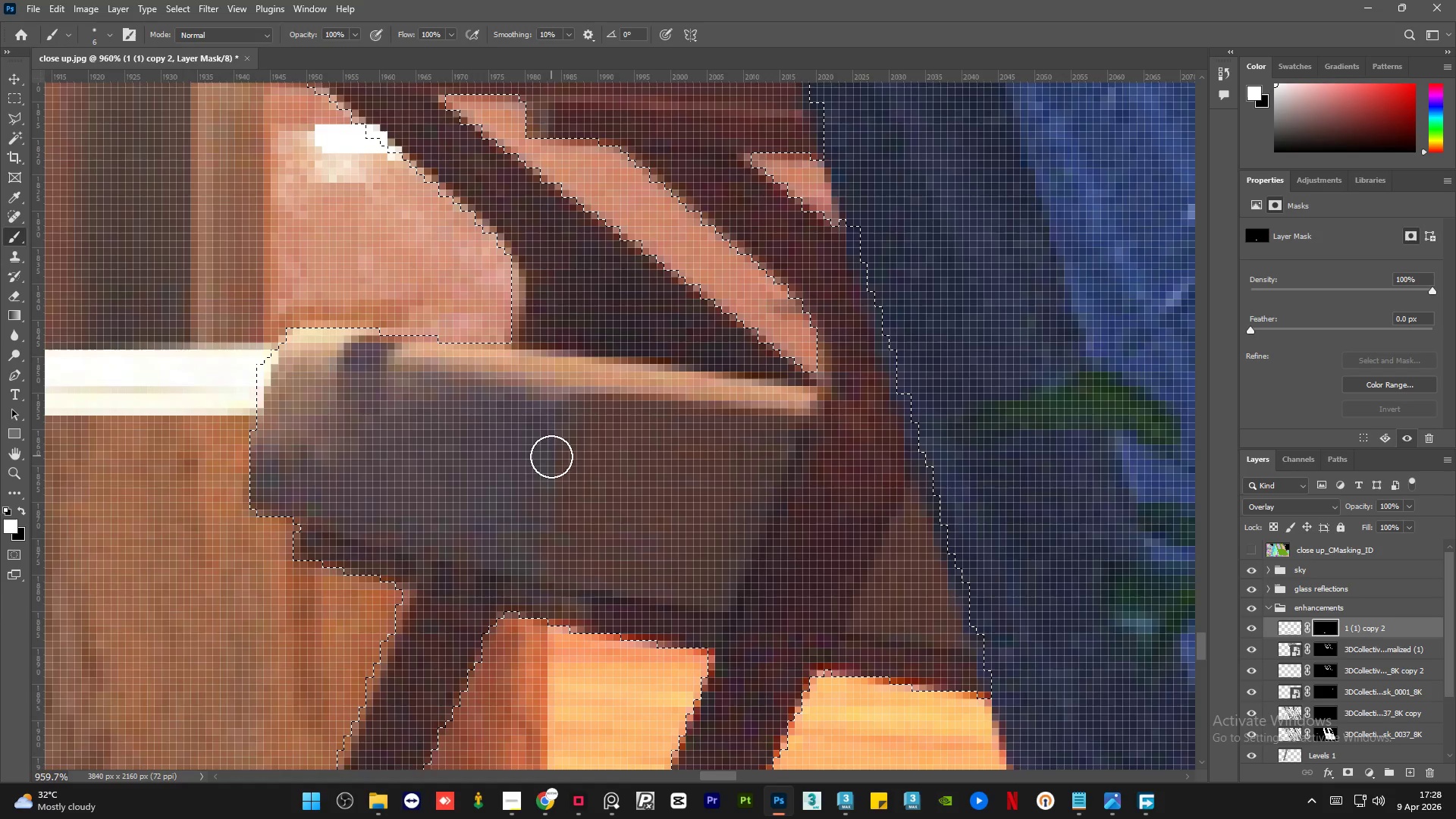 
hold_key(key=AltLeft, duration=0.5)
 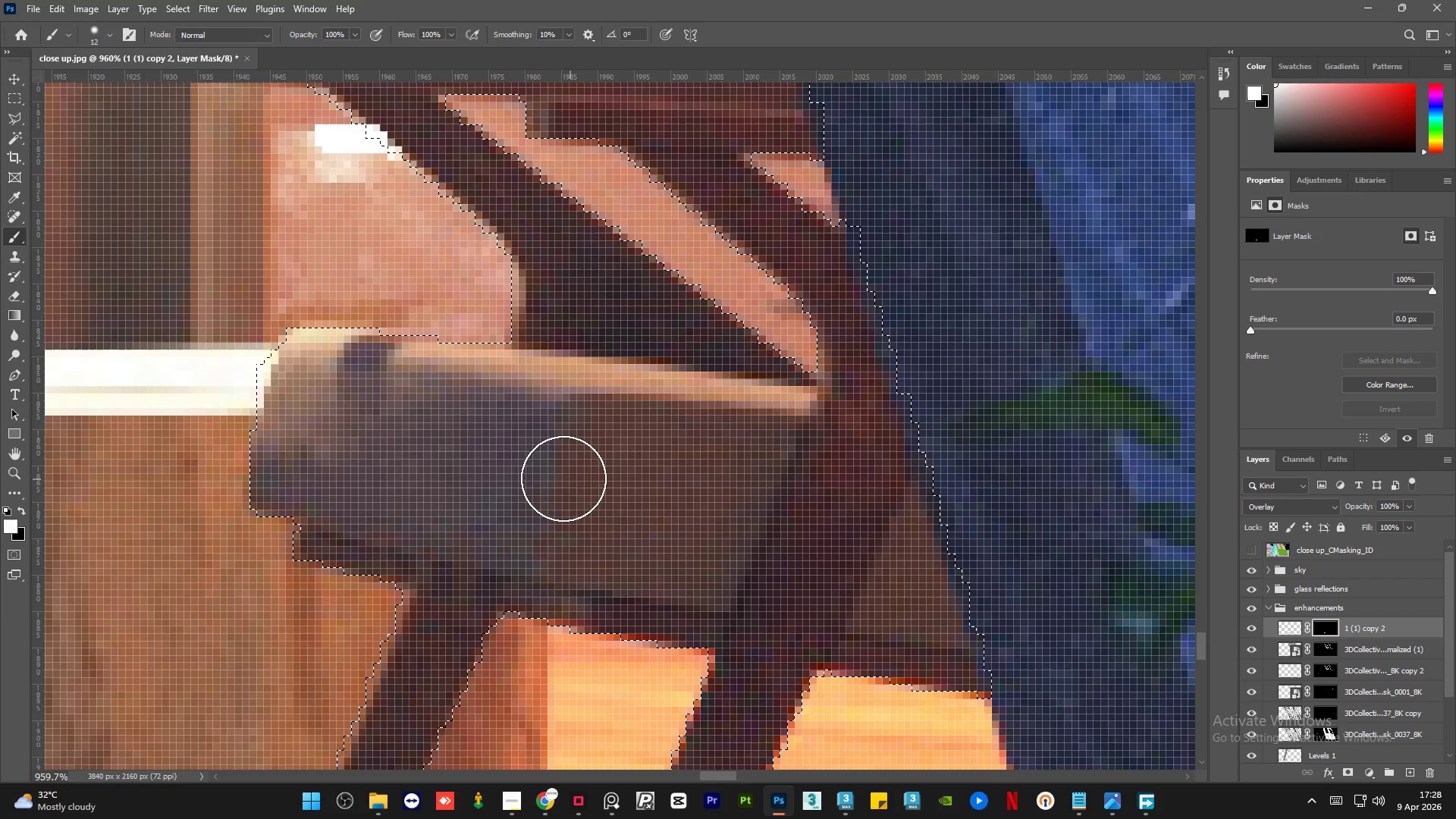 
left_click_drag(start_coordinate=[516, 484], to_coordinate=[717, 434])
 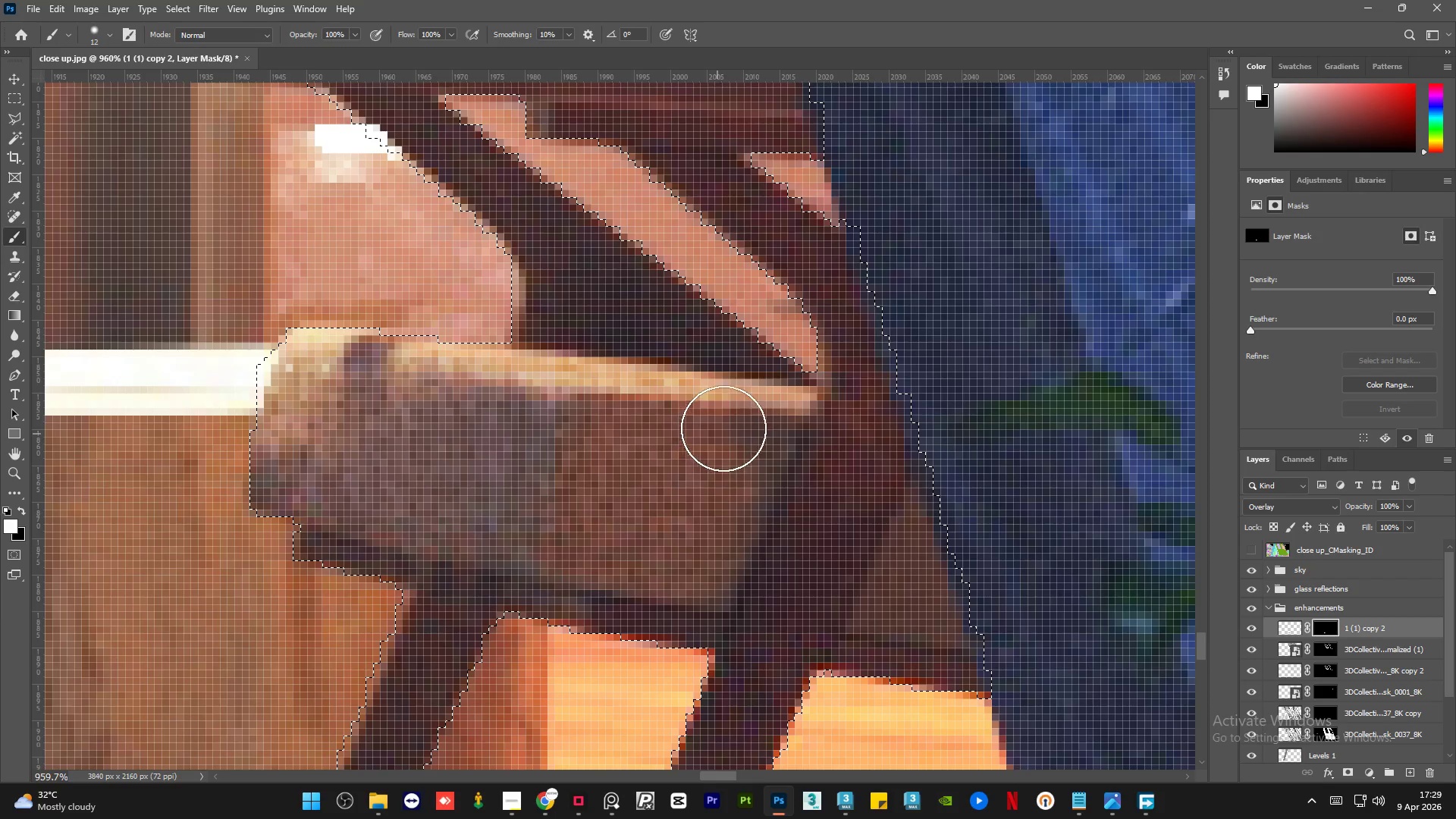 
hold_key(key=AltLeft, duration=0.69)
 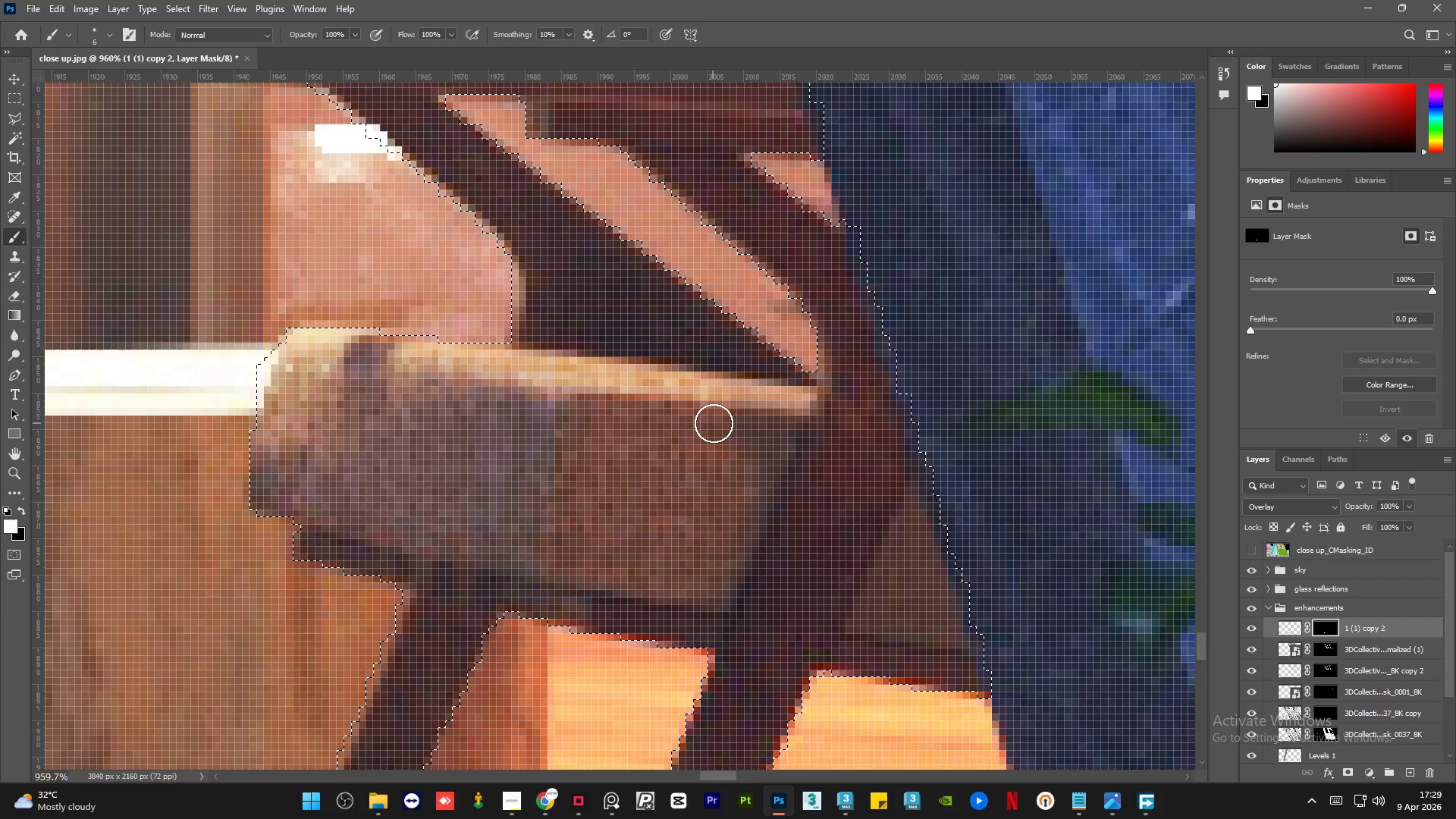 
left_click_drag(start_coordinate=[714, 423], to_coordinate=[800, 418])
 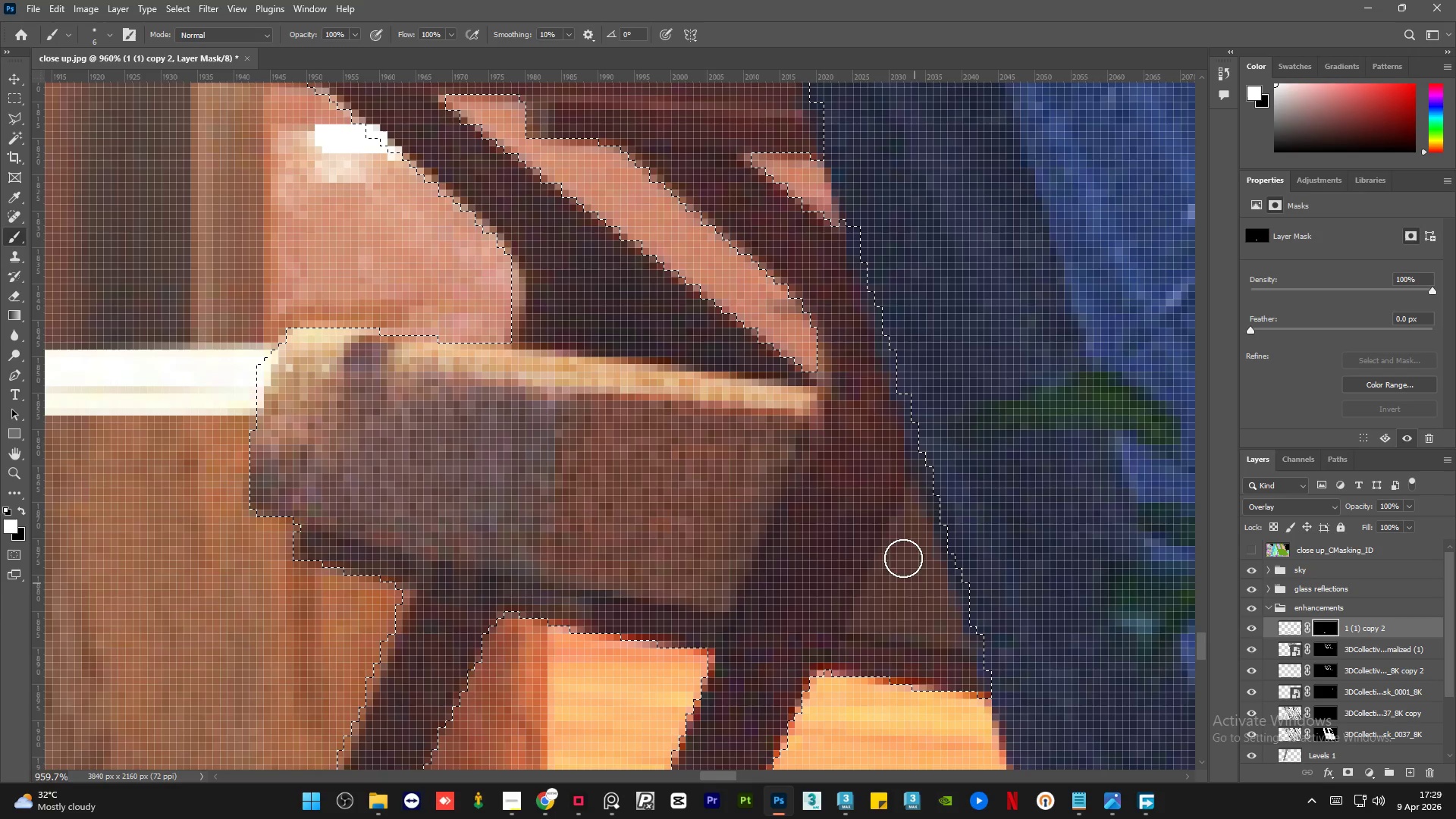 
left_click_drag(start_coordinate=[893, 563], to_coordinate=[915, 553])
 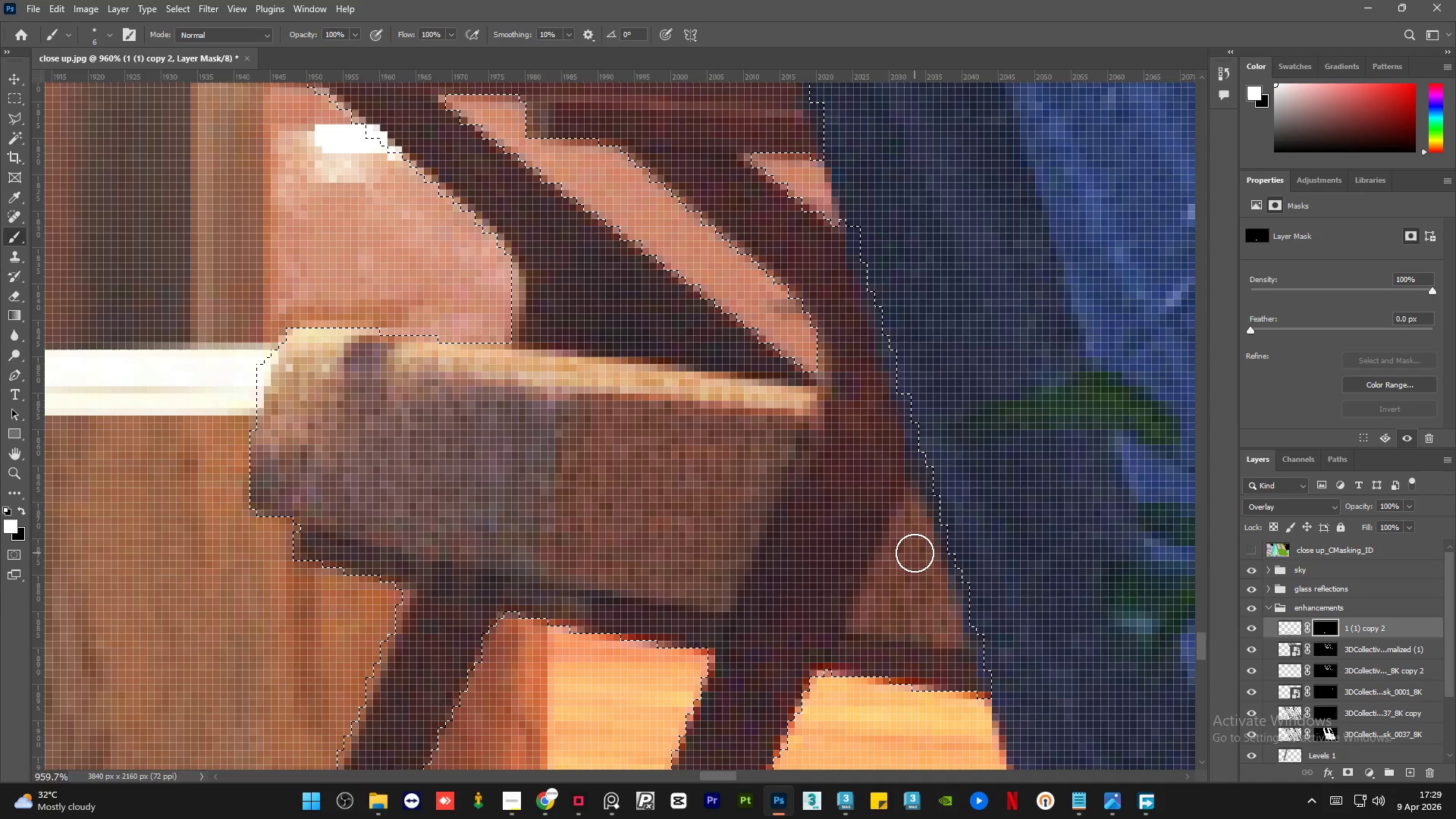 
hold_key(key=AltLeft, duration=1.36)
scroll: coordinate [928, 442], scroll_direction: down, amount: 16.0
 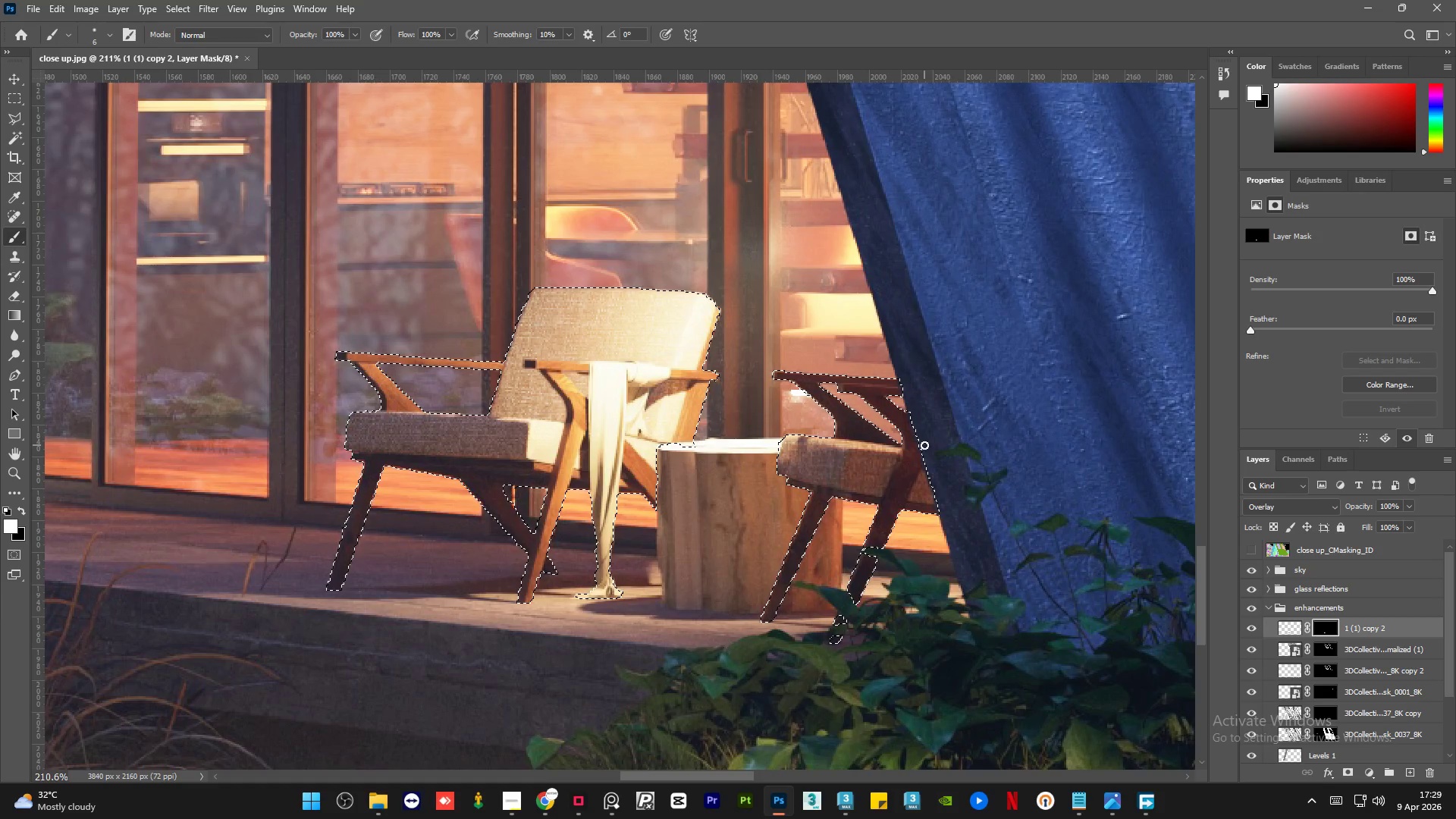 
key(Control+D)
 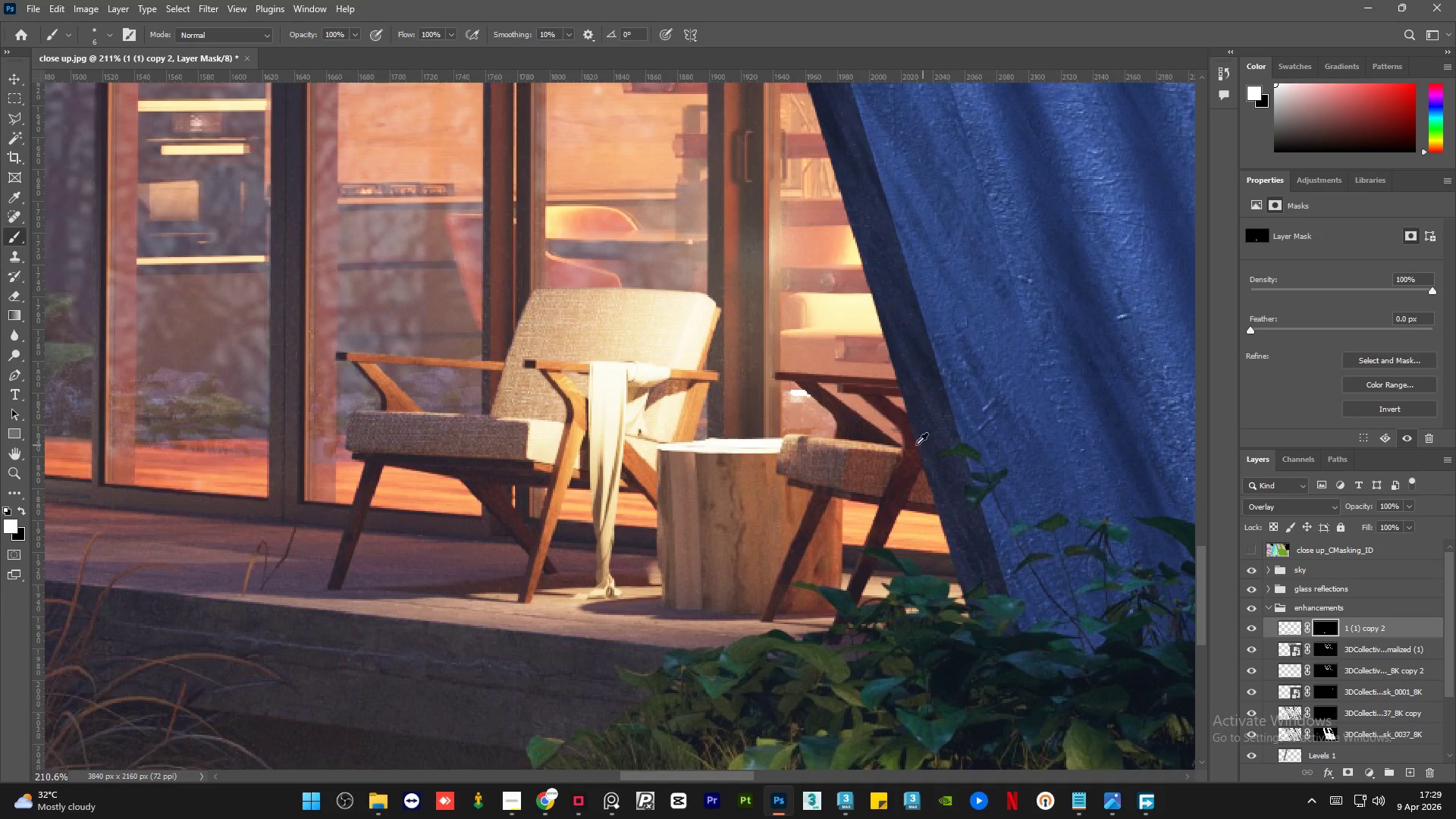 
hold_key(key=AltLeft, duration=1.5)
 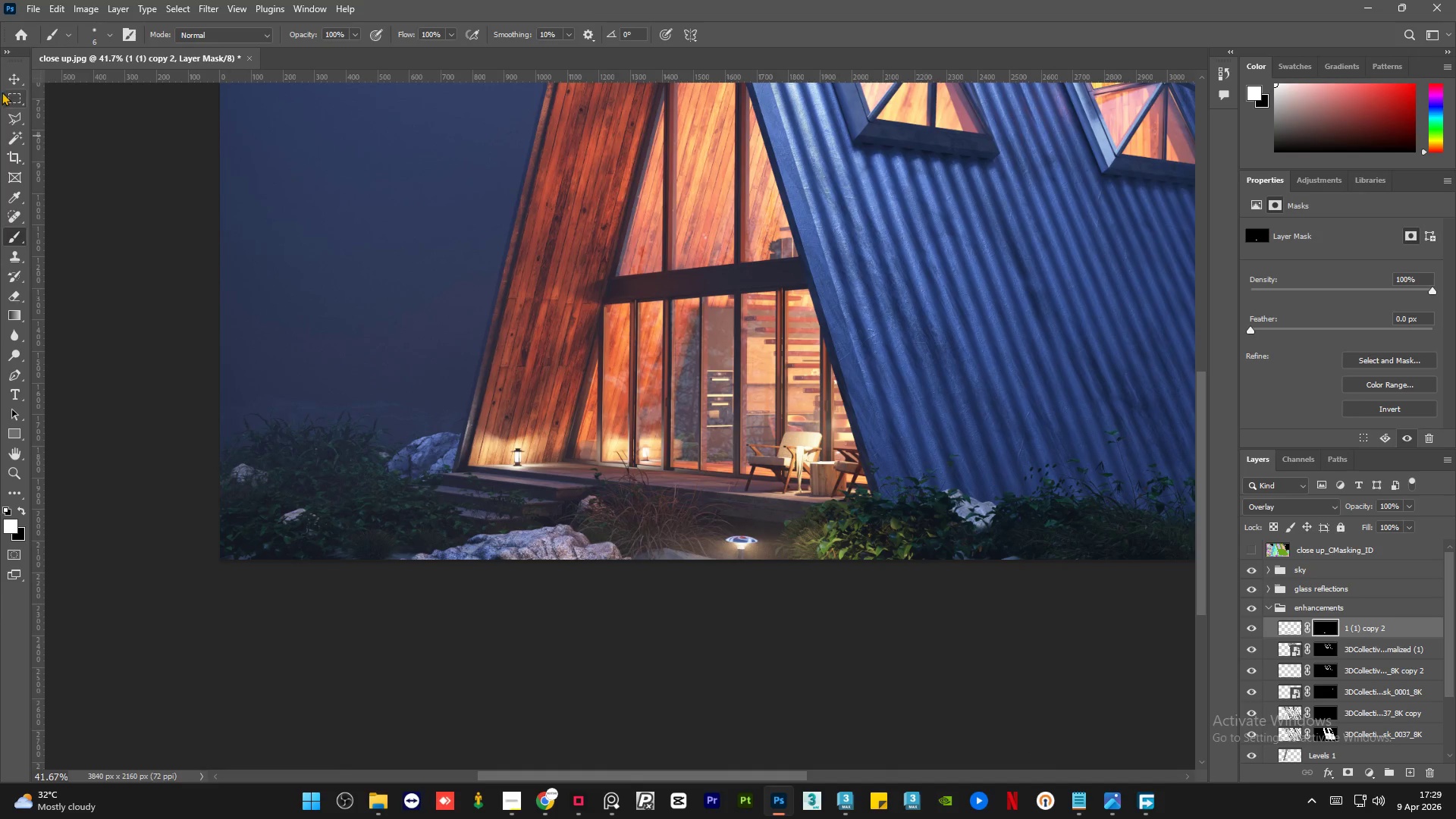 
key(Alt+AltLeft)
 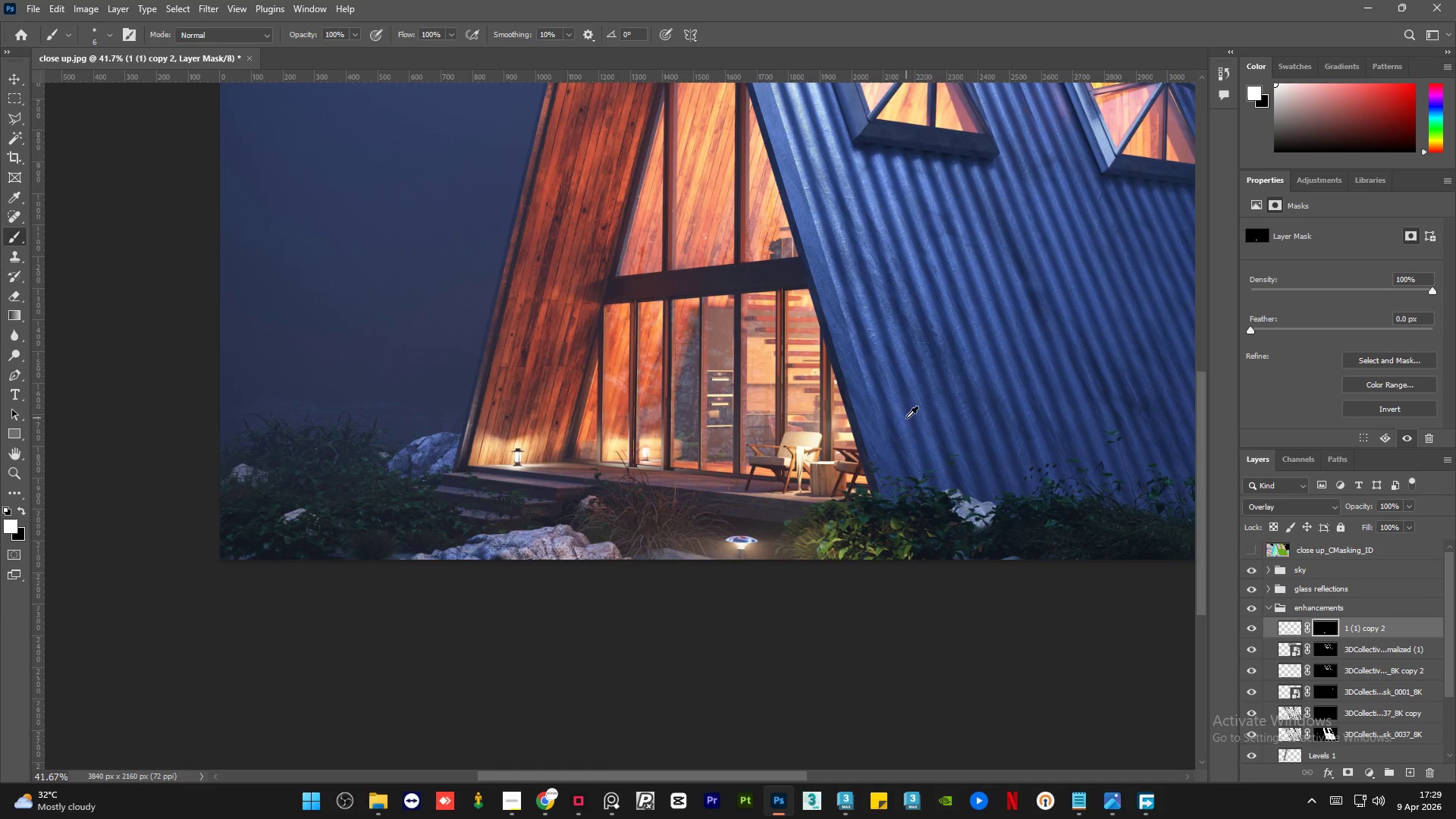 
key(Alt+AltLeft)
 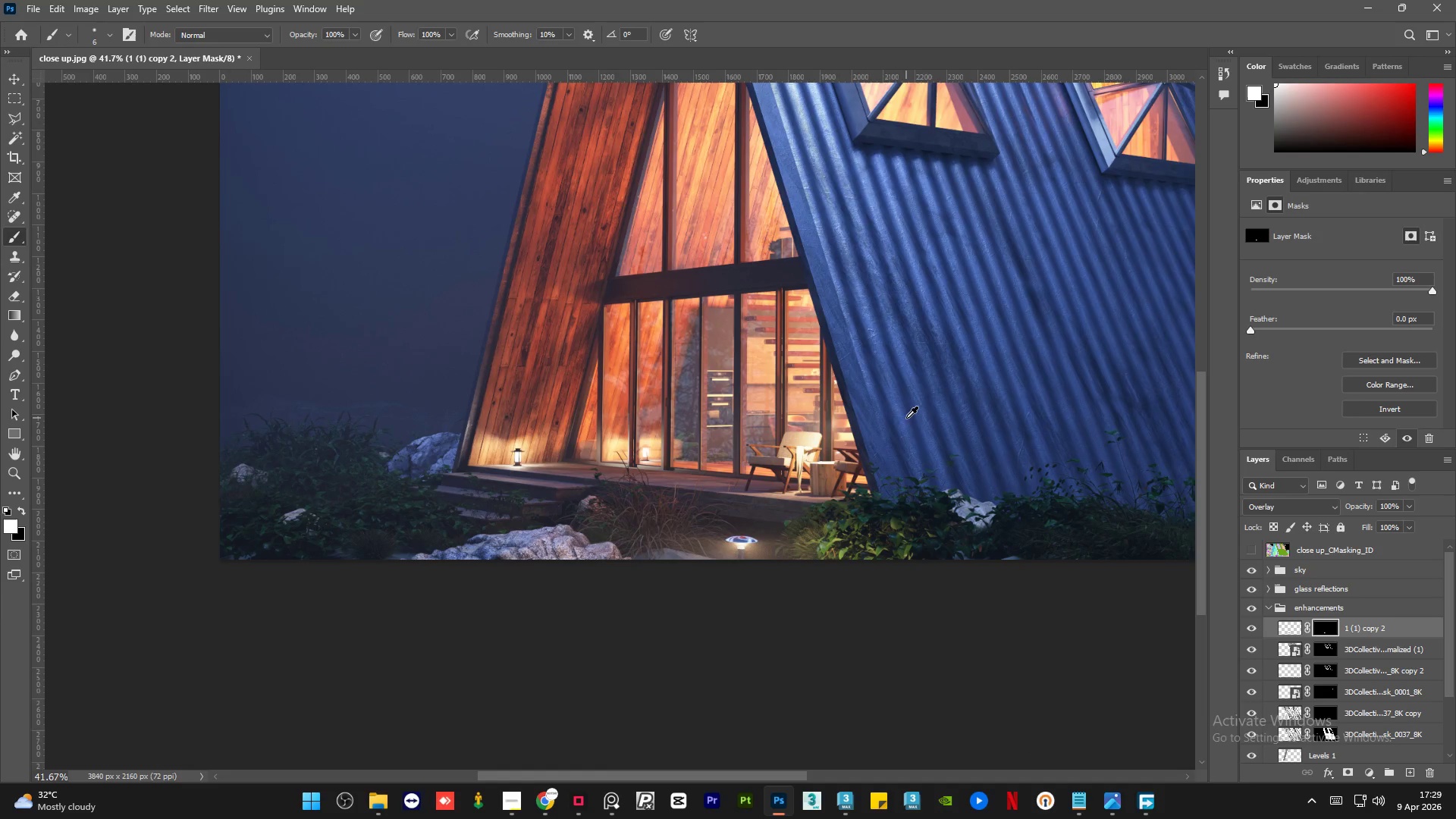 
key(Alt+AltLeft)
 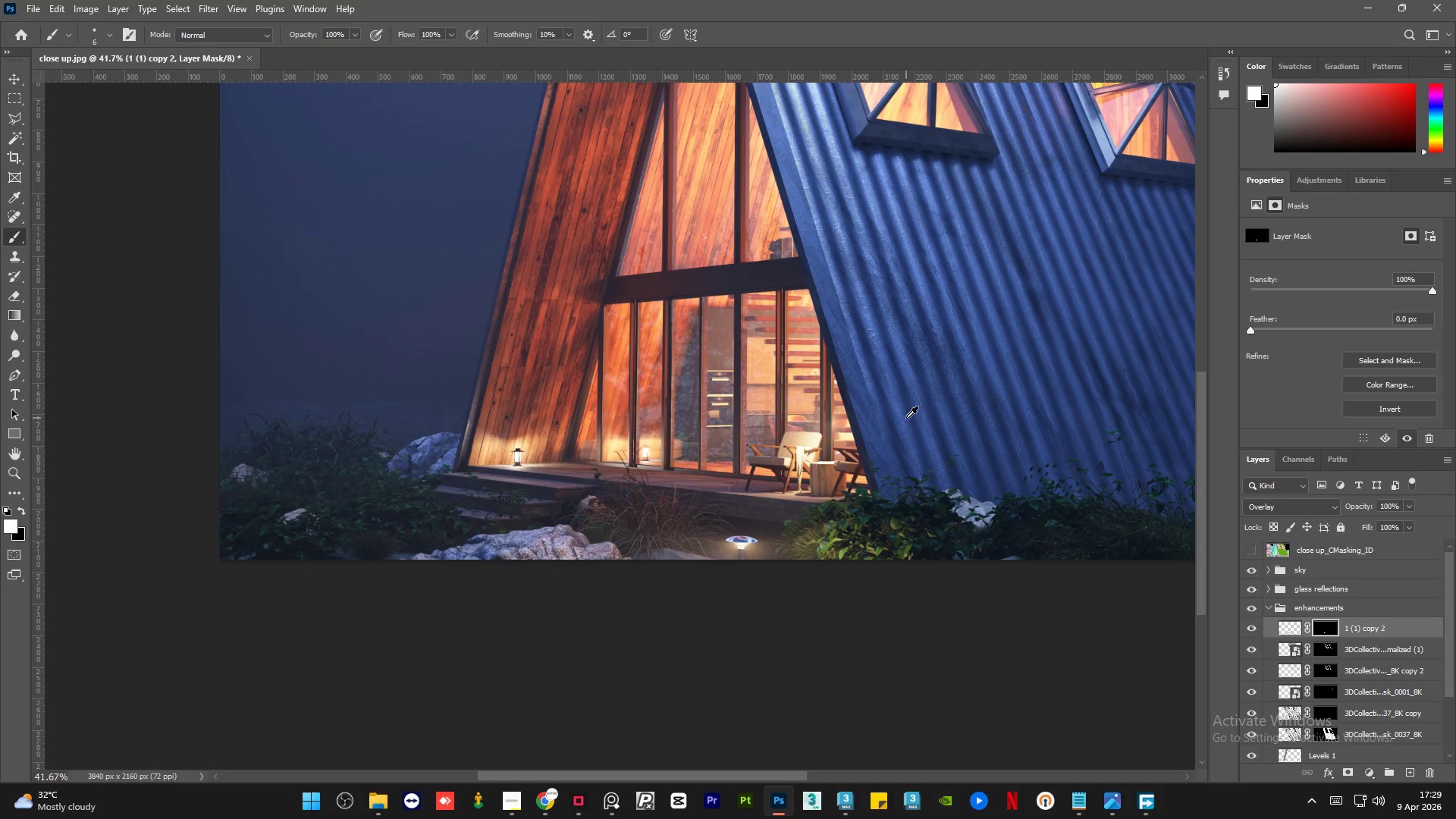 
key(Alt+AltLeft)
 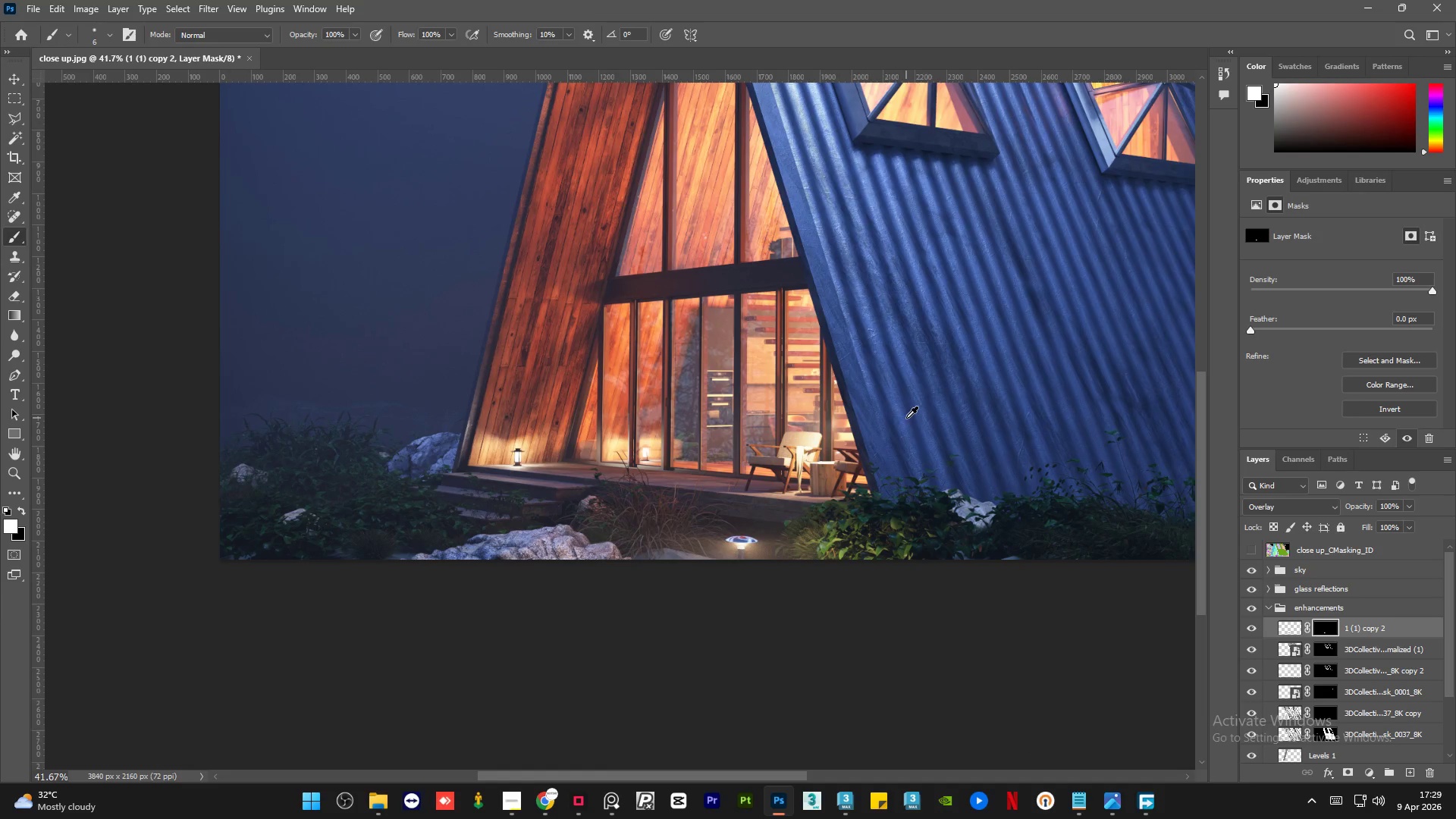 
key(Alt+AltLeft)
 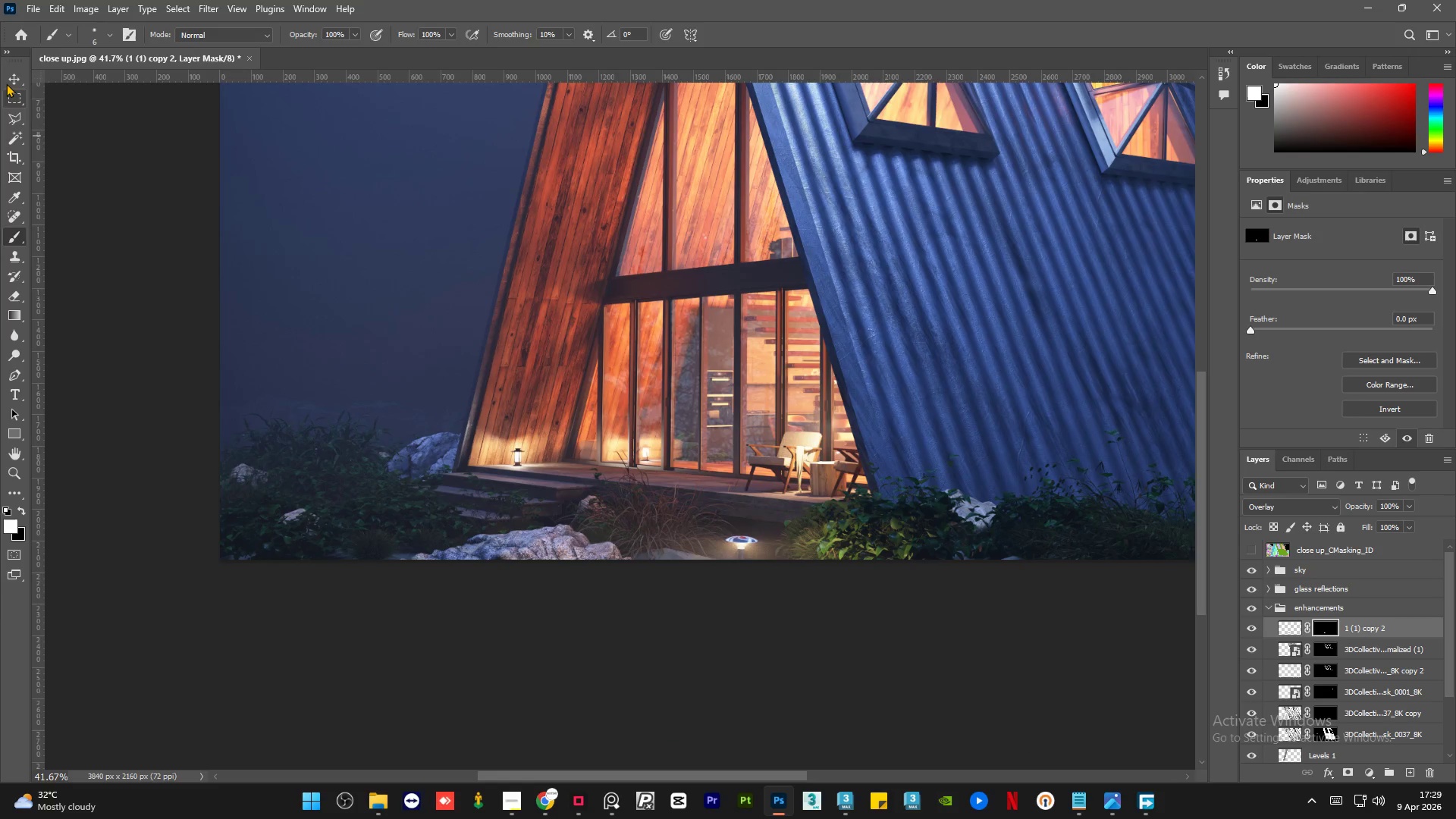 
scroll: coordinate [906, 418], scroll_direction: down, amount: 17.0
 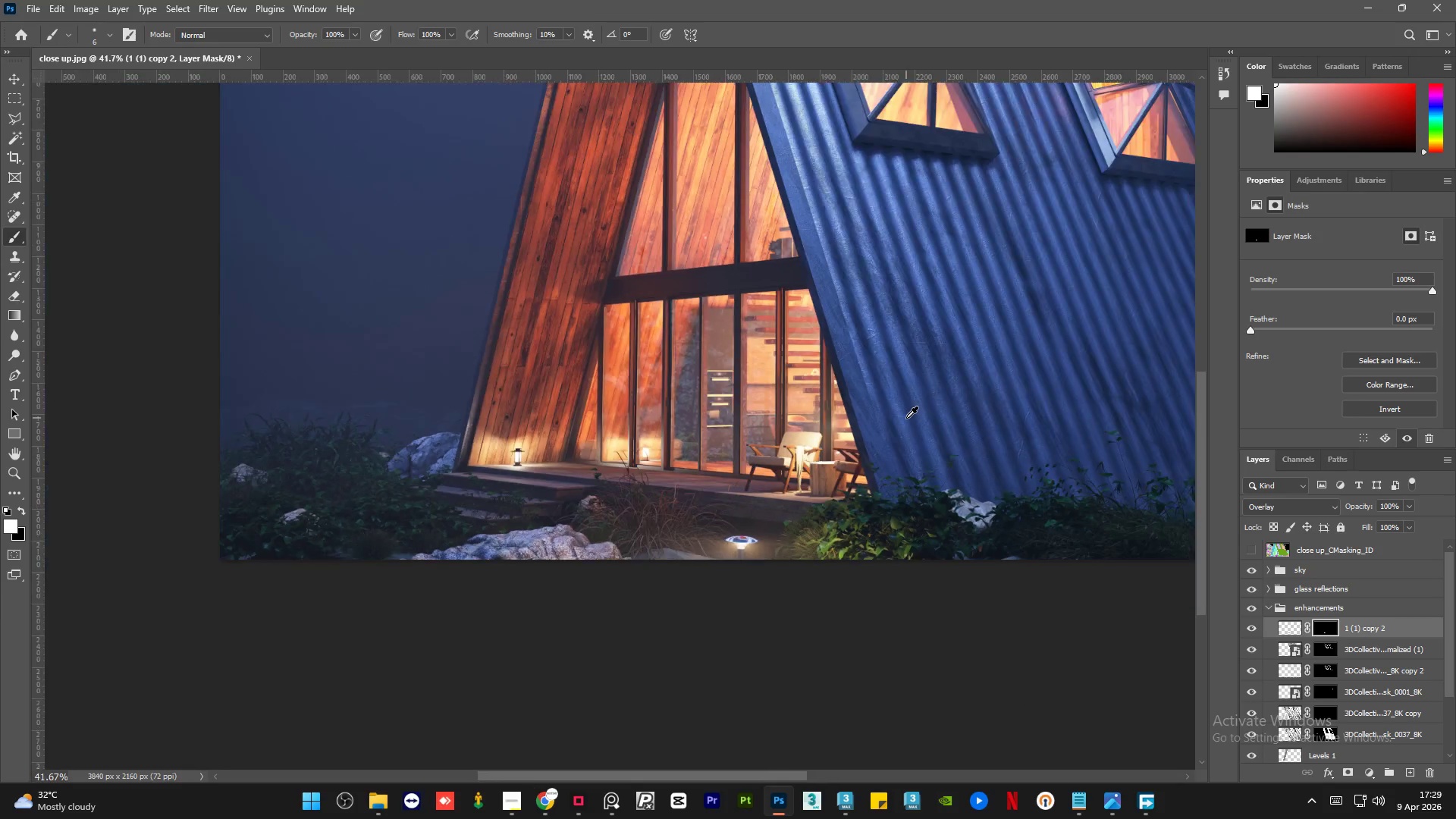 
left_click([8, 83])
 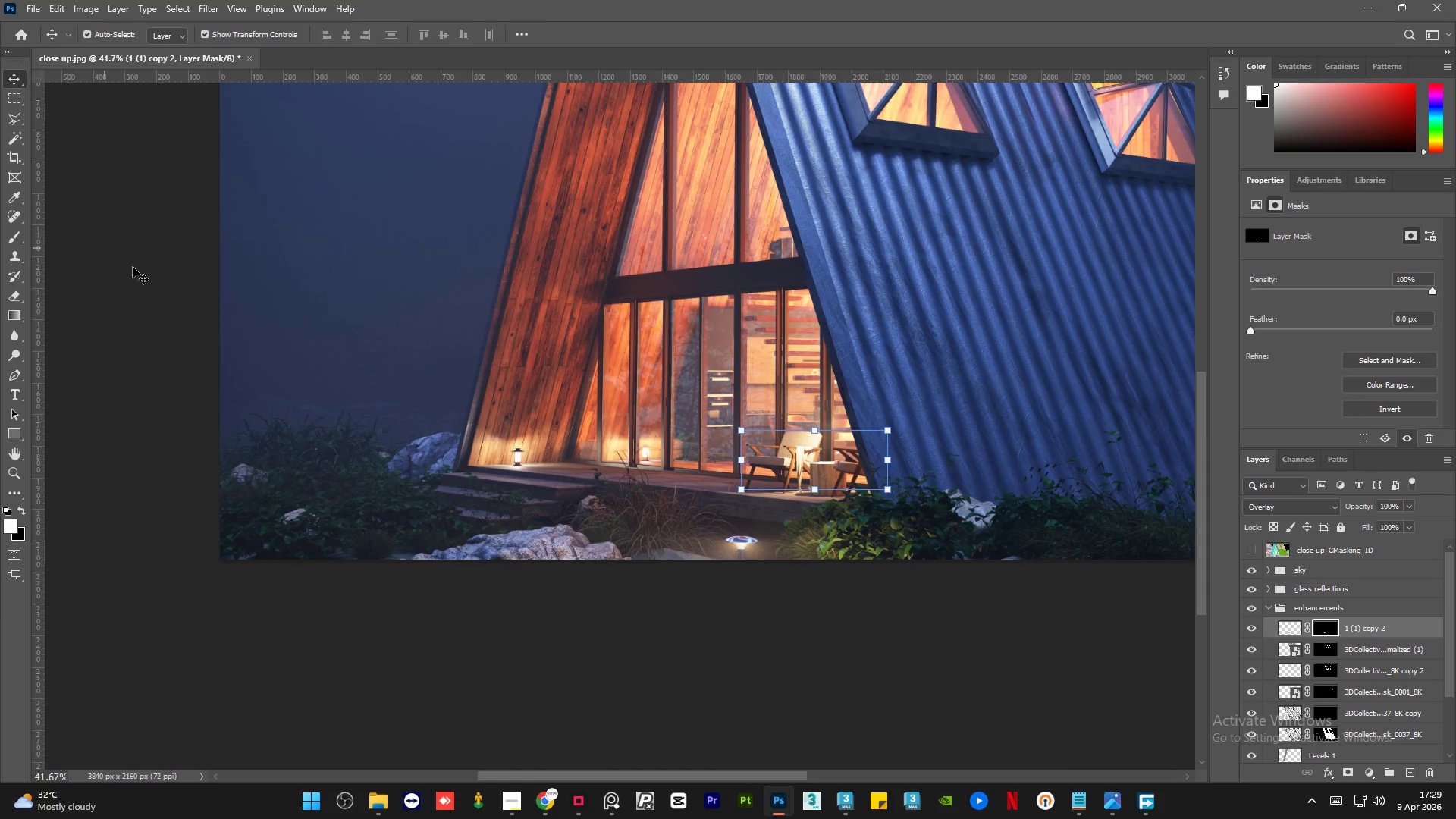 
left_click([137, 271])
 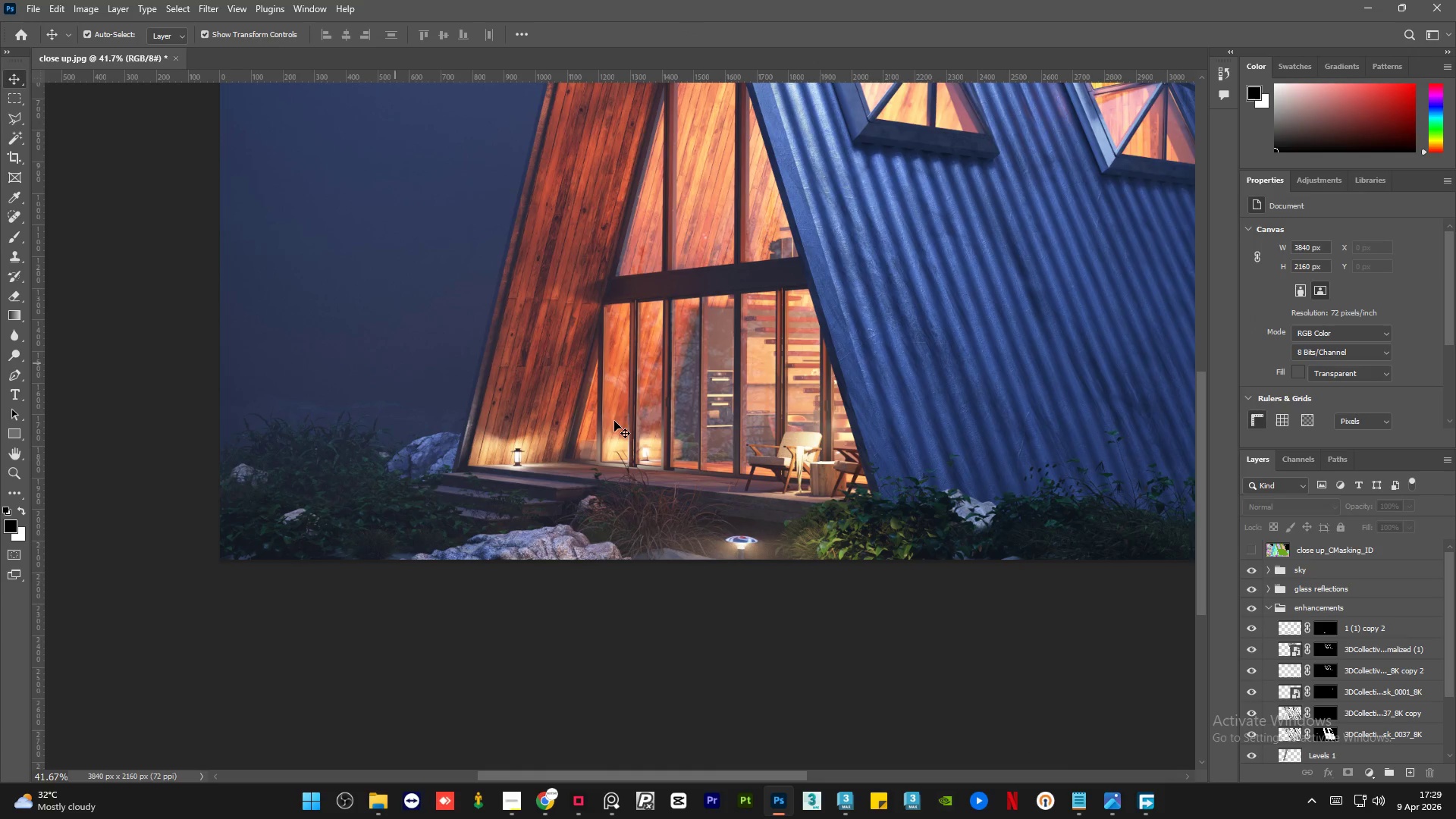 
hold_key(key=AltLeft, duration=1.5)
 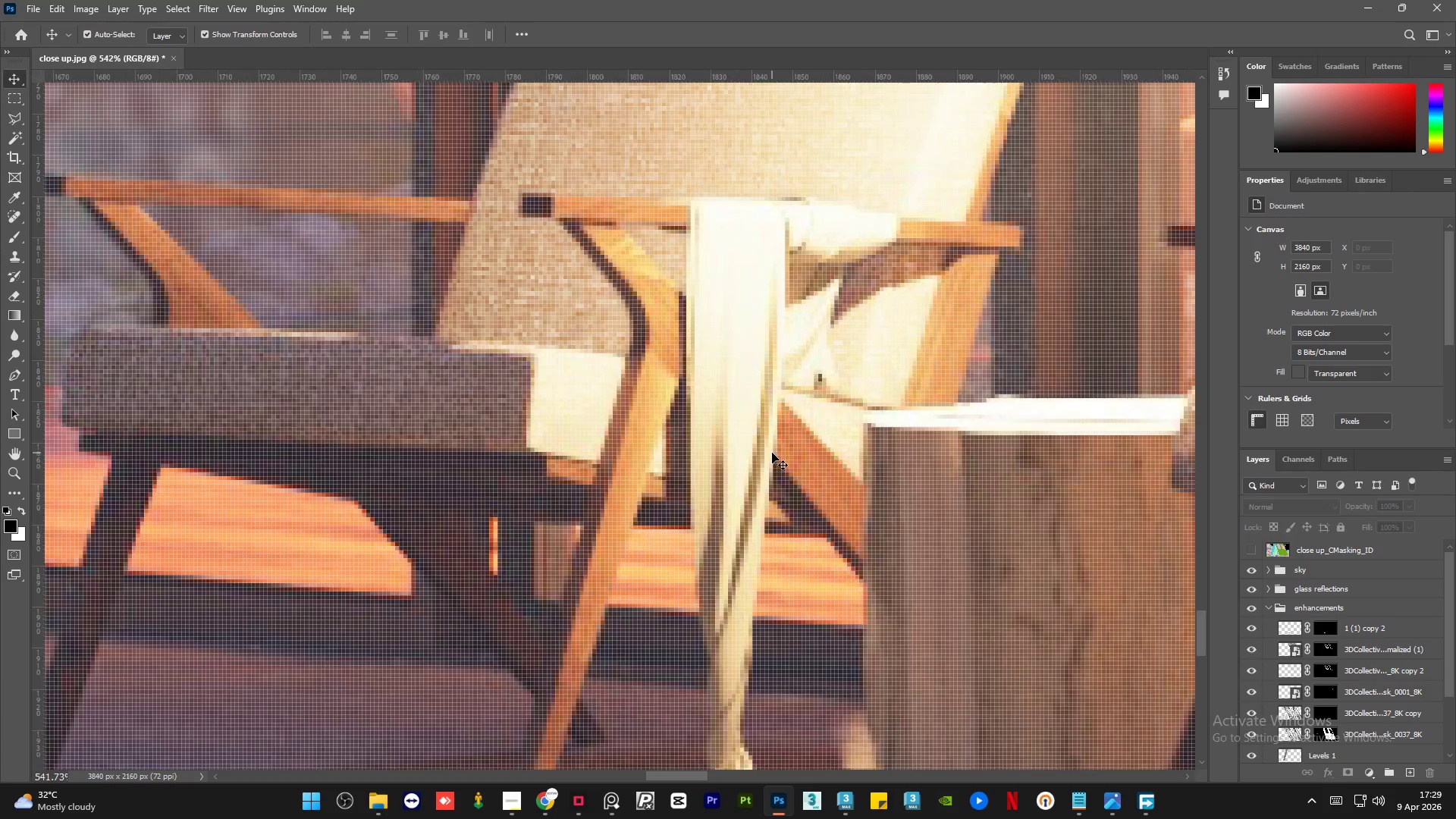 
hold_key(key=AltLeft, duration=0.48)
 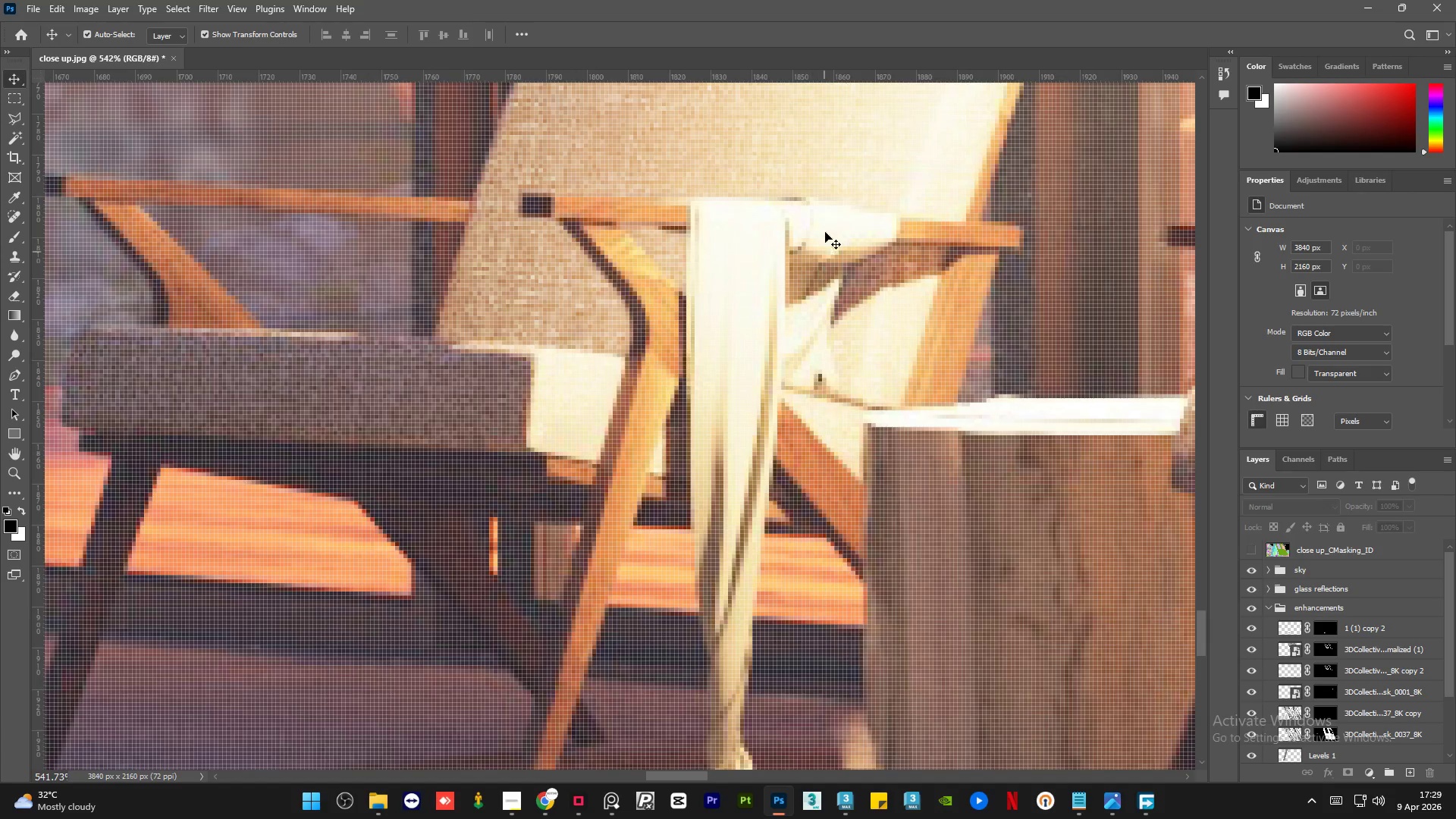 
hold_key(key=AltLeft, duration=1.72)
 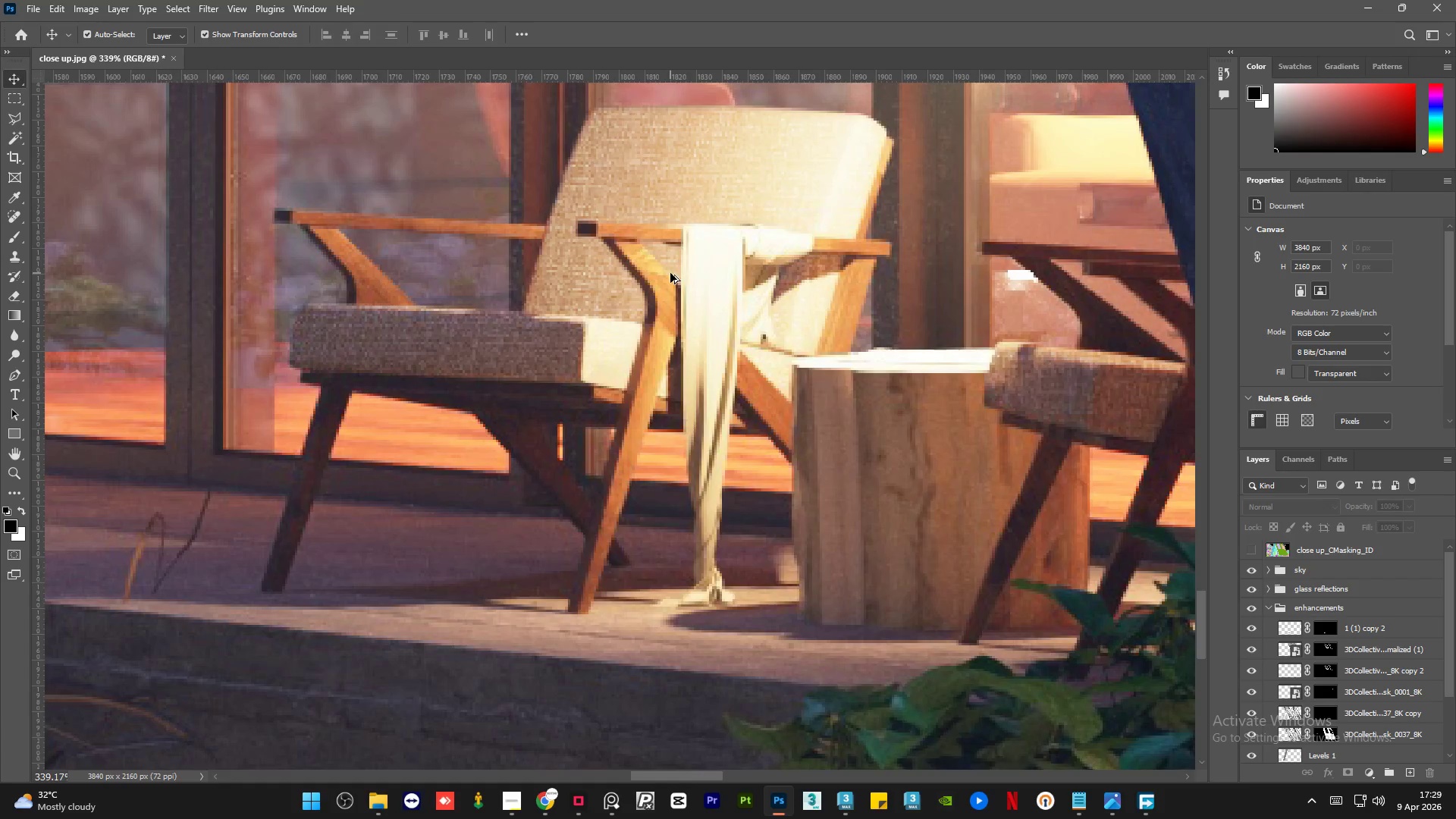 
scroll: coordinate [772, 453], scroll_direction: up, amount: 27.0
 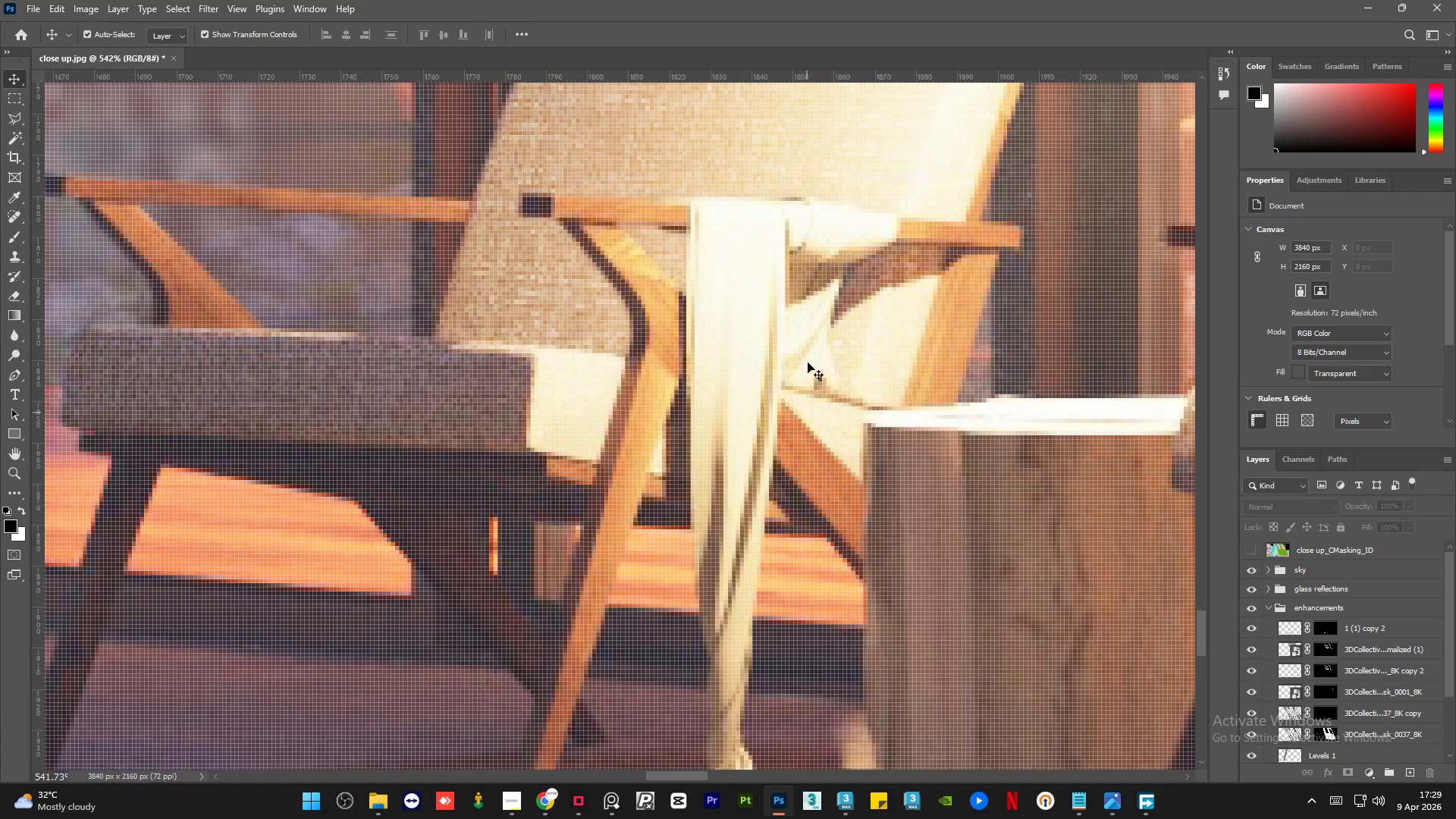 
hold_key(key=AltLeft, duration=0.94)
 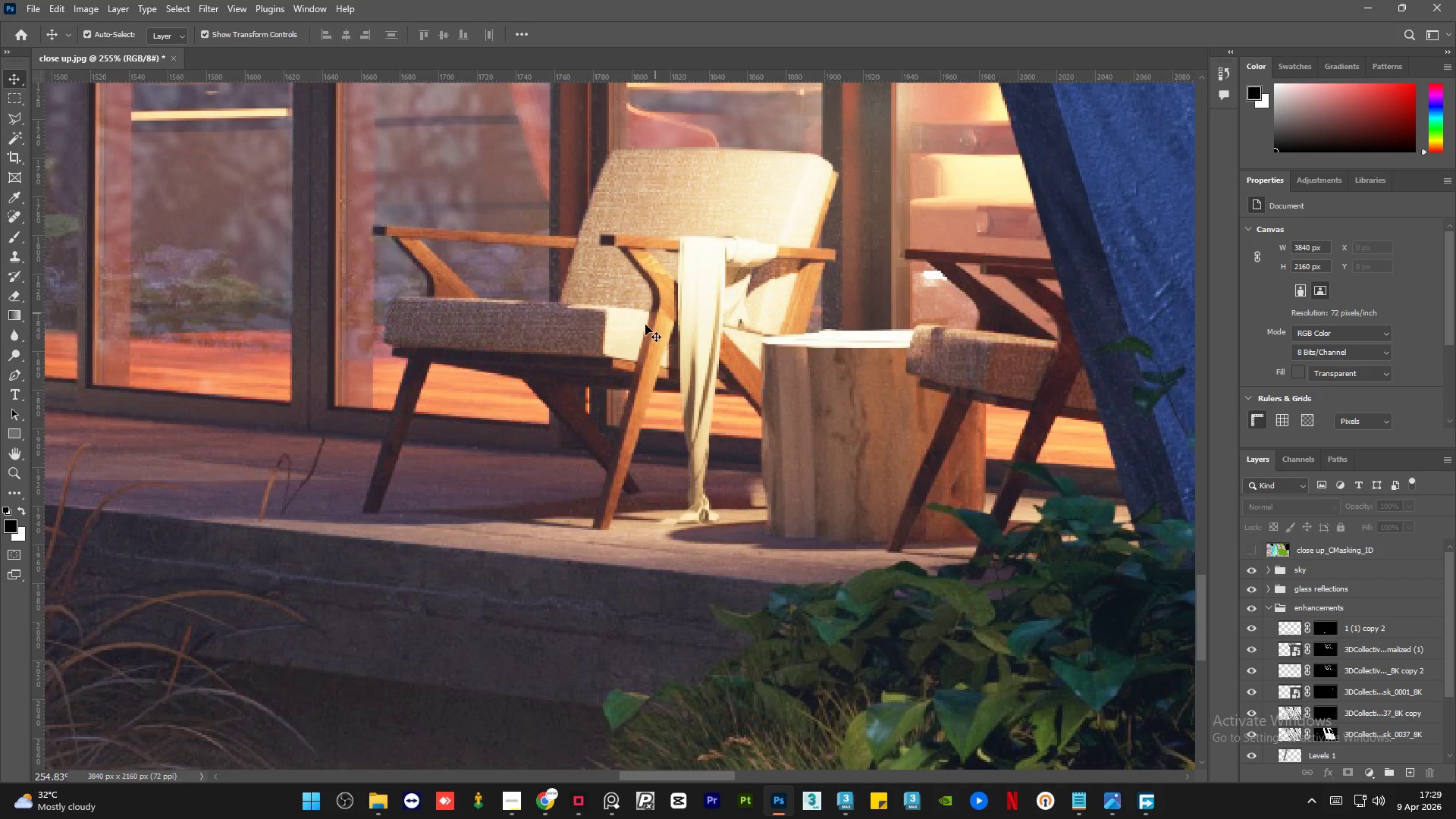 
hold_key(key=AltLeft, duration=1.33)
 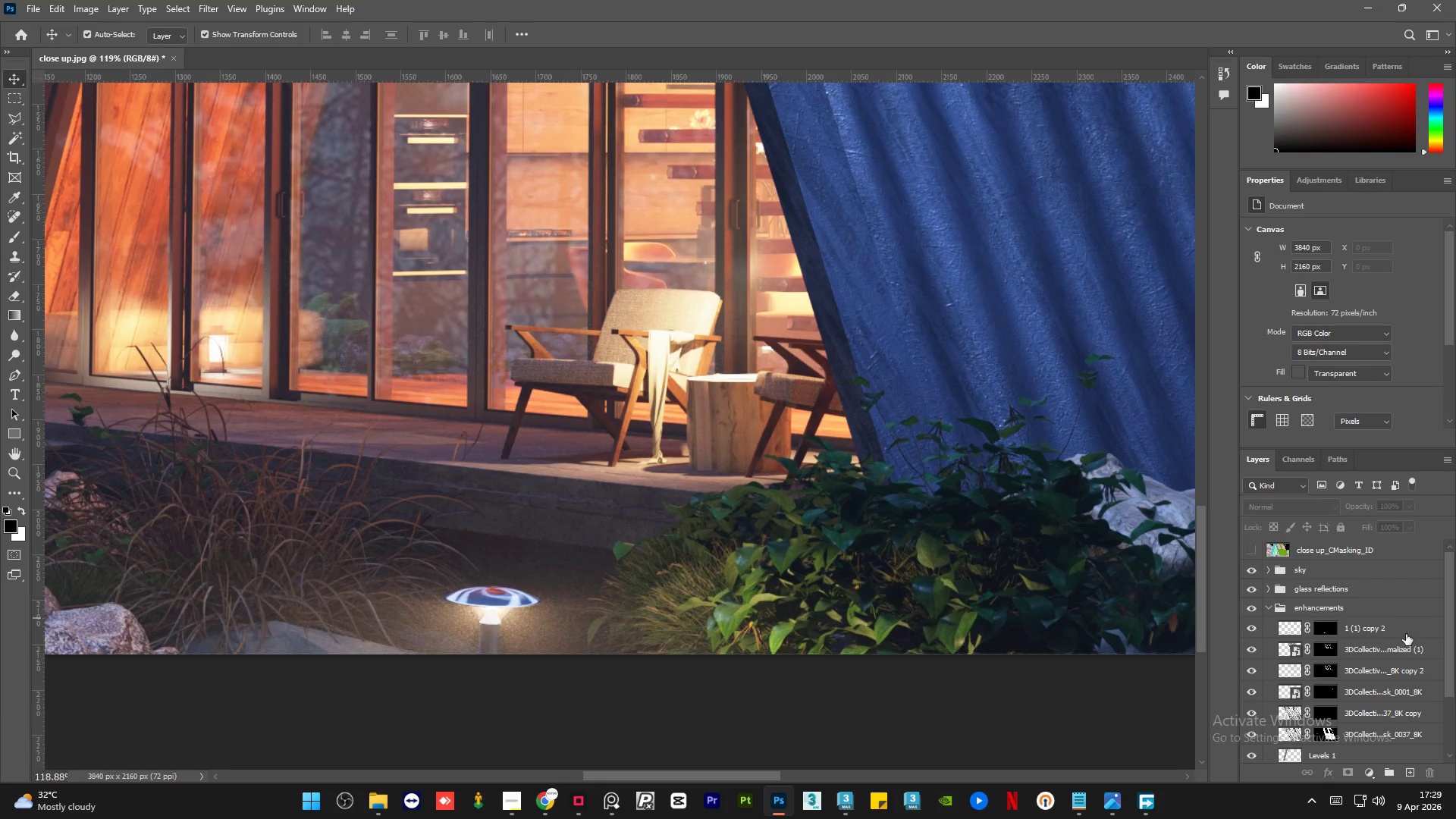 
scroll: coordinate [670, 275], scroll_direction: down, amount: 8.0
 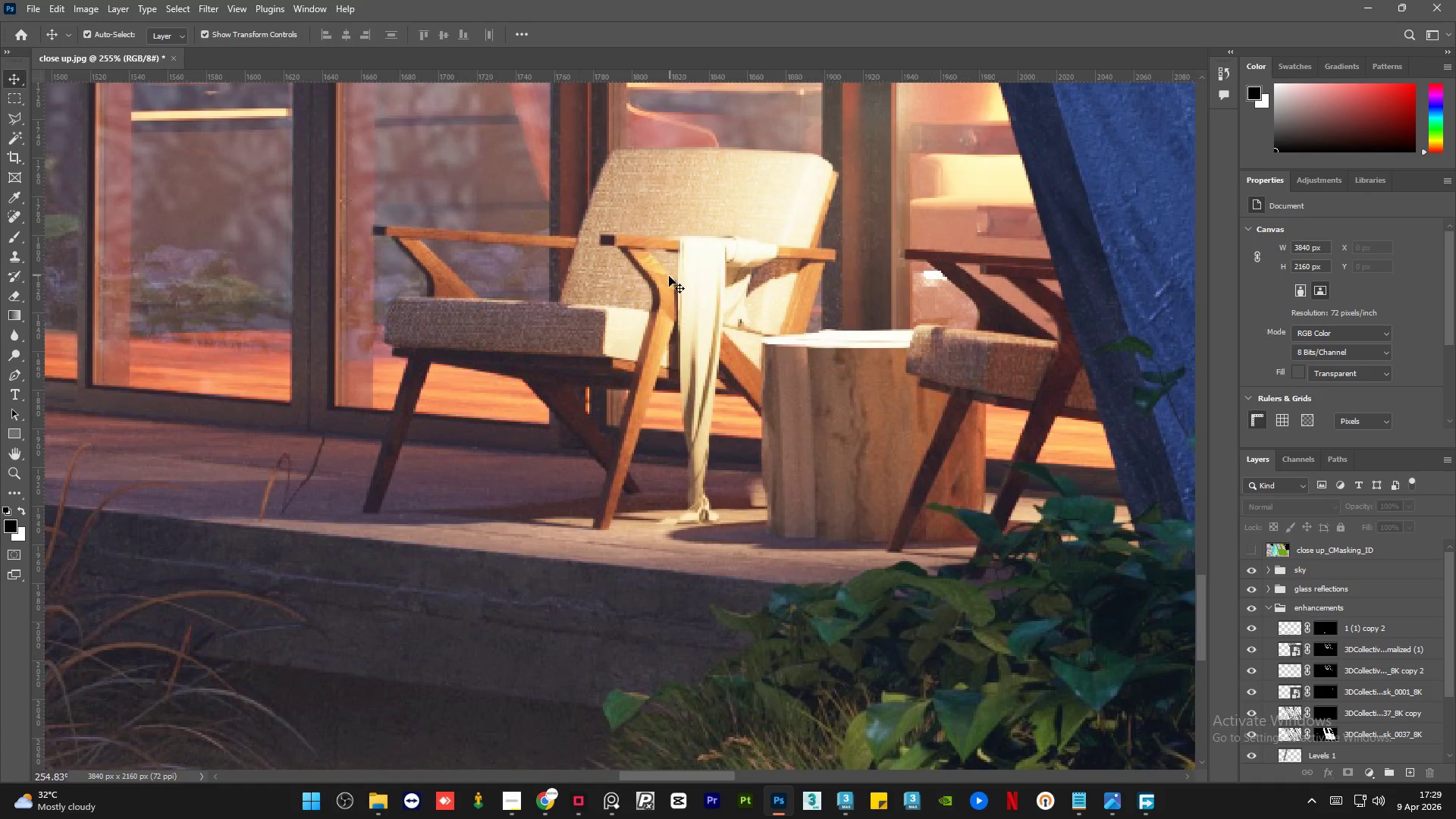 
hold_key(key=AltLeft, duration=2.91)
 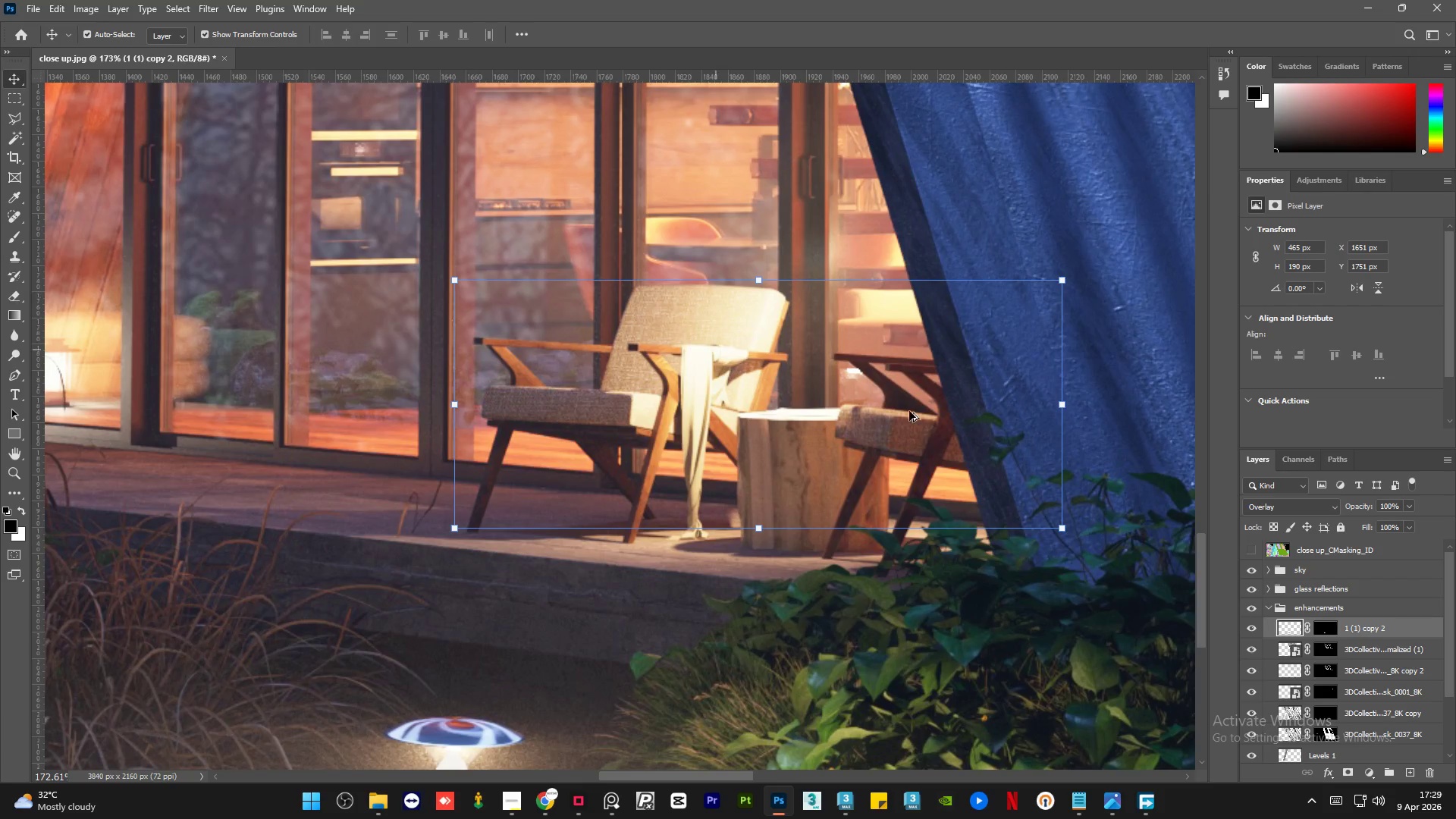 
scroll: coordinate [641, 435], scroll_direction: down, amount: 7.0
 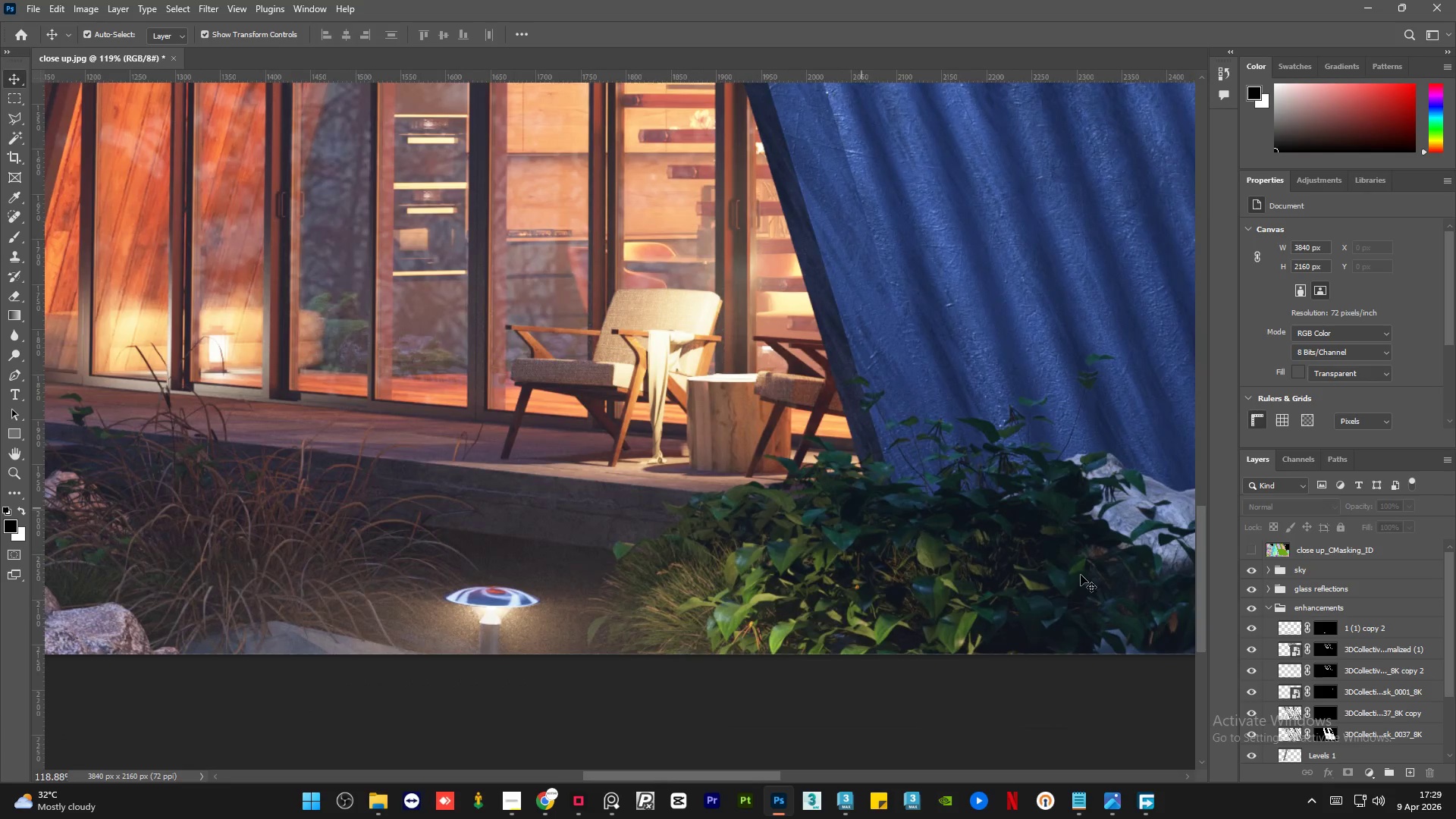 
left_click([1411, 632])
 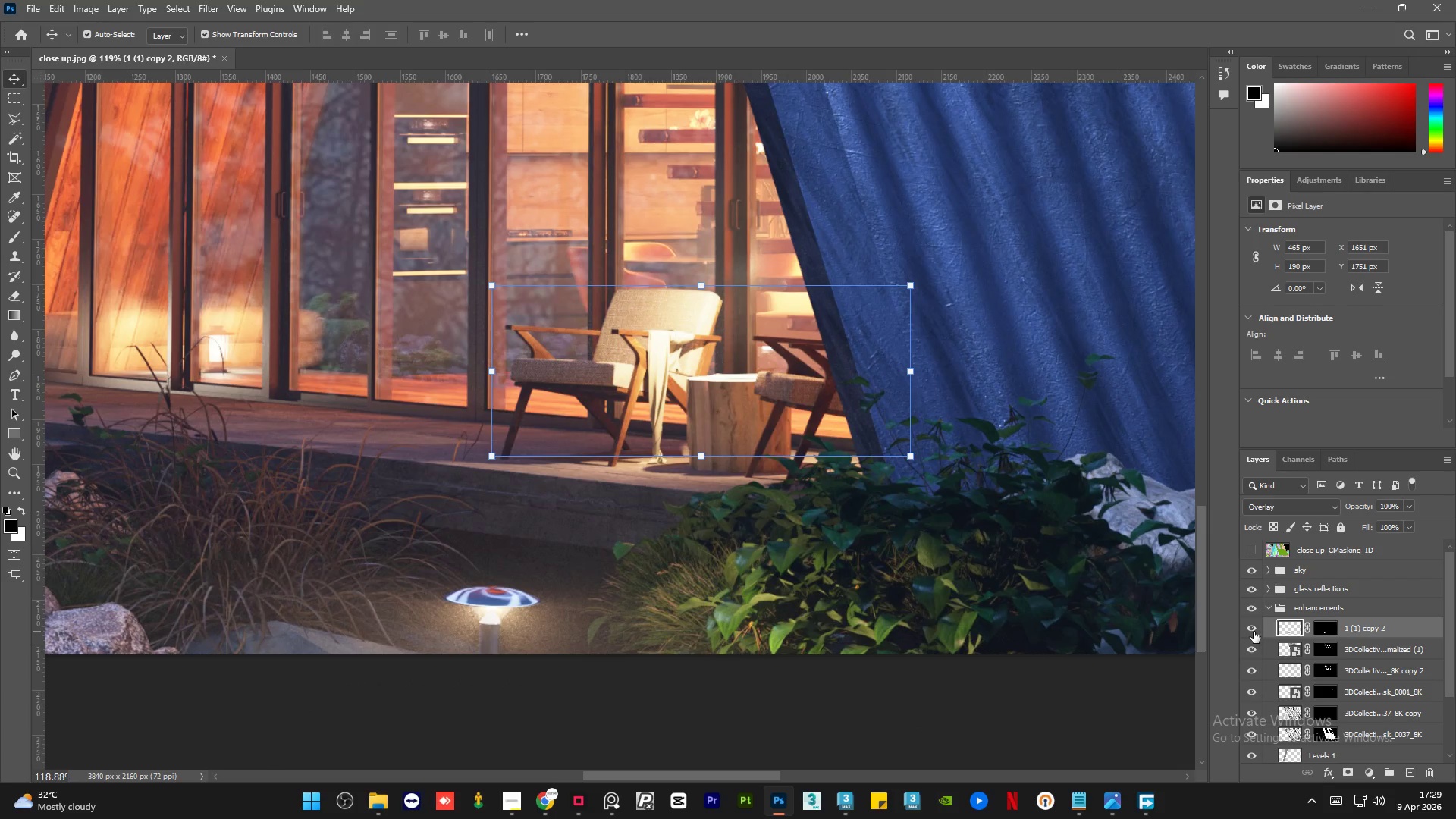 
left_click([1254, 631])
 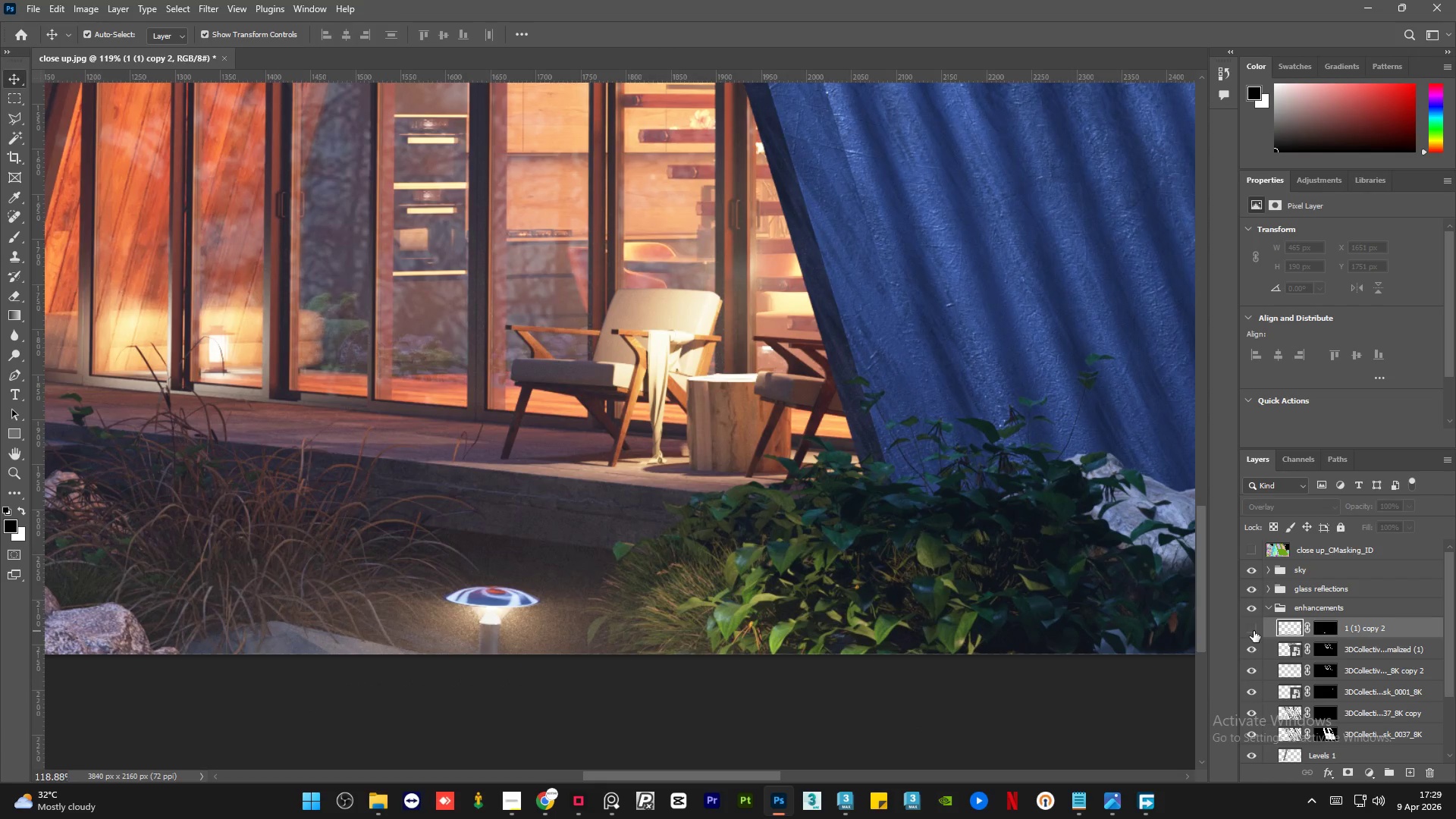 
left_click([1254, 631])
 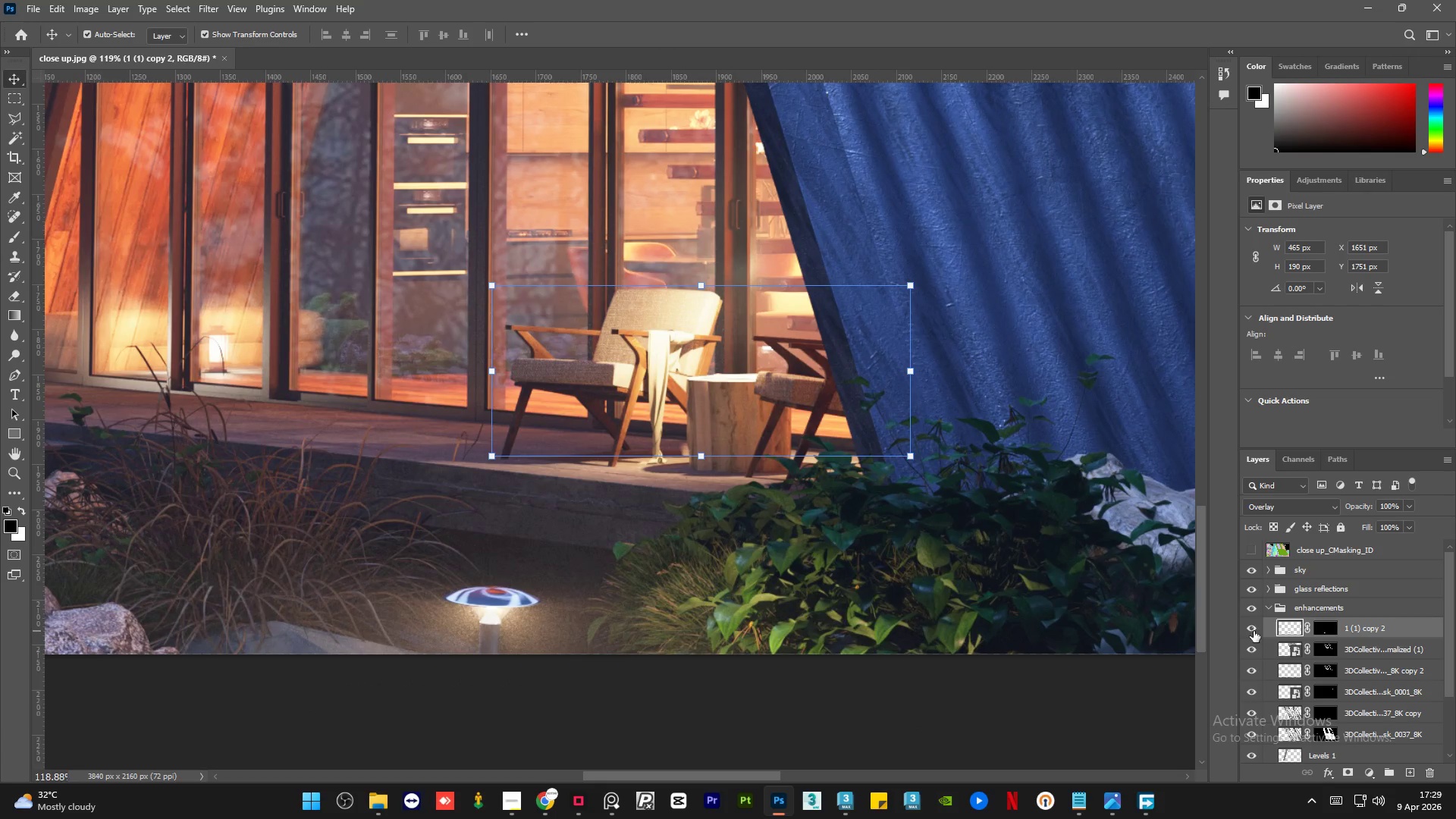 
hold_key(key=AltLeft, duration=1.51)
scroll: coordinate [927, 413], scroll_direction: up, amount: 11.0
 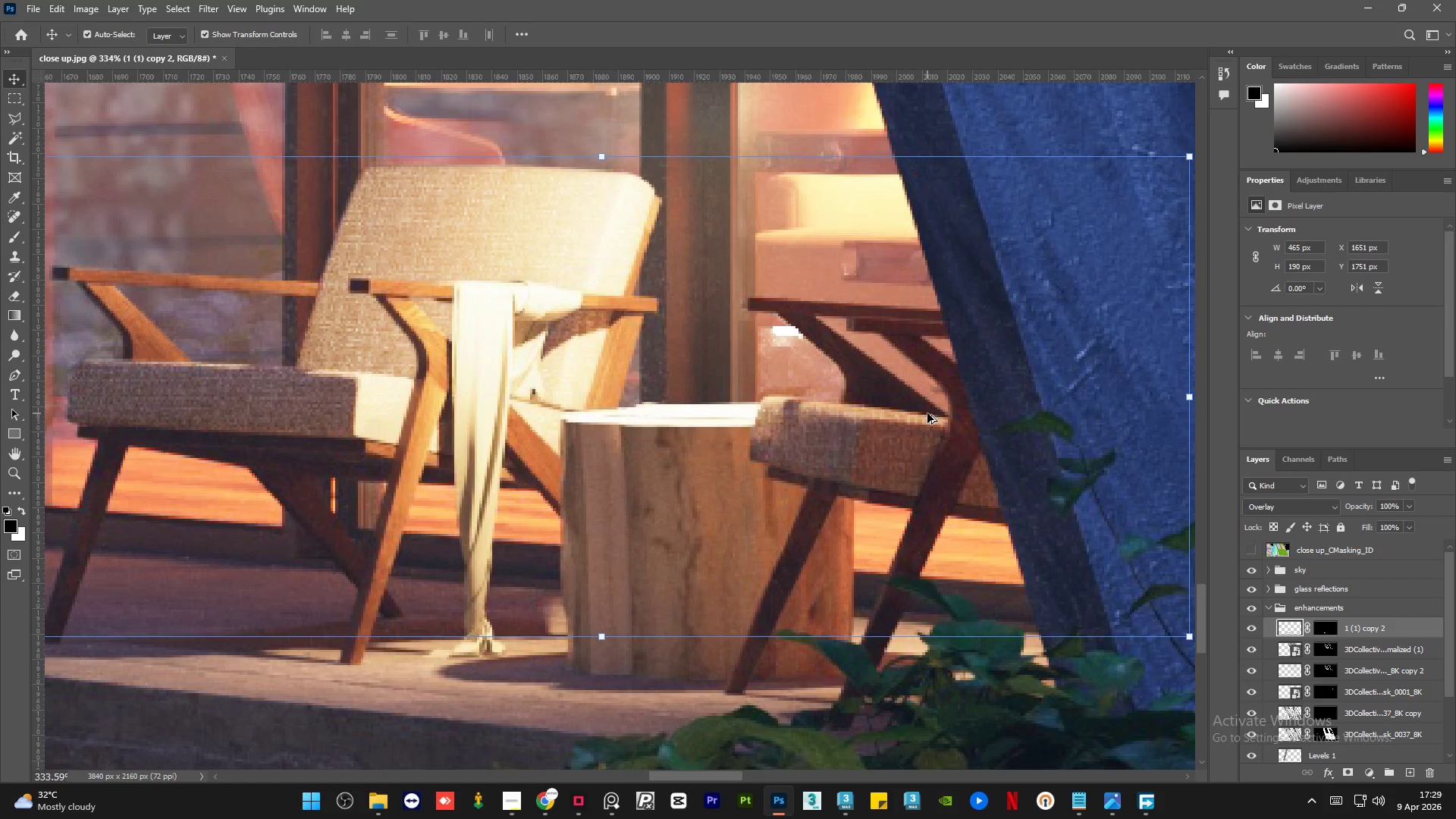 
key(Alt+AltLeft)
 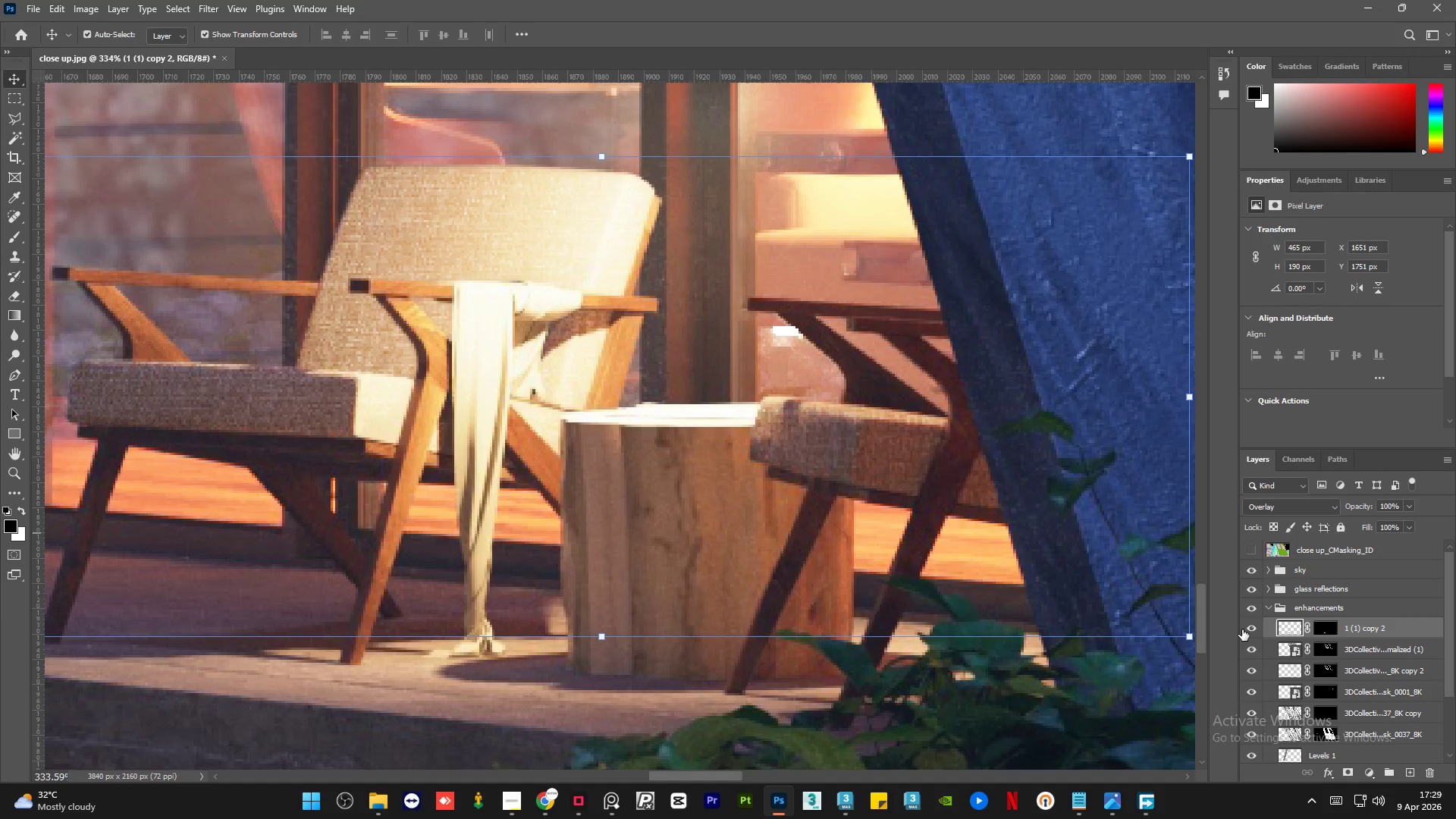 
left_click([1246, 629])
 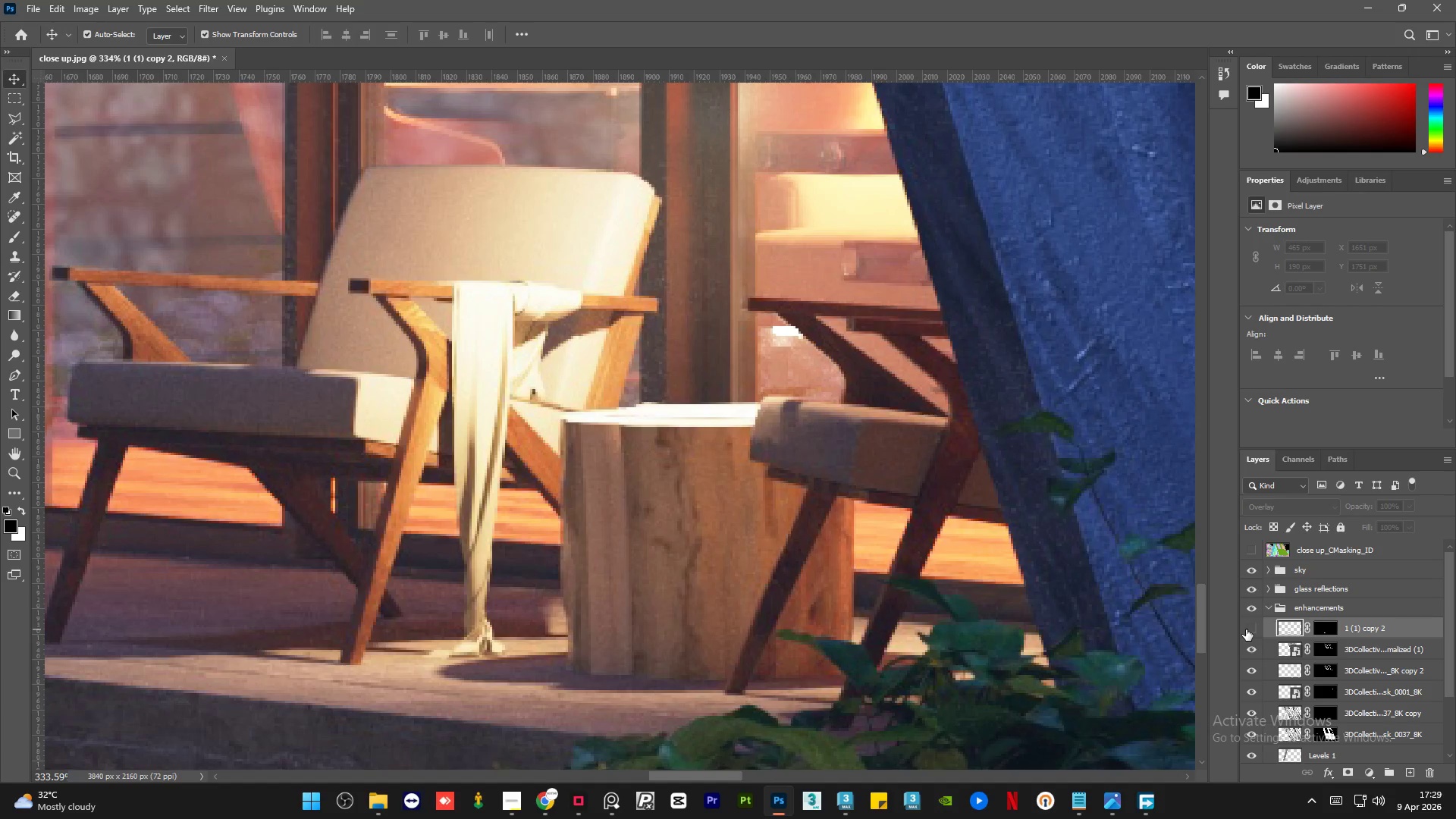 
left_click([1246, 629])
 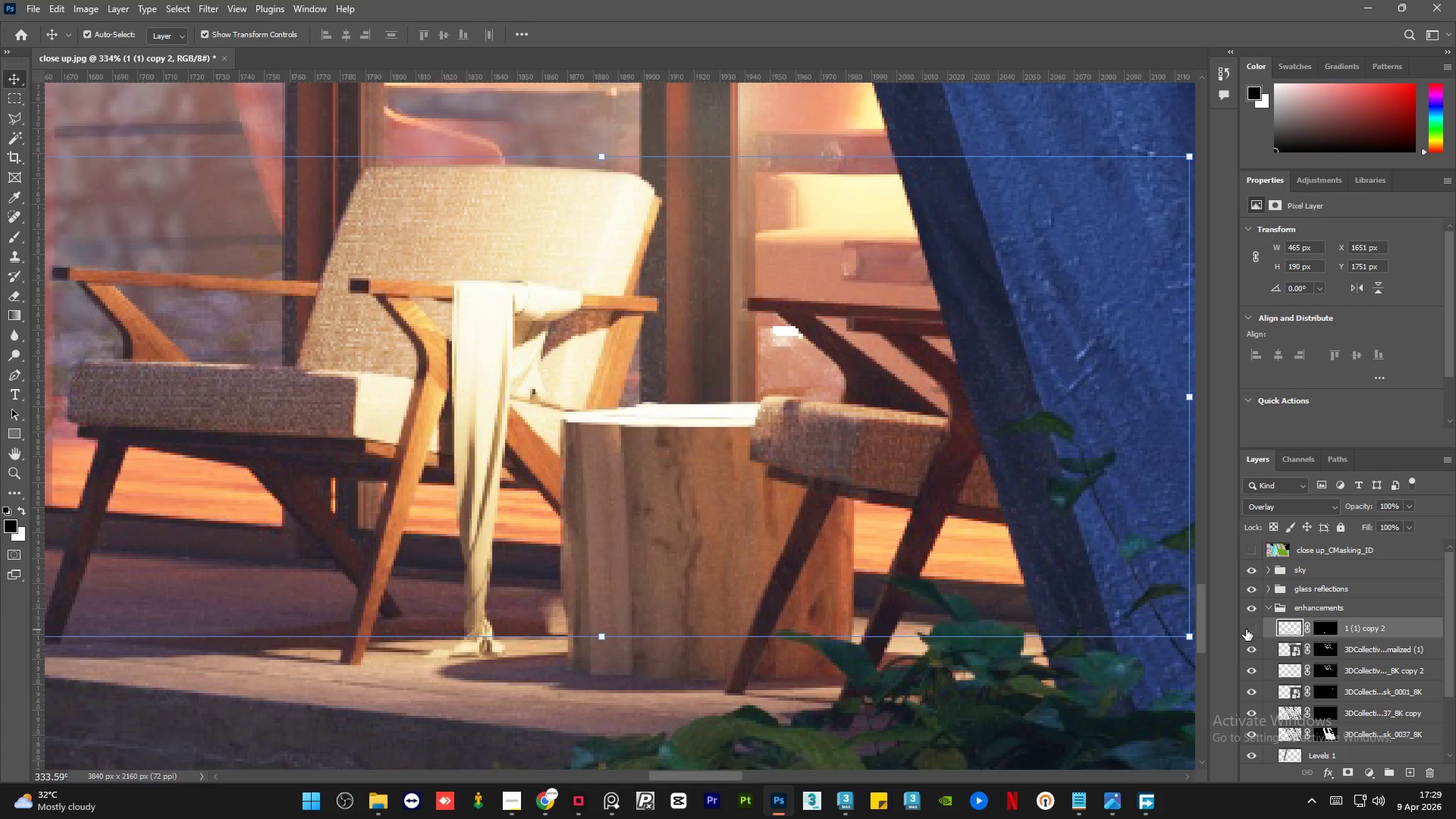 
double_click([1246, 629])
 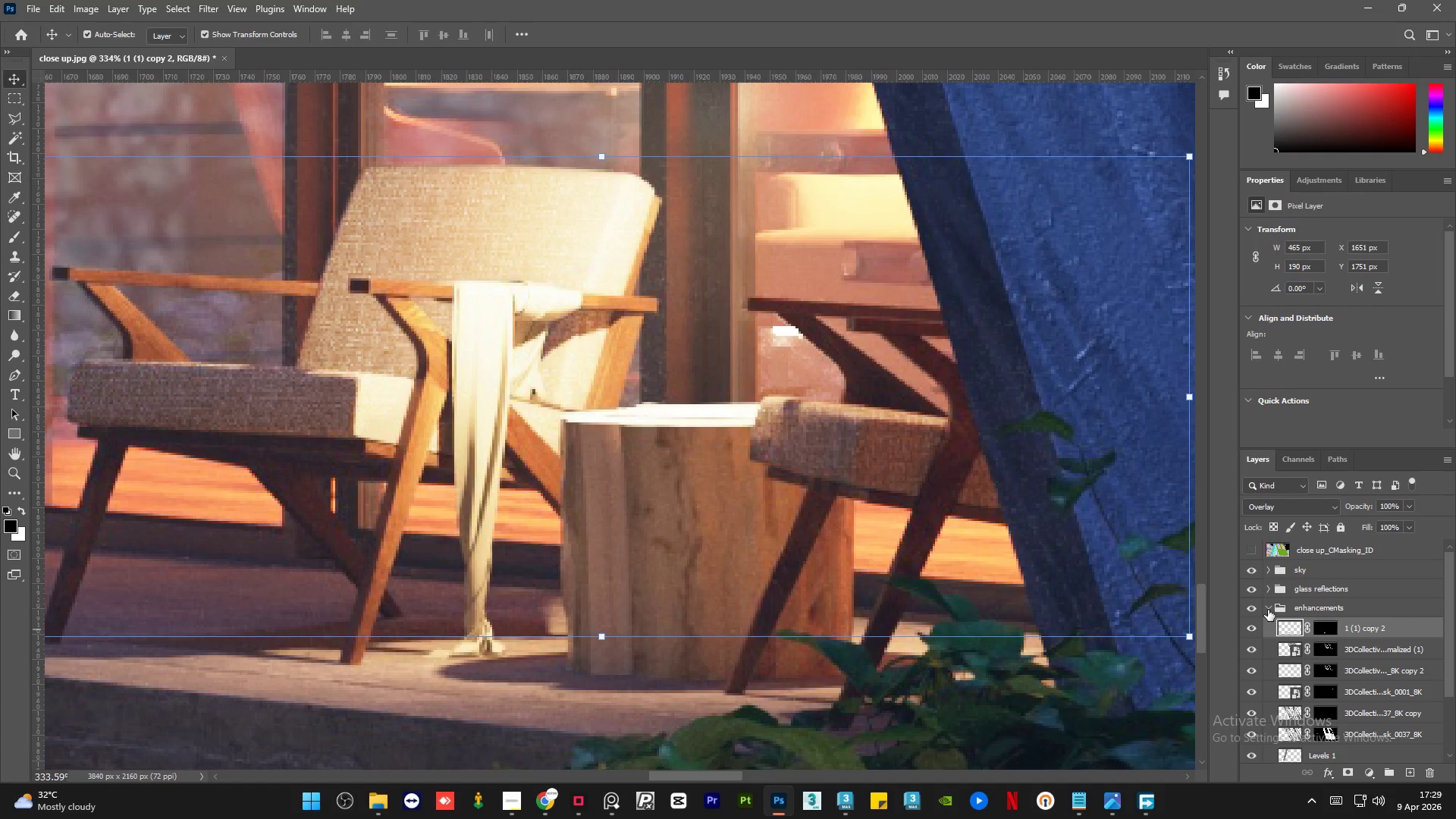 
hold_key(key=AltLeft, duration=1.5)
scroll: coordinate [898, 504], scroll_direction: down, amount: 19.0
 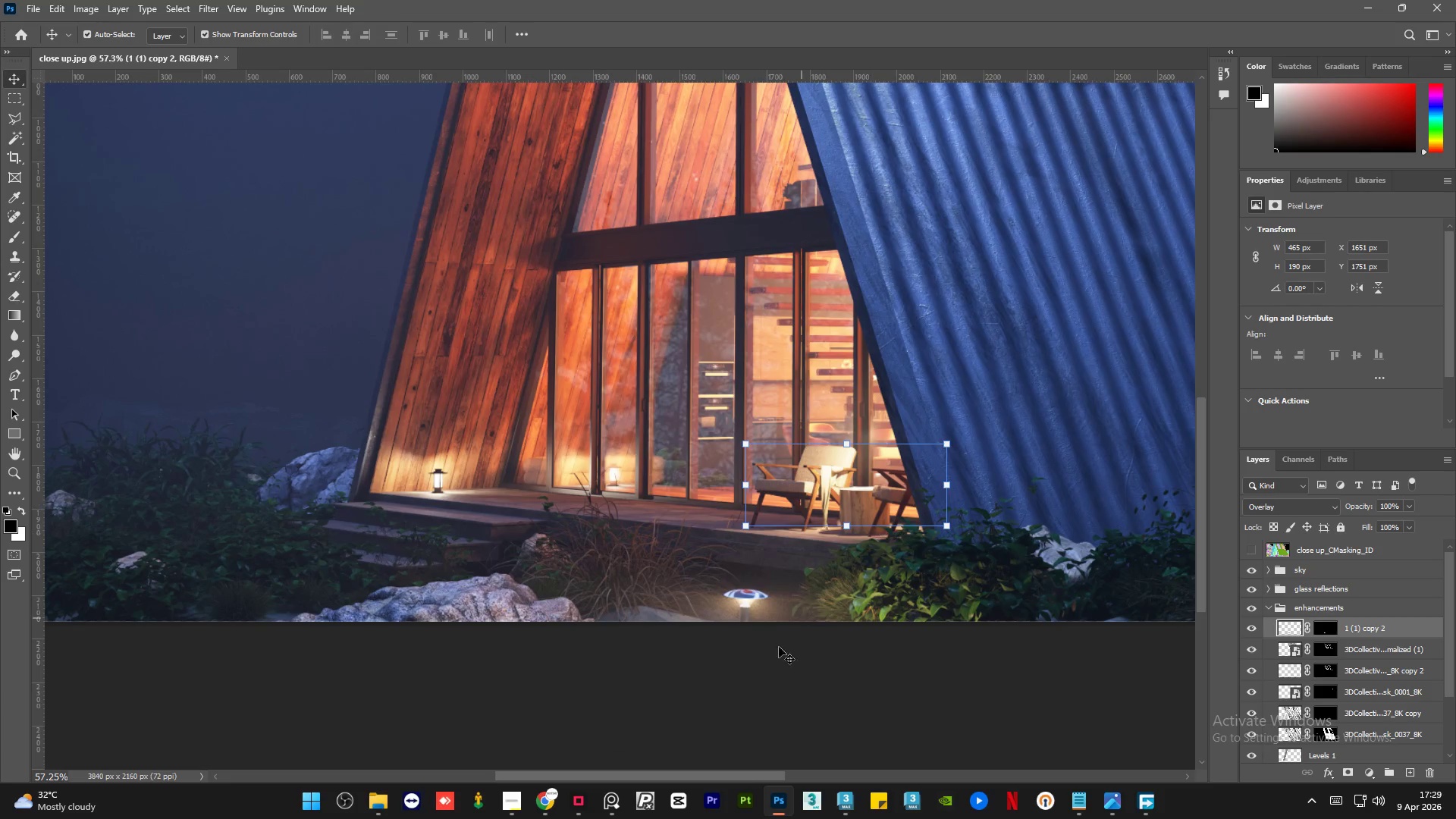 
left_click([774, 652])
 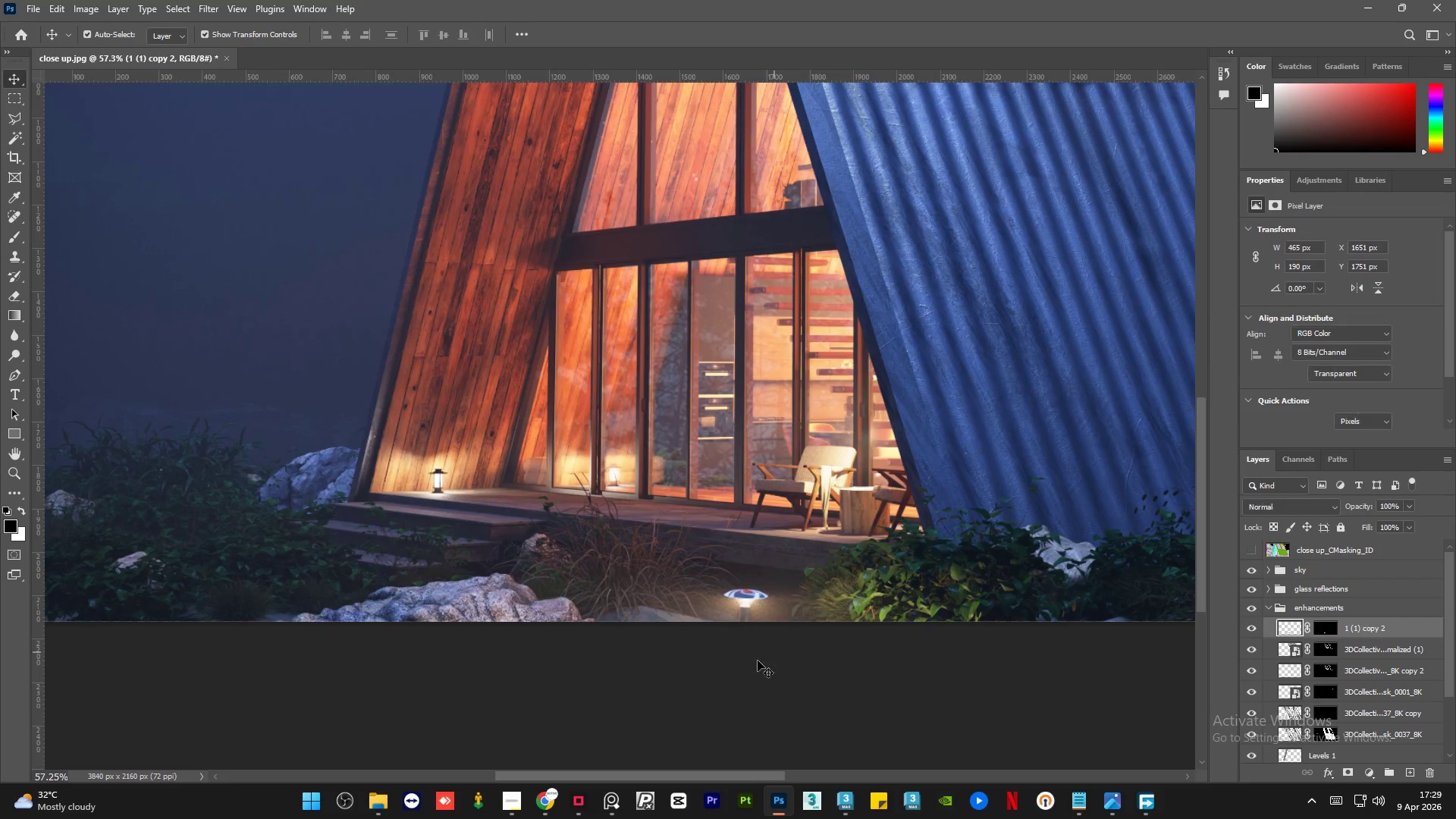 
hold_key(key=AltLeft, duration=1.5)
 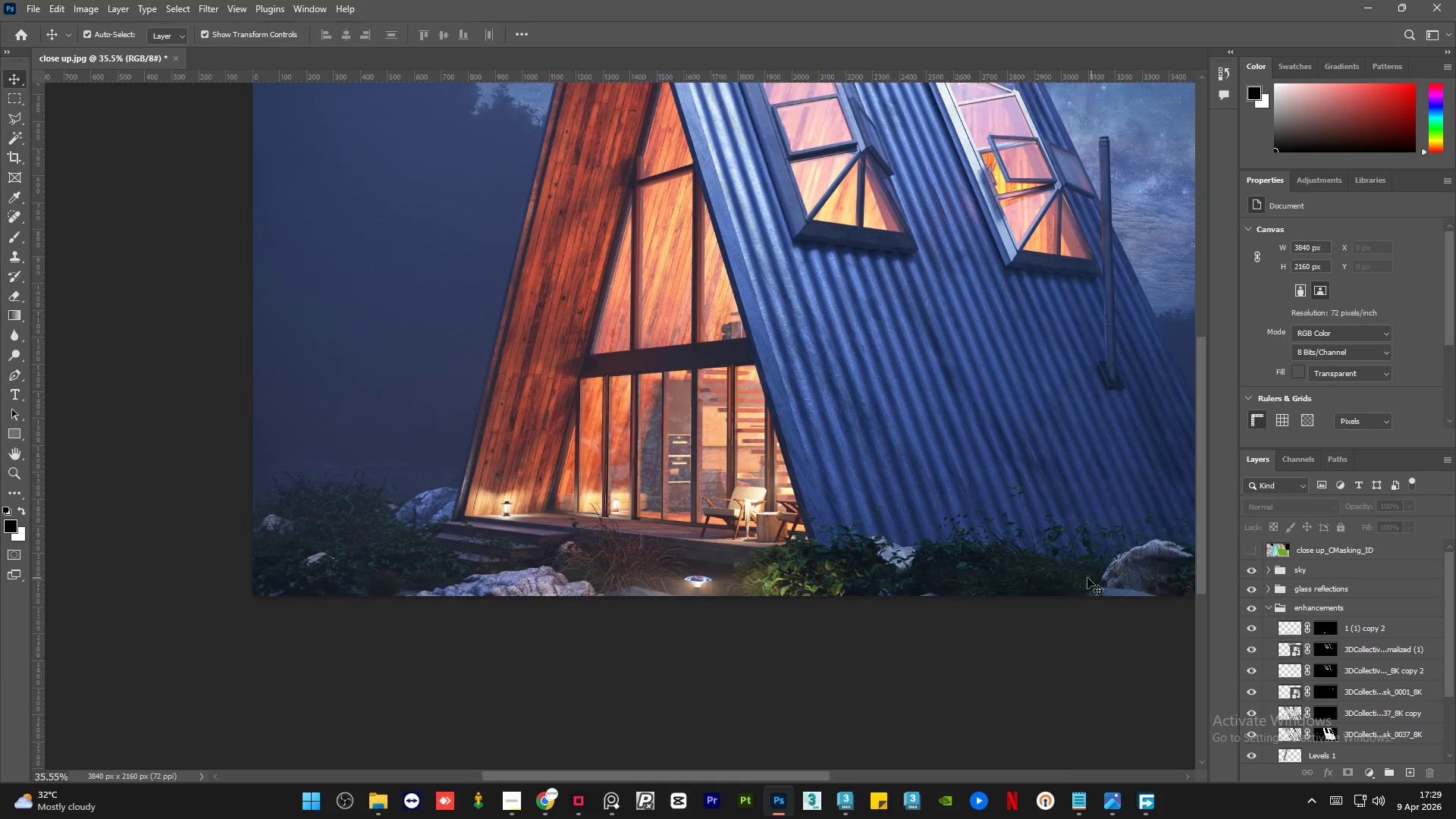 
key(Alt+AltLeft)
 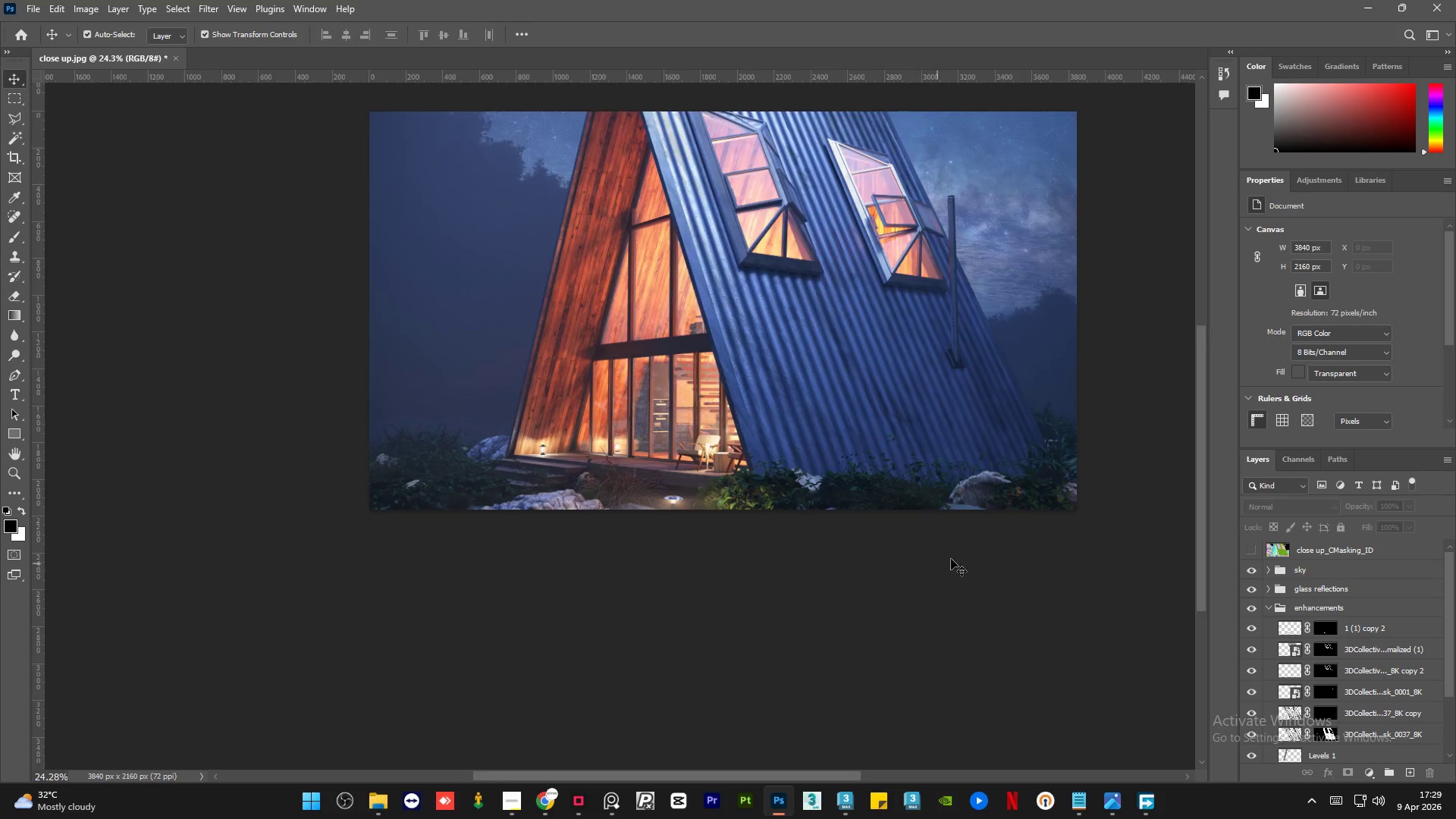 
key(Alt+AltLeft)
 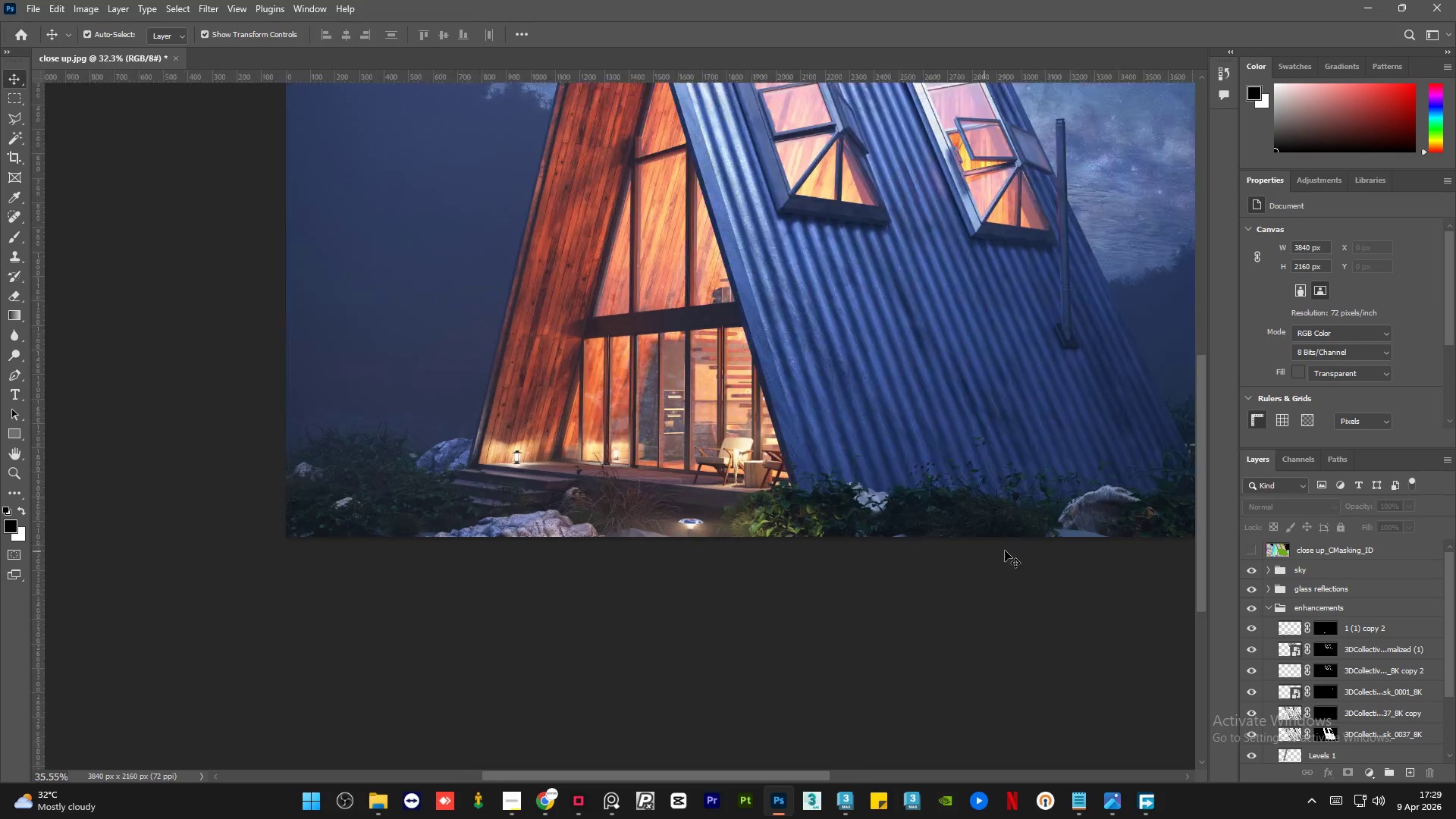 
key(Alt+AltLeft)
 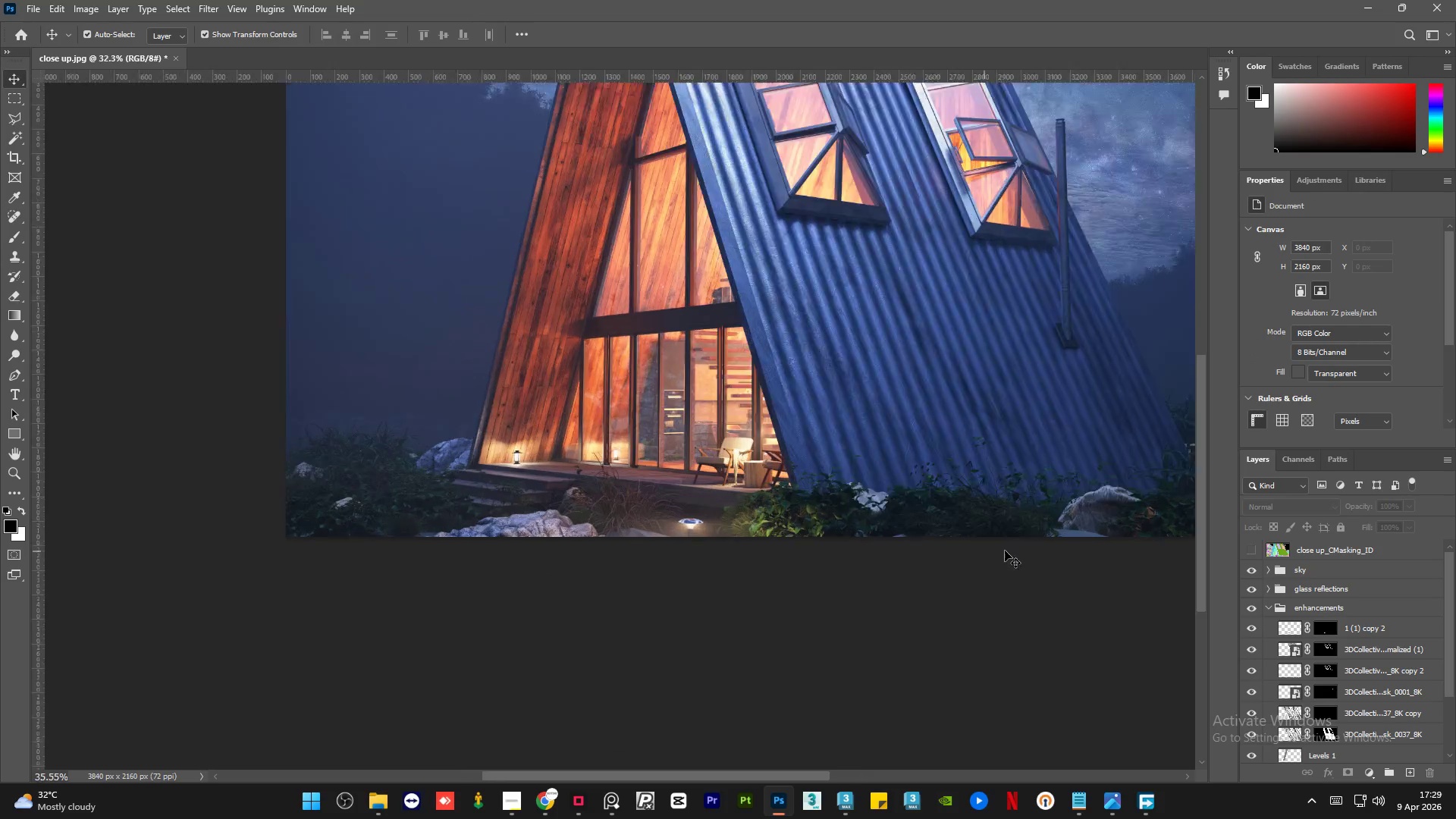 
key(Alt+AltLeft)
 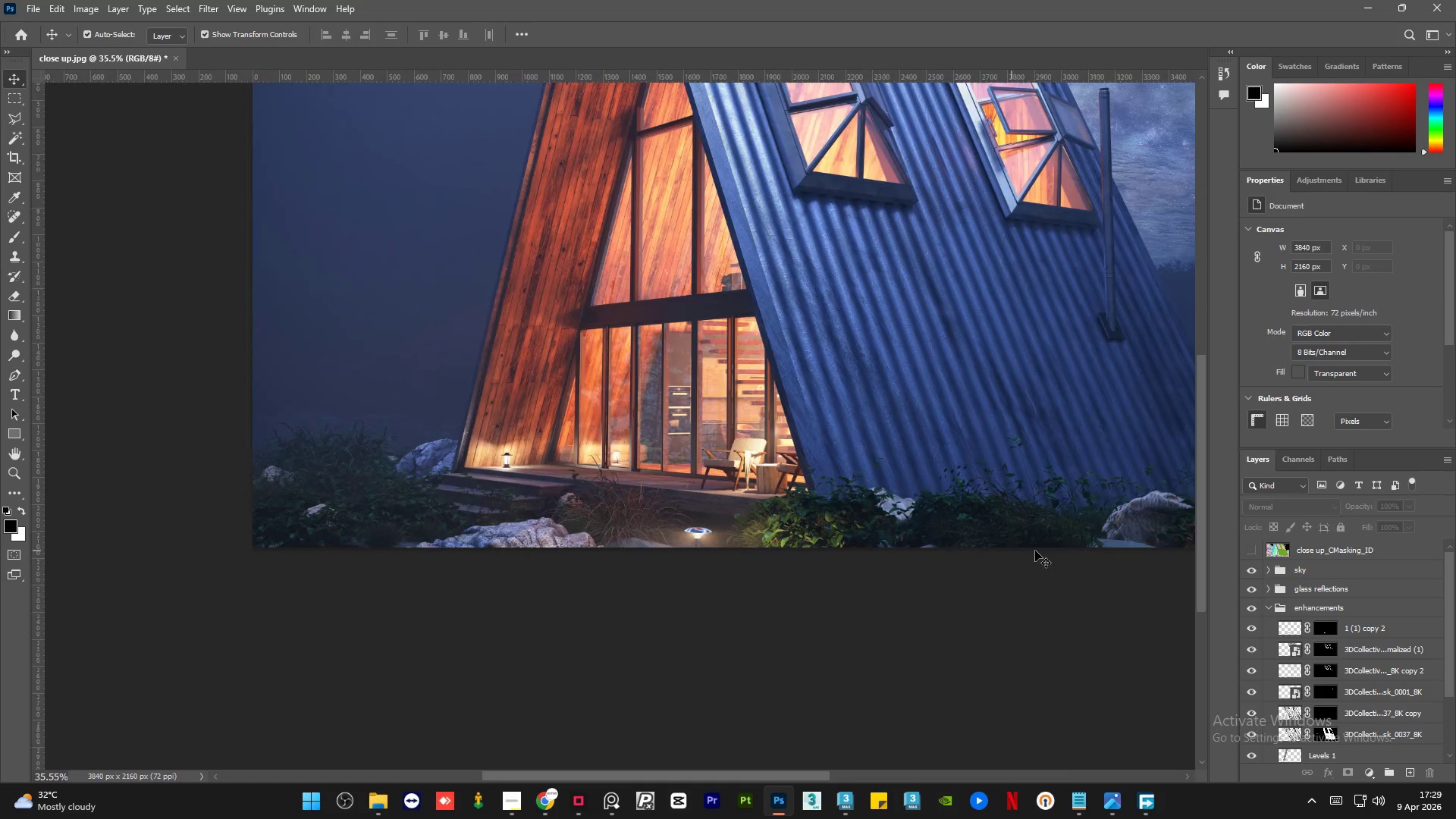 
key(Alt+AltLeft)
 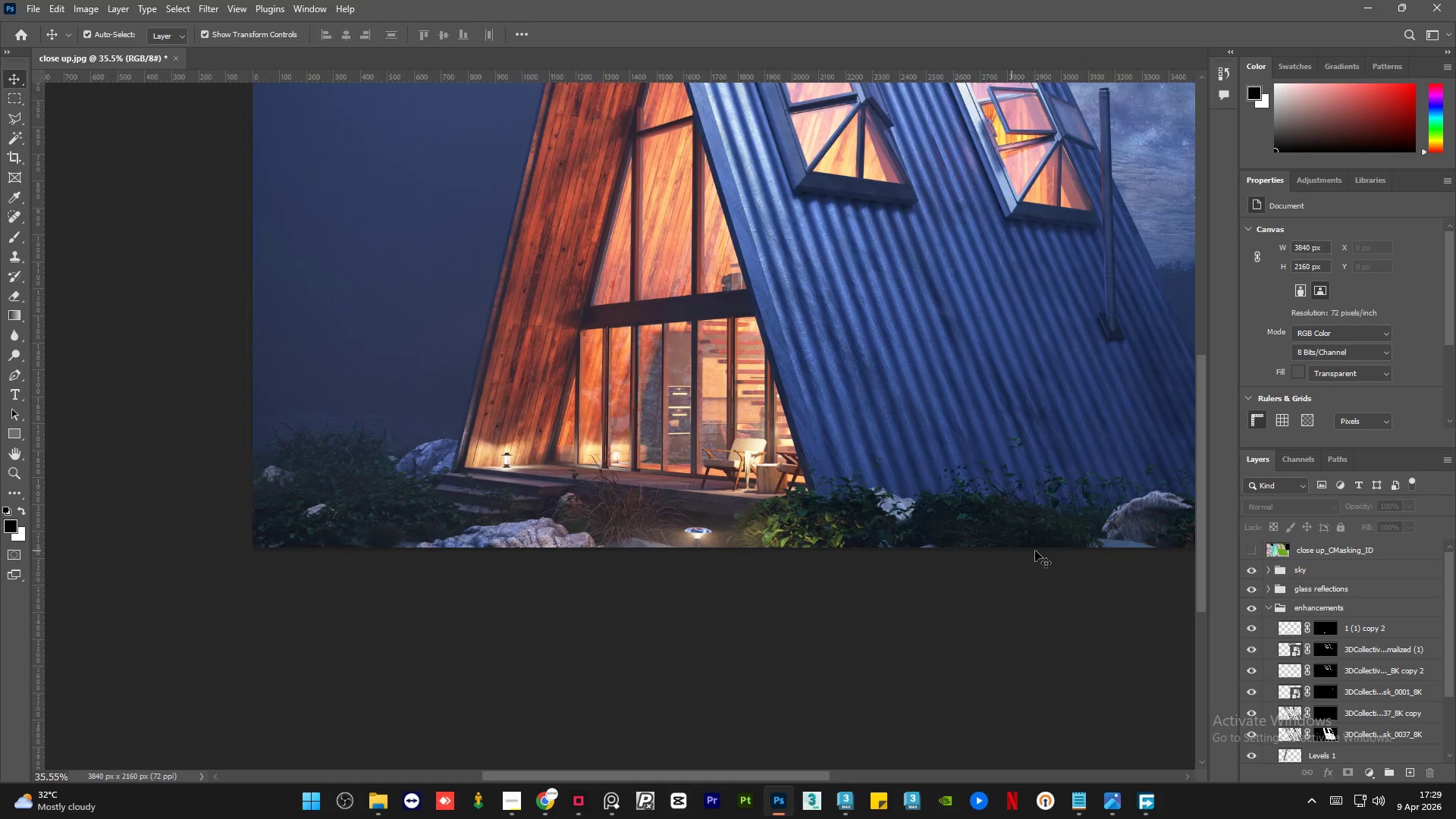 
key(Alt+AltLeft)
 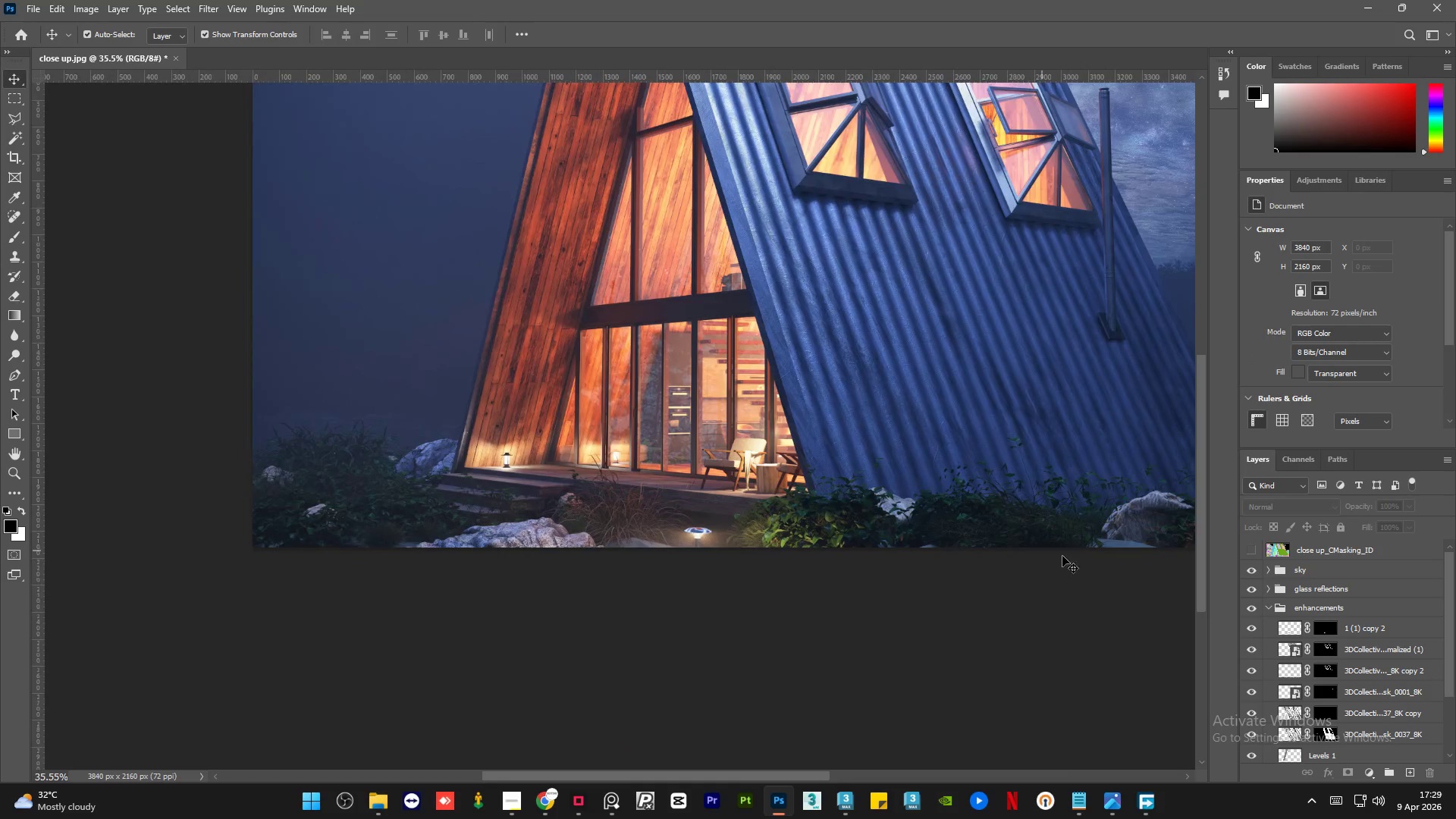 
key(Alt+AltLeft)
 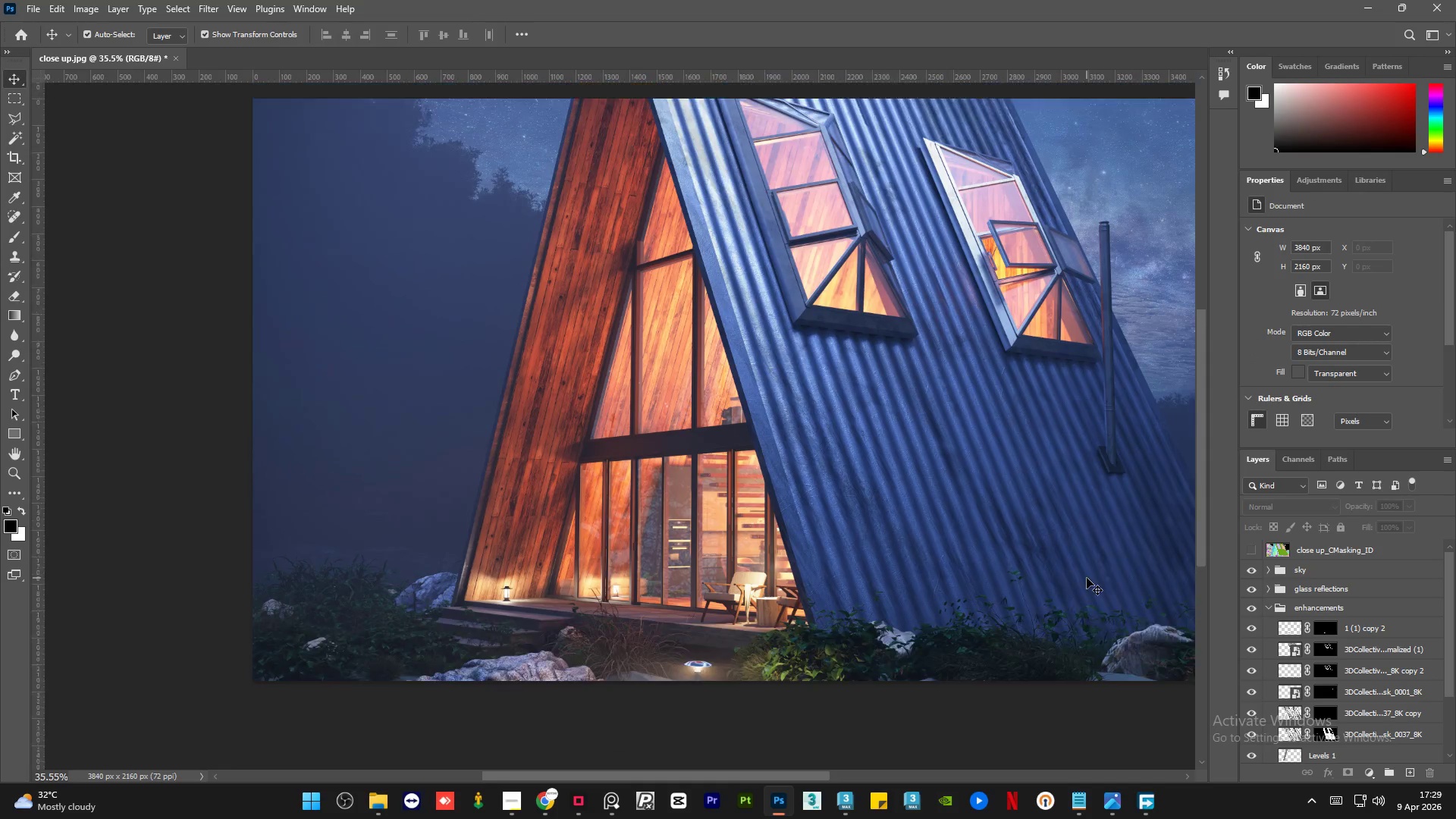 
hold_key(key=AltLeft, duration=0.45)
scroll: coordinate [1058, 496], scroll_direction: up, amount: 8.0
 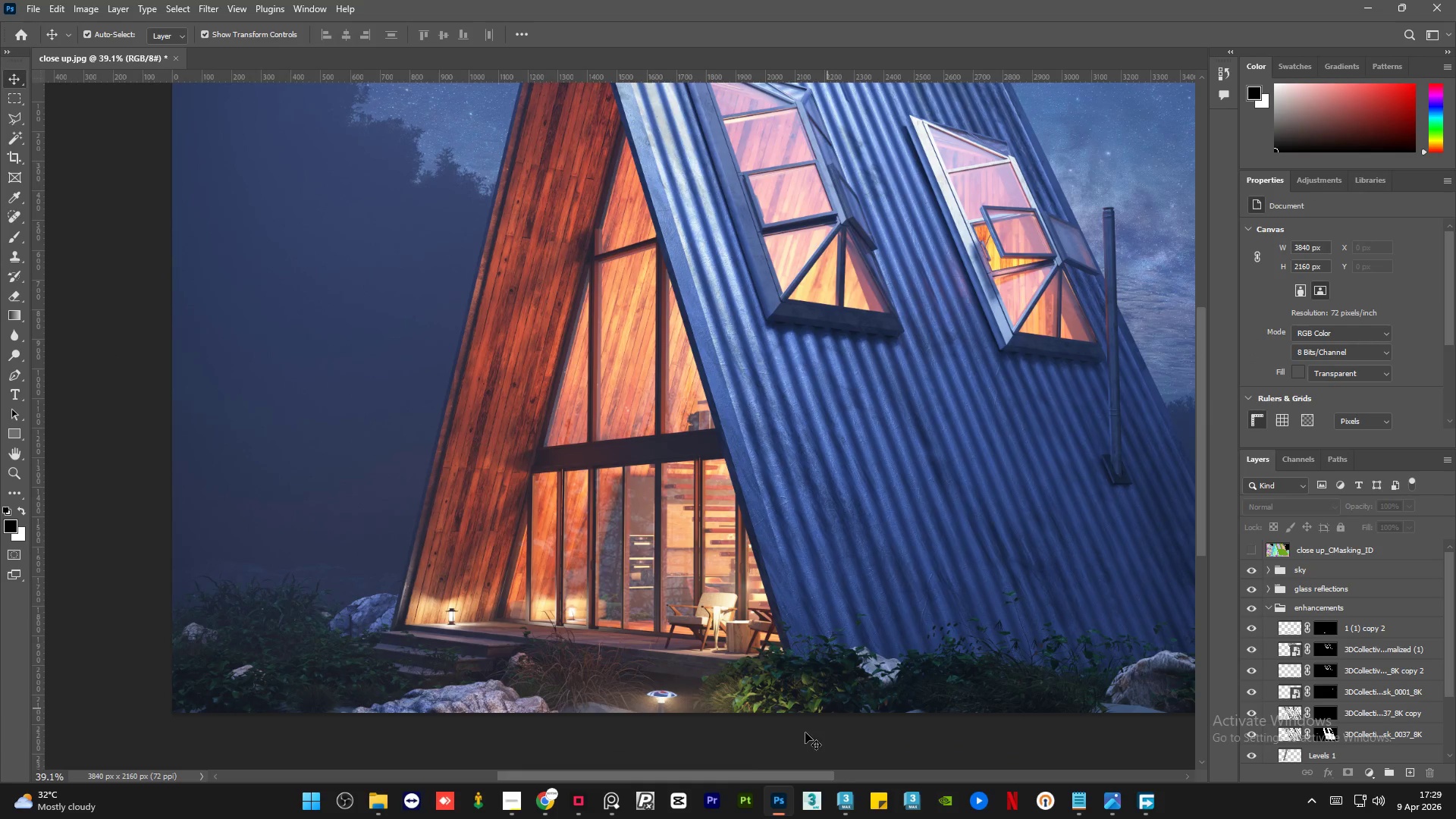 
left_click_drag(start_coordinate=[746, 777], to_coordinate=[788, 777])
 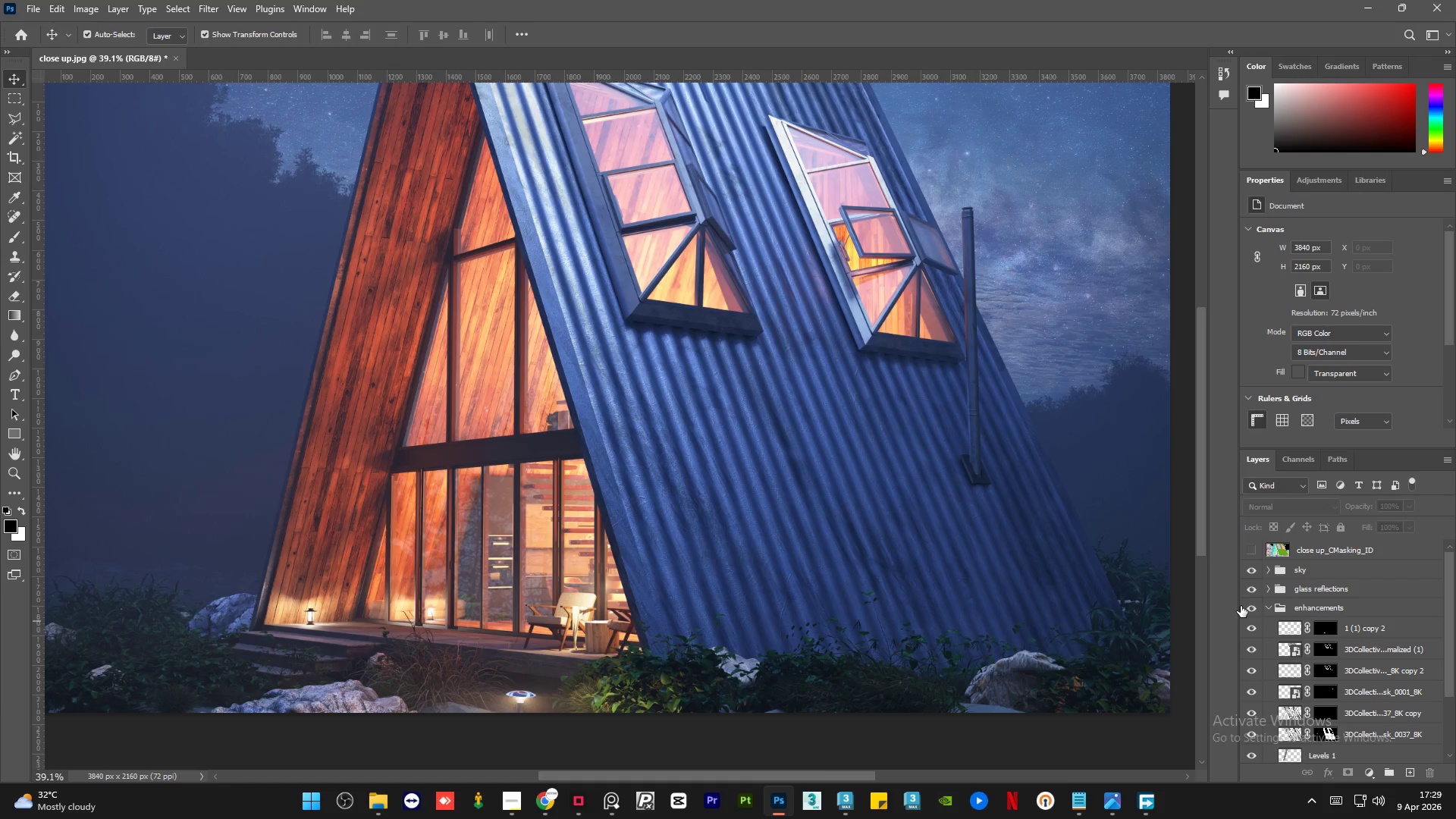 
left_click([1250, 607])
 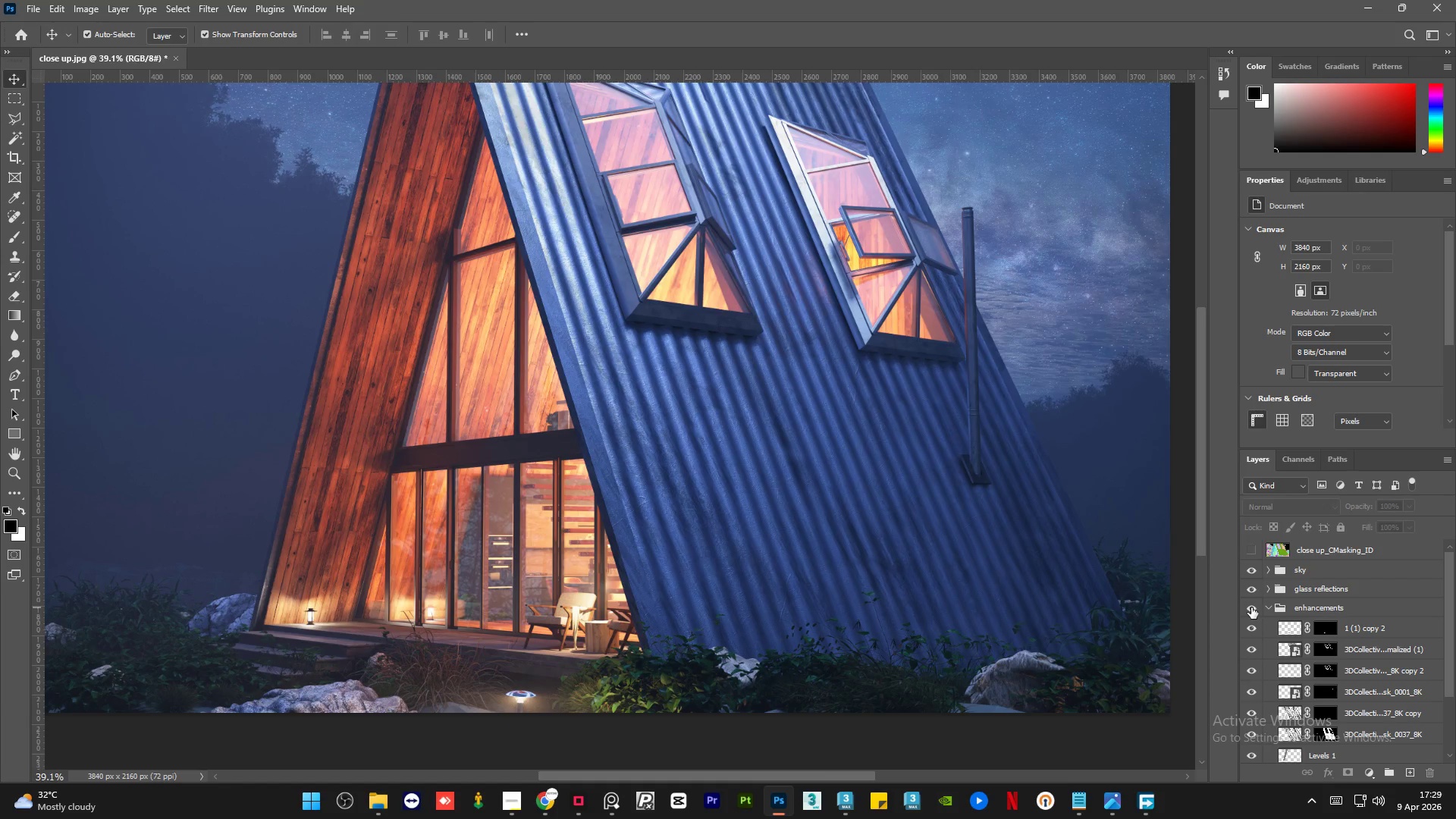 
left_click([1251, 607])
 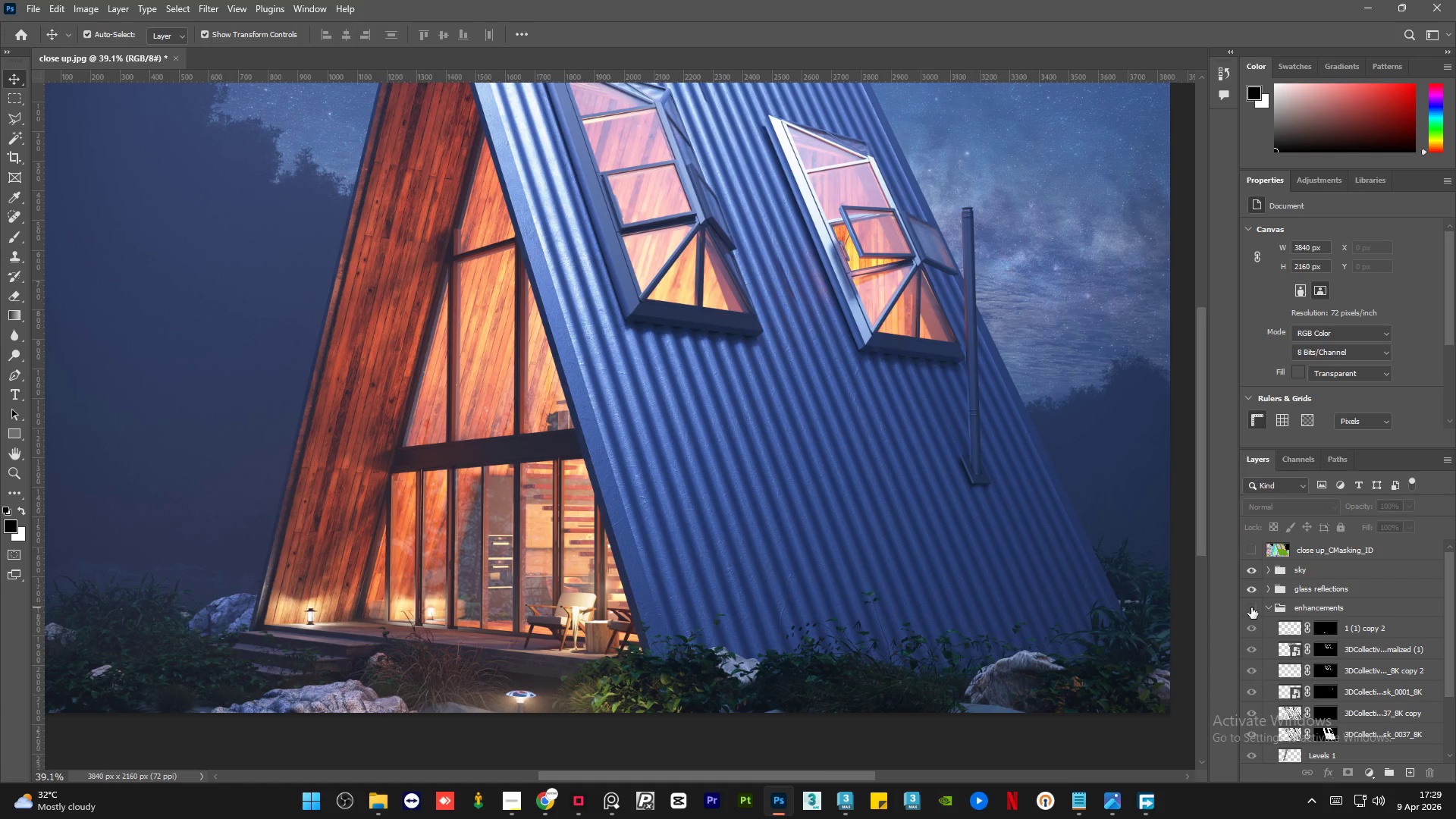 
left_click([1251, 607])
 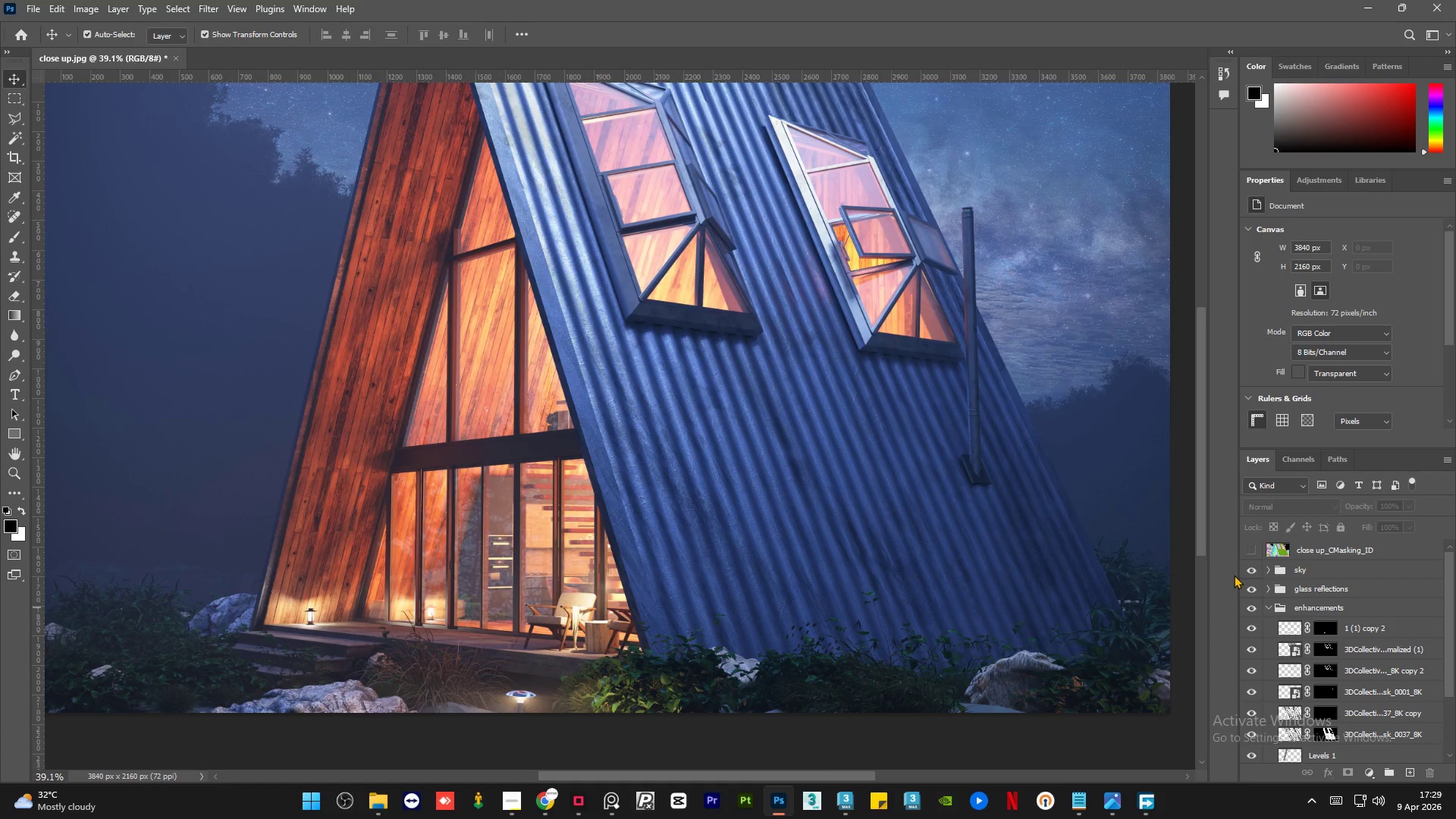 
hold_key(key=AltLeft, duration=1.5)
scroll: coordinate [992, 193], scroll_direction: up, amount: 17.0
 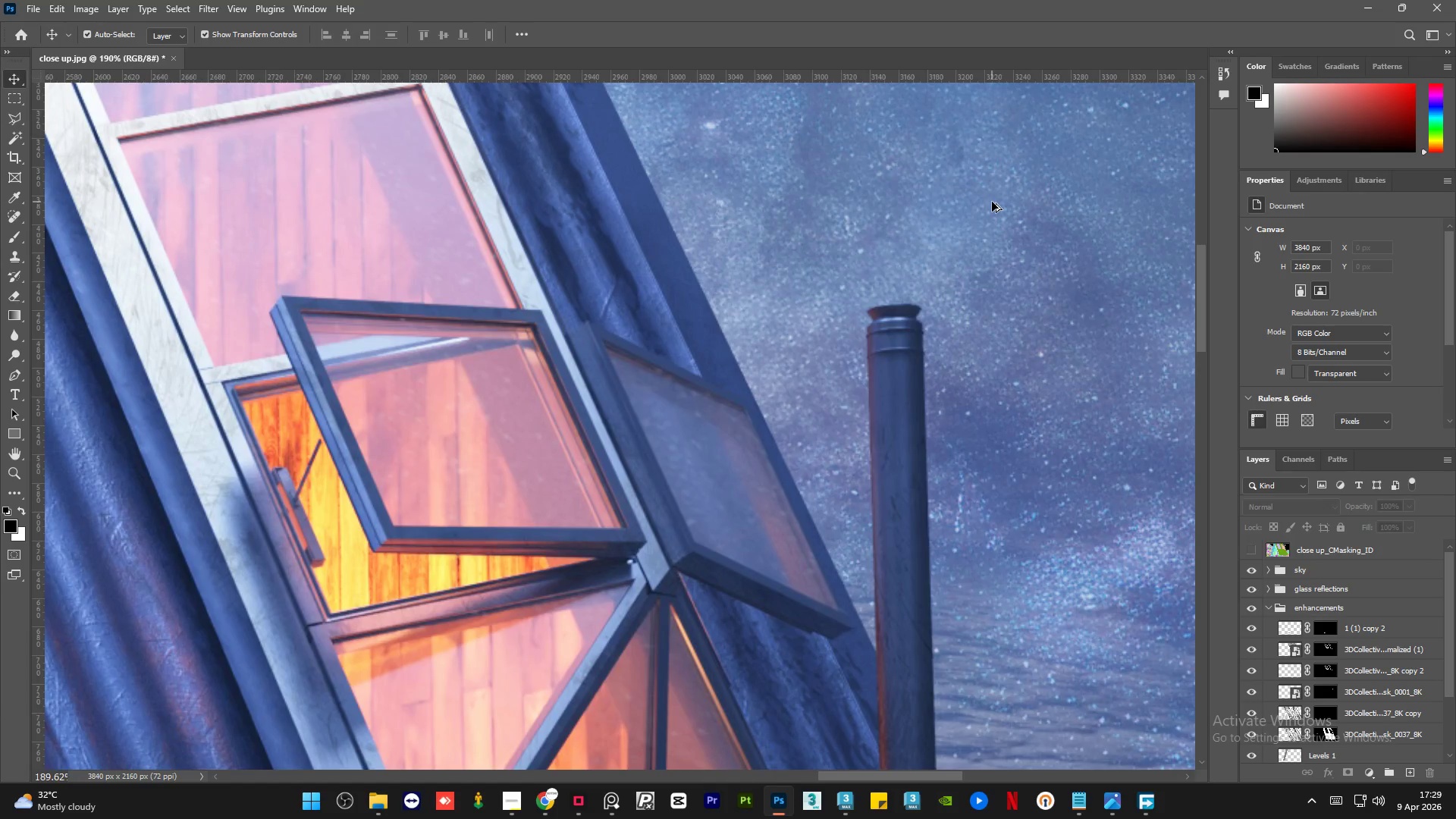 
hold_key(key=AltLeft, duration=1.52)
hold_key(key=AltLeft, duration=1.08)
scroll: coordinate [986, 234], scroll_direction: down, amount: 18.0
 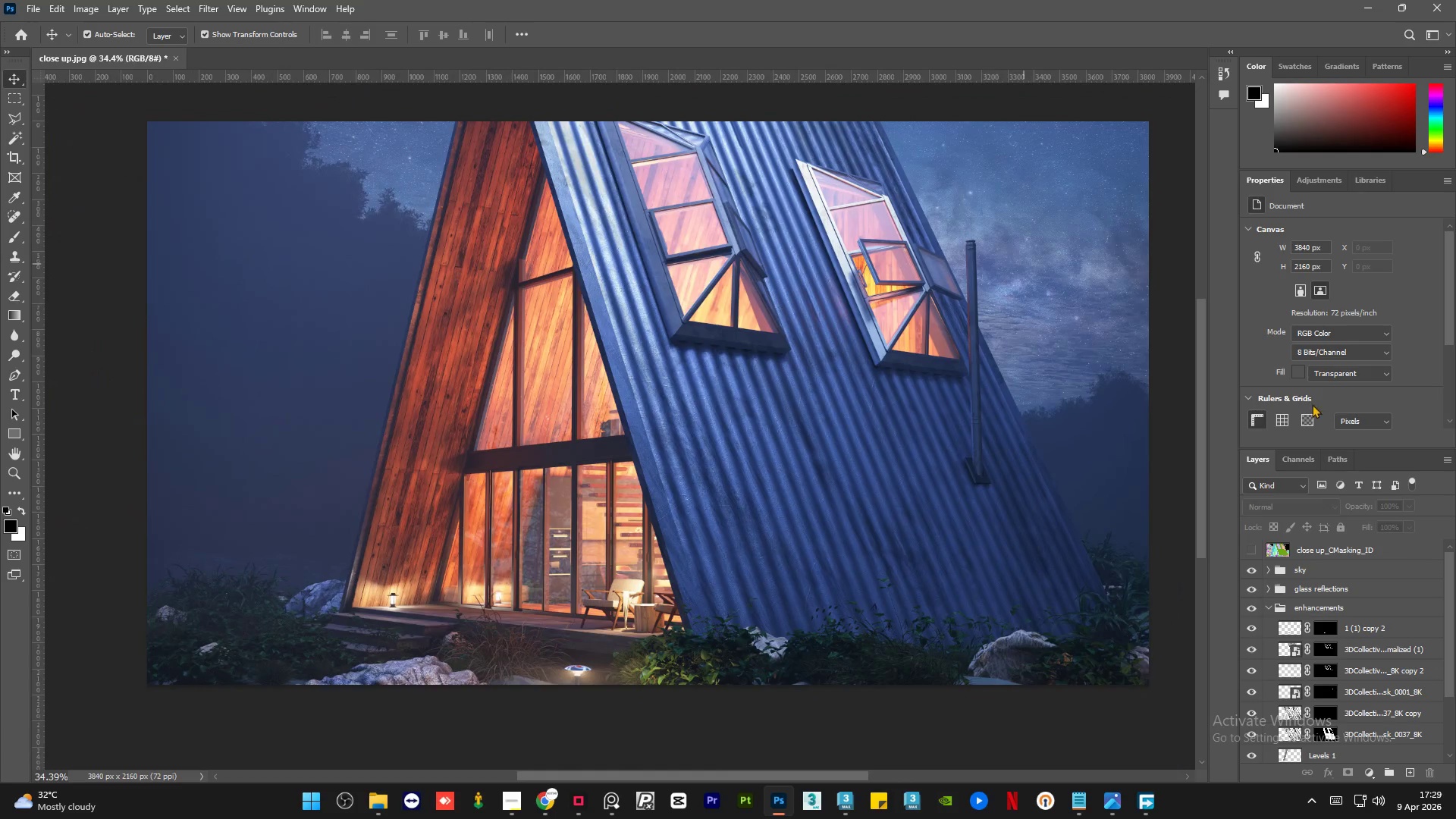 
left_click_drag(start_coordinate=[1451, 606], to_coordinate=[1454, 704])
 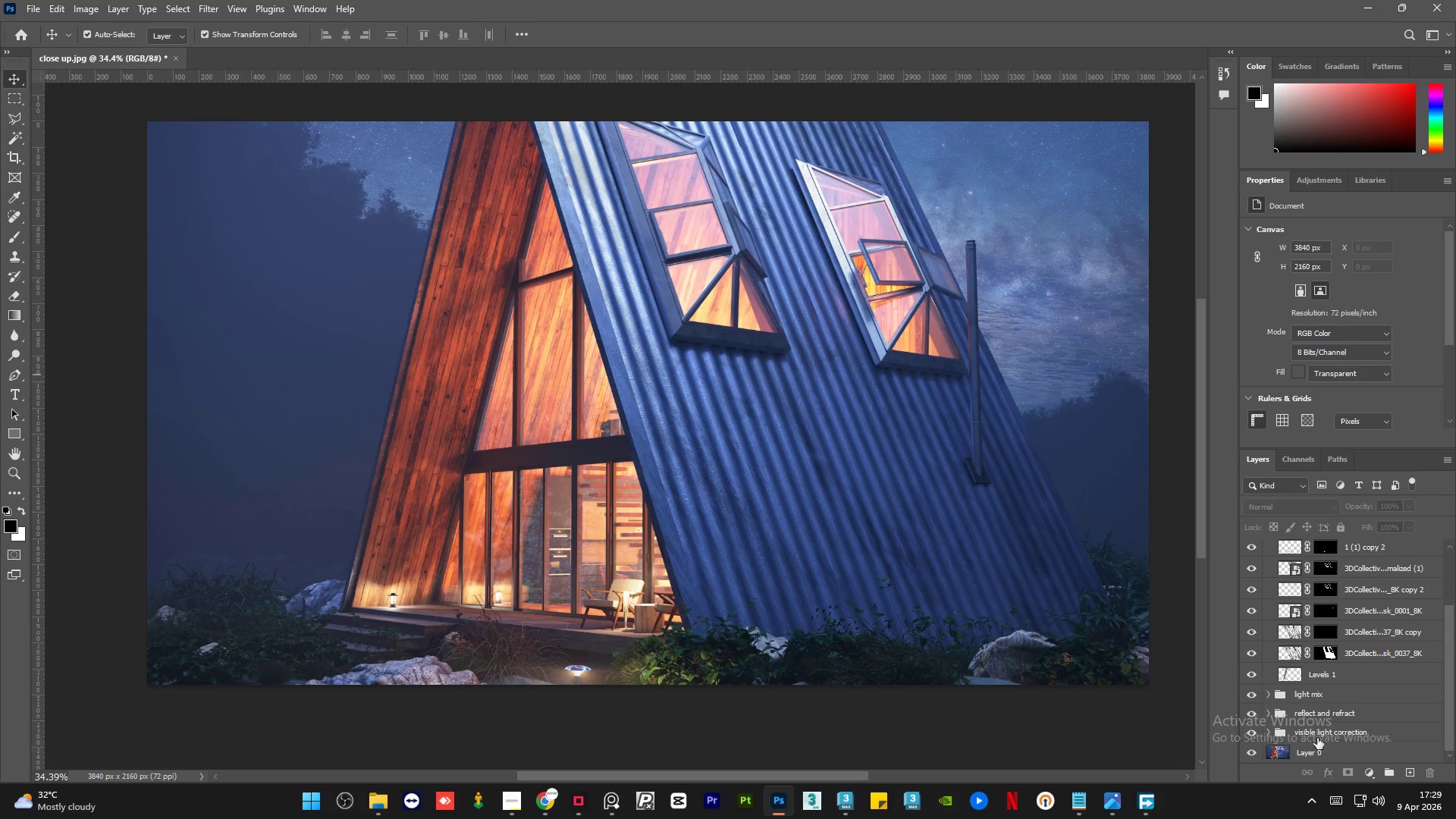 
hold_key(key=AltLeft, duration=1.52)
left_click([1254, 752])
 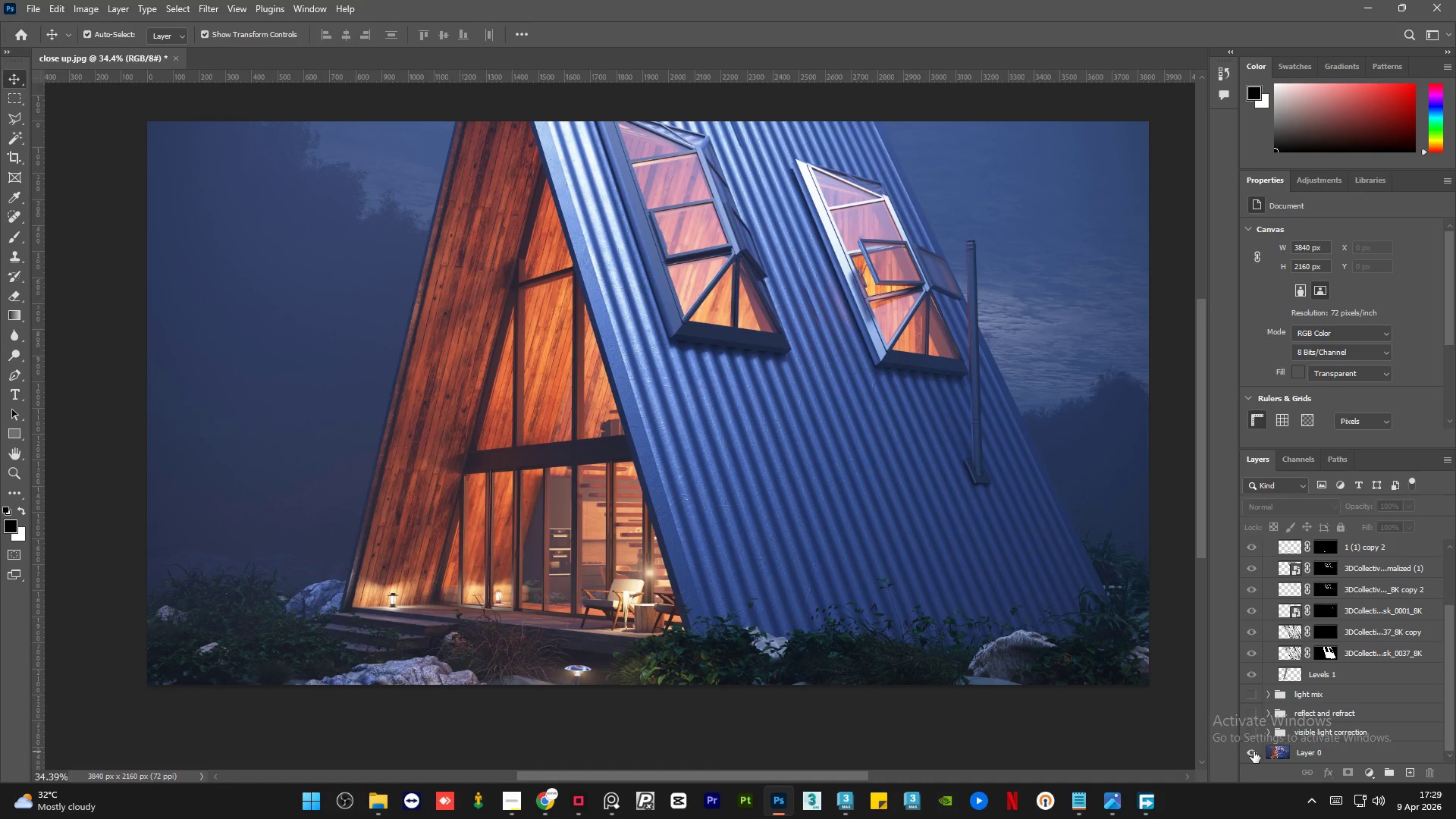 
hold_key(key=AltLeft, duration=1.5)
left_click([1254, 752])
 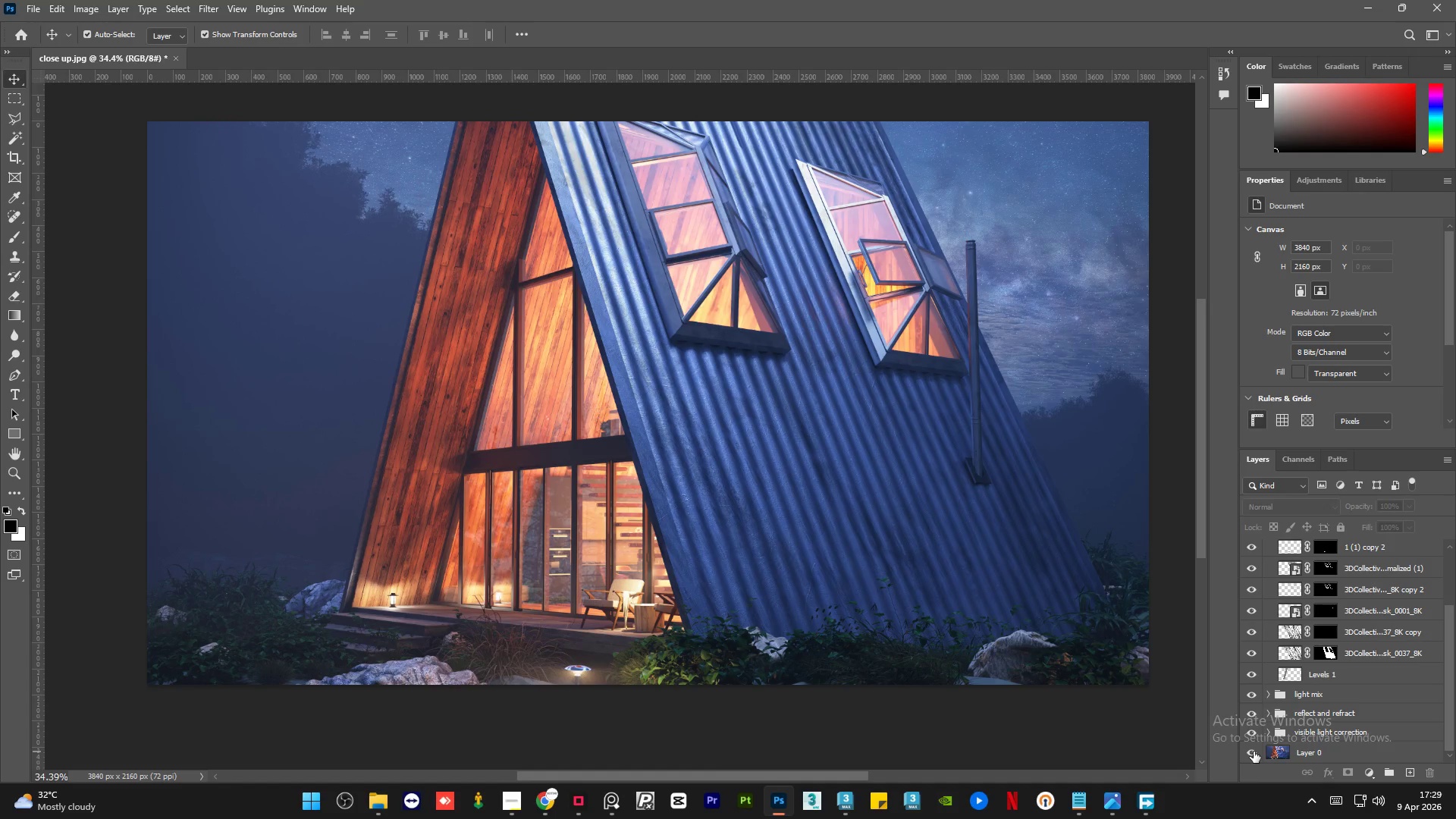 
hold_key(key=AltLeft, duration=1.5)
left_click([1254, 752])
 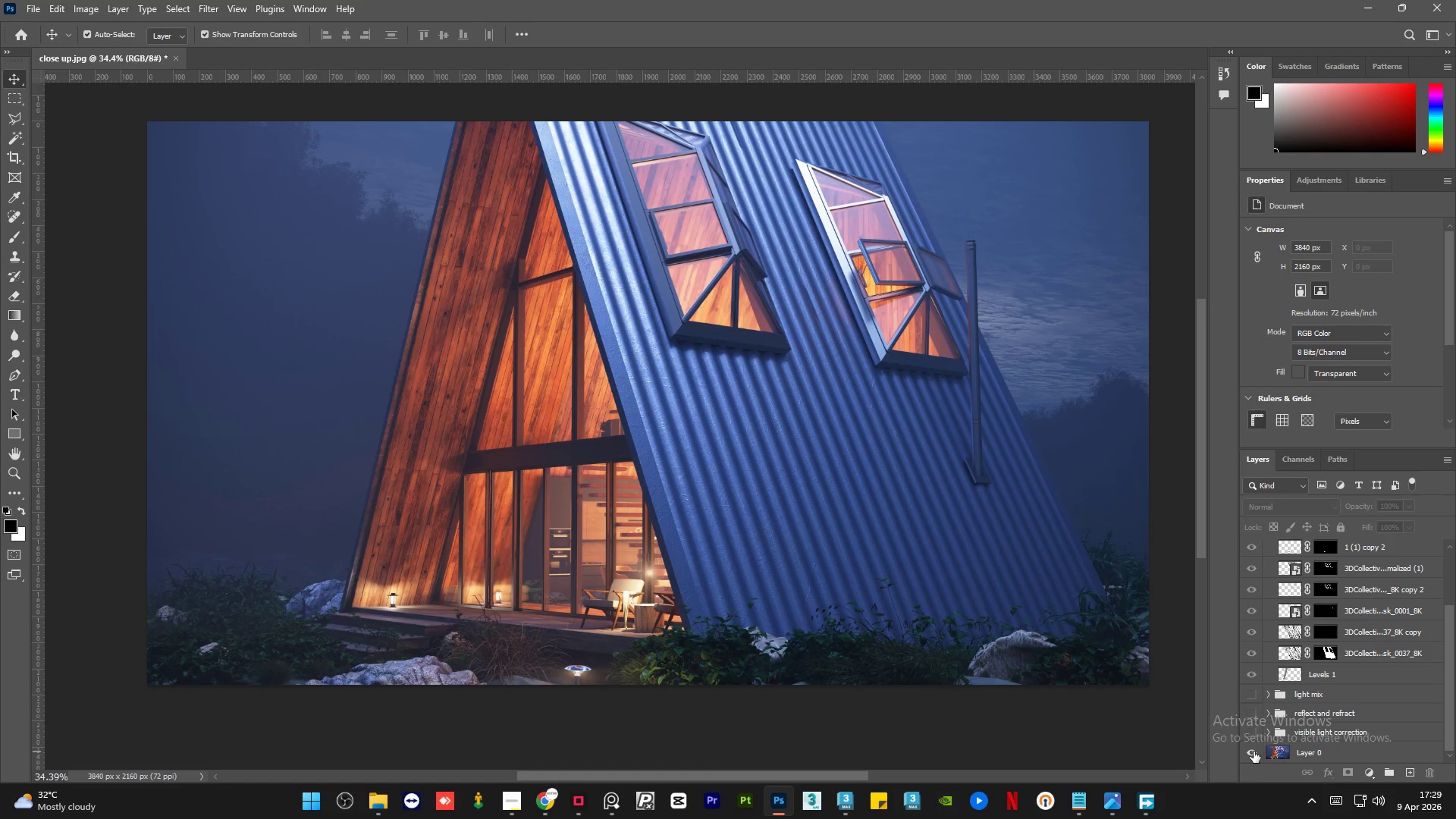 
double_click([1254, 752])
 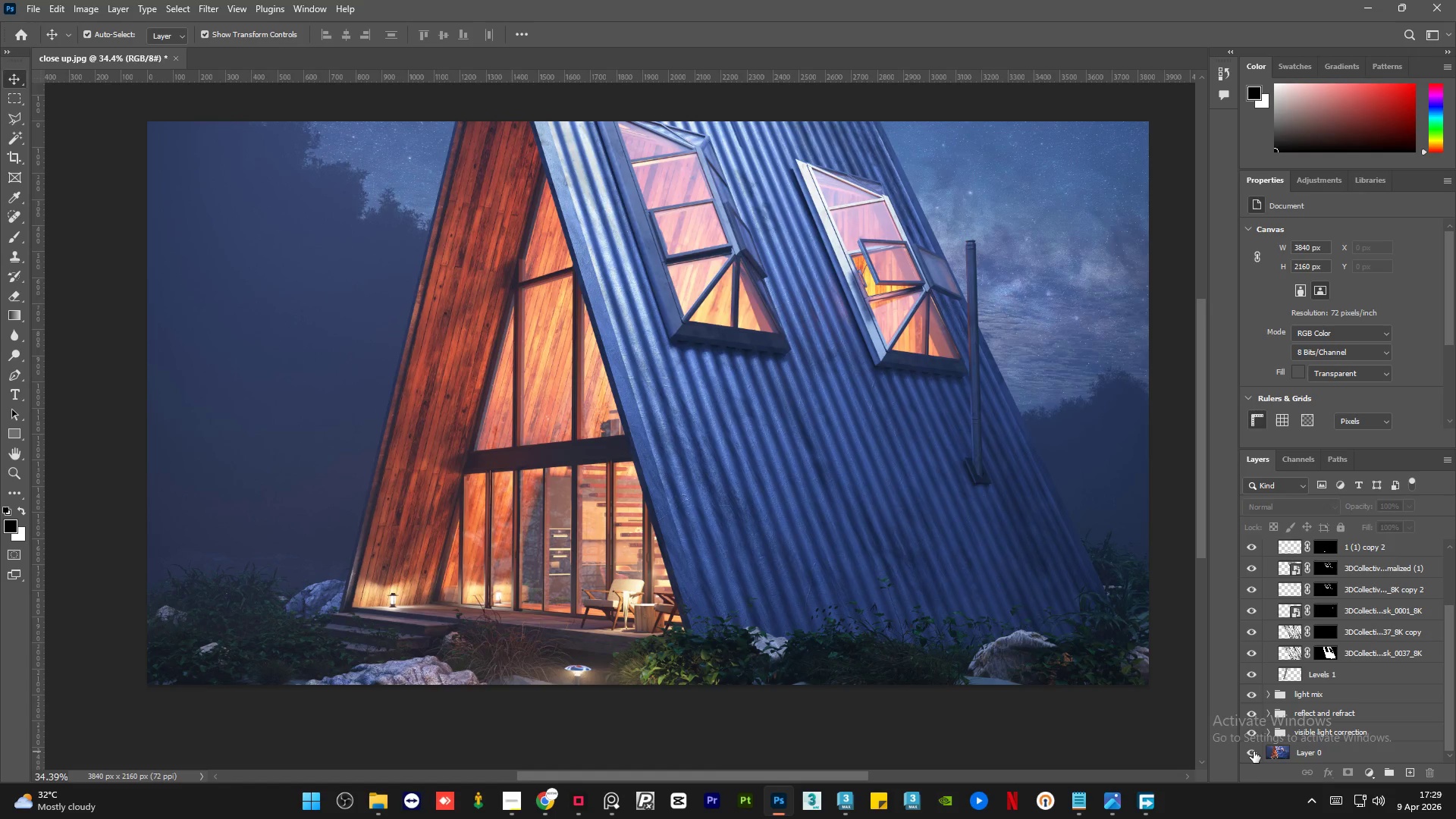 
left_click([1254, 752])
 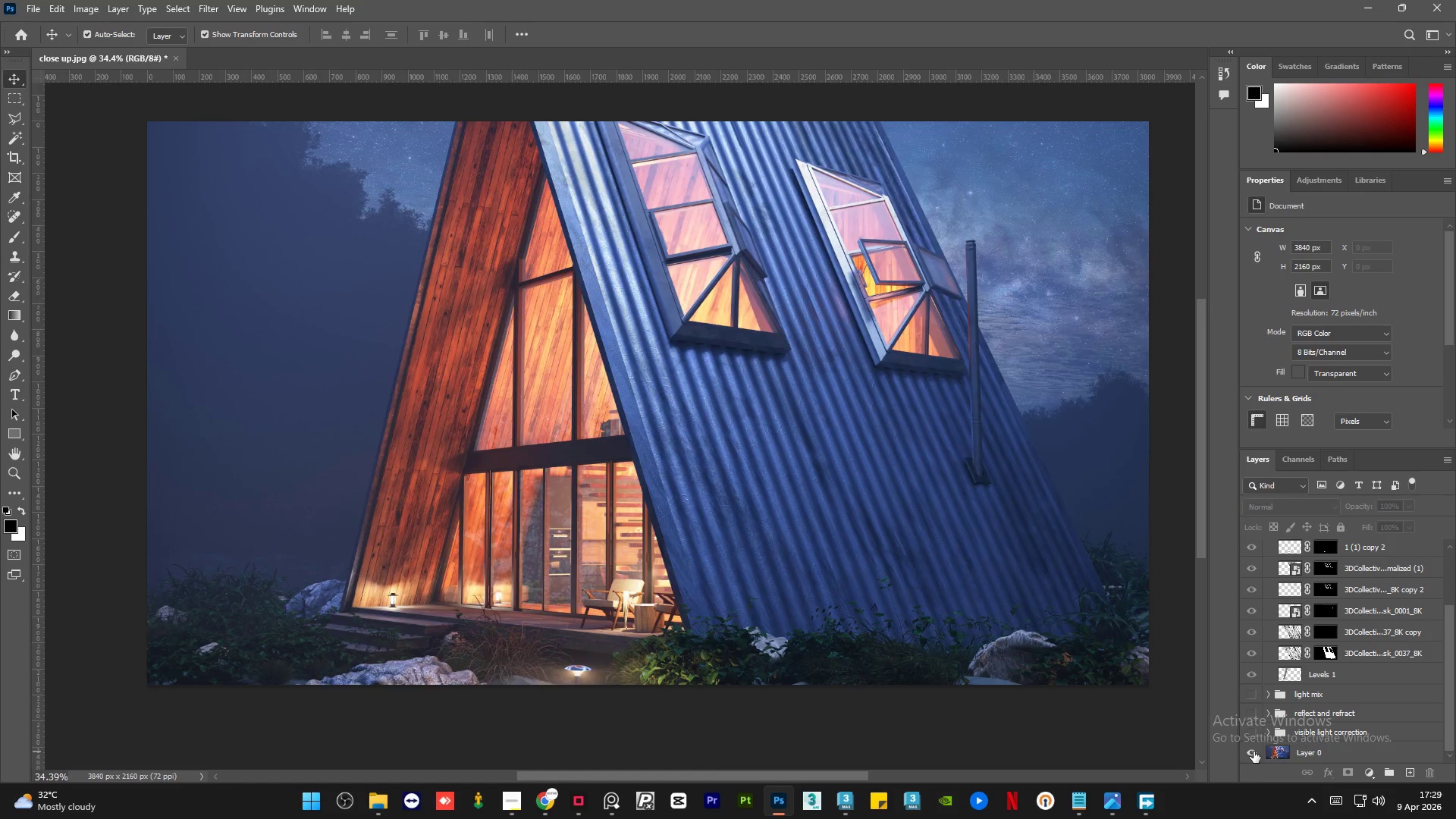 
hold_key(key=AltLeft, duration=1.5)
left_click([1254, 752])
 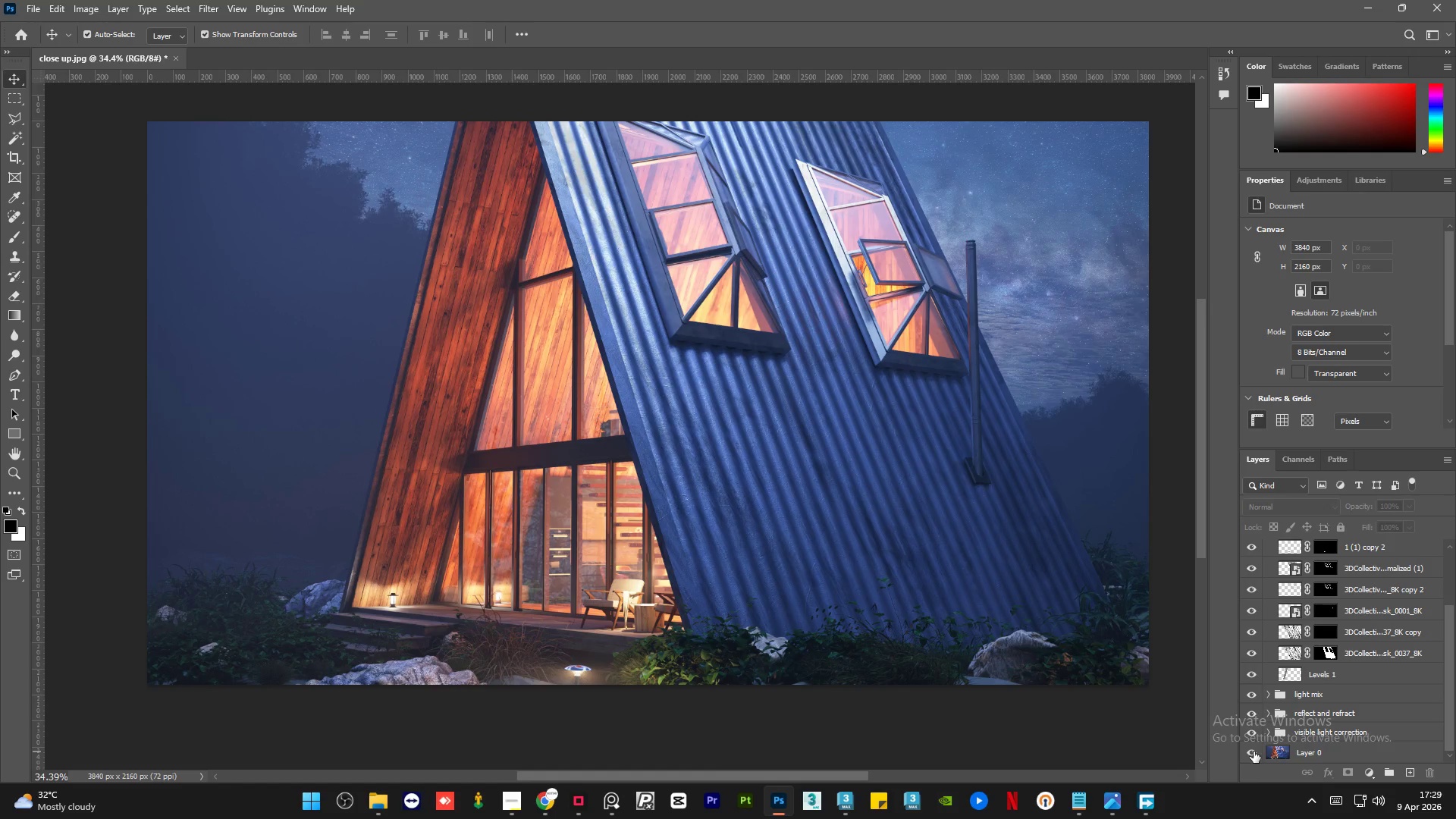 
left_click([1254, 752])
 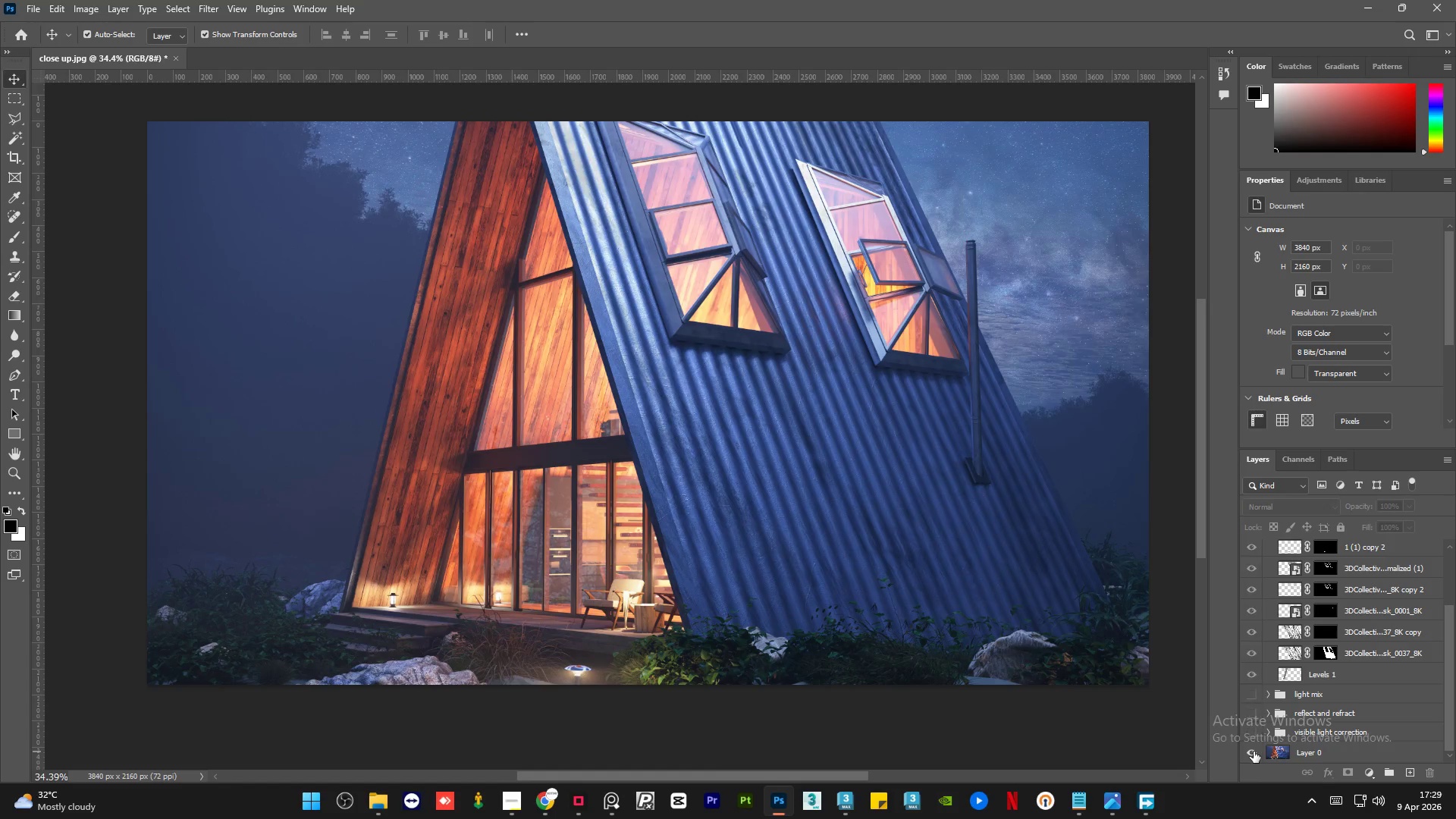 
hold_key(key=AltLeft, duration=1.51)
left_click([1254, 752])
 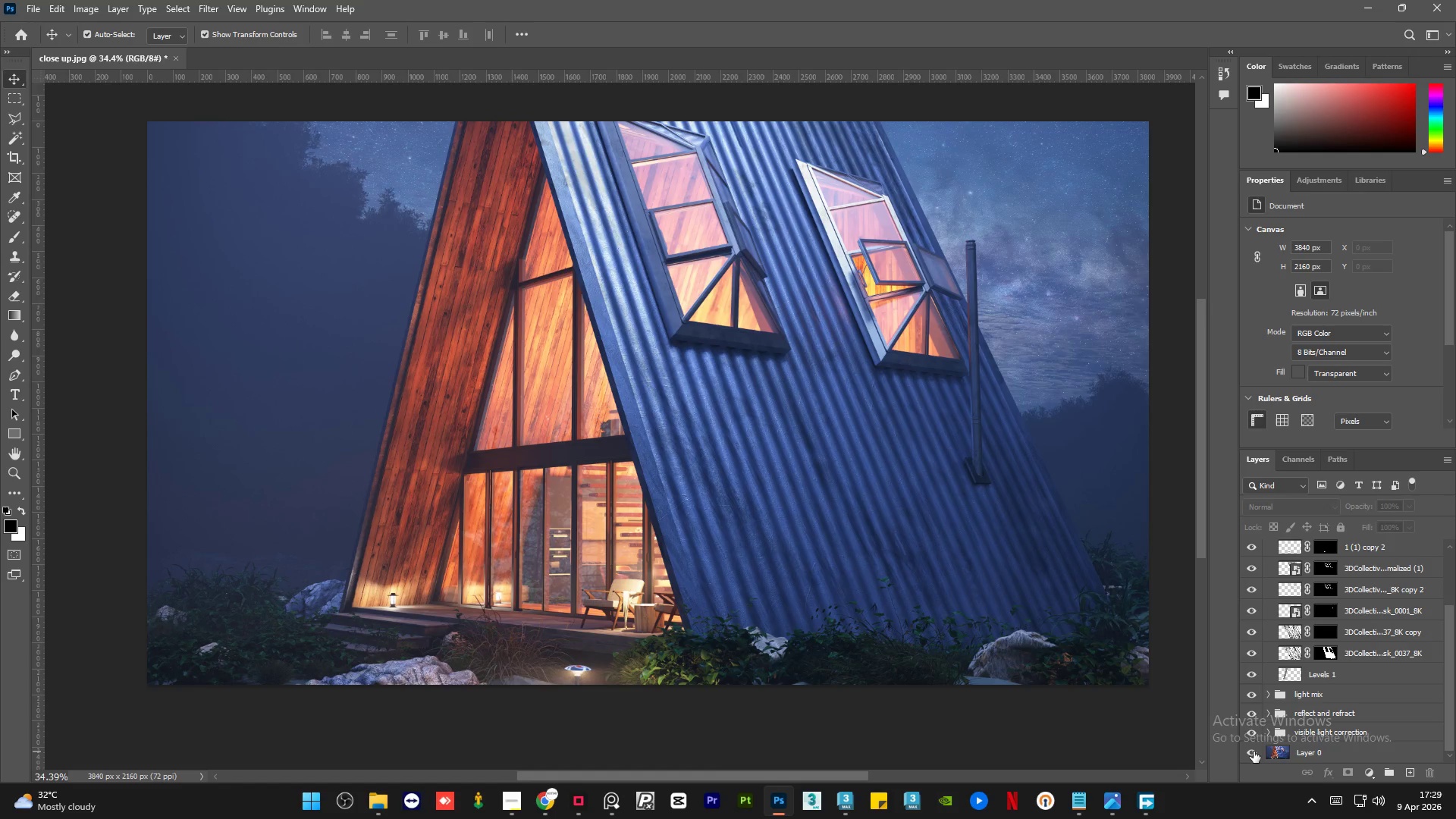 
left_click([1254, 752])
 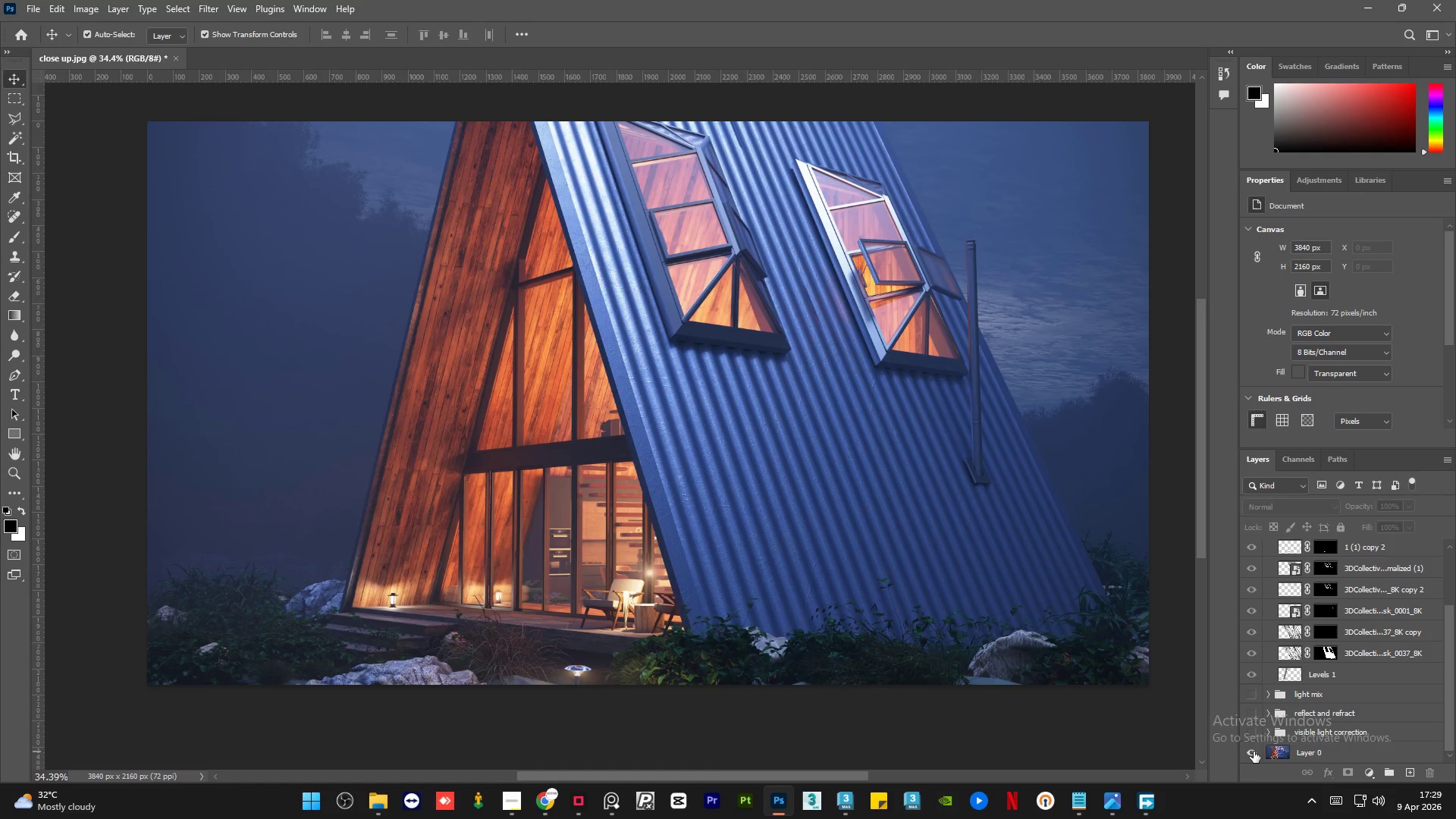 
hold_key(key=AltLeft, duration=1.53)
double_click([1254, 752])
 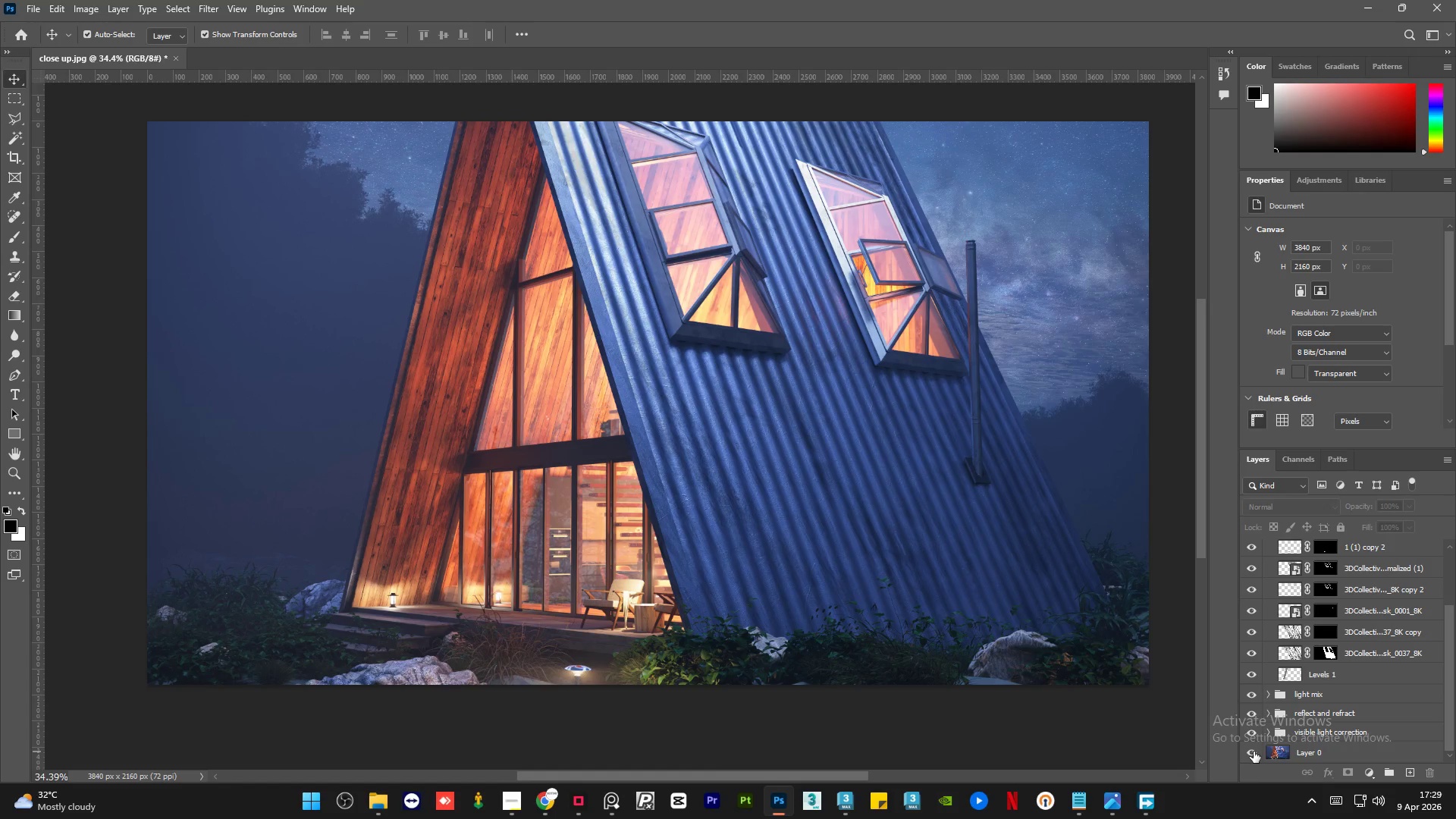 
left_click([1254, 752])
 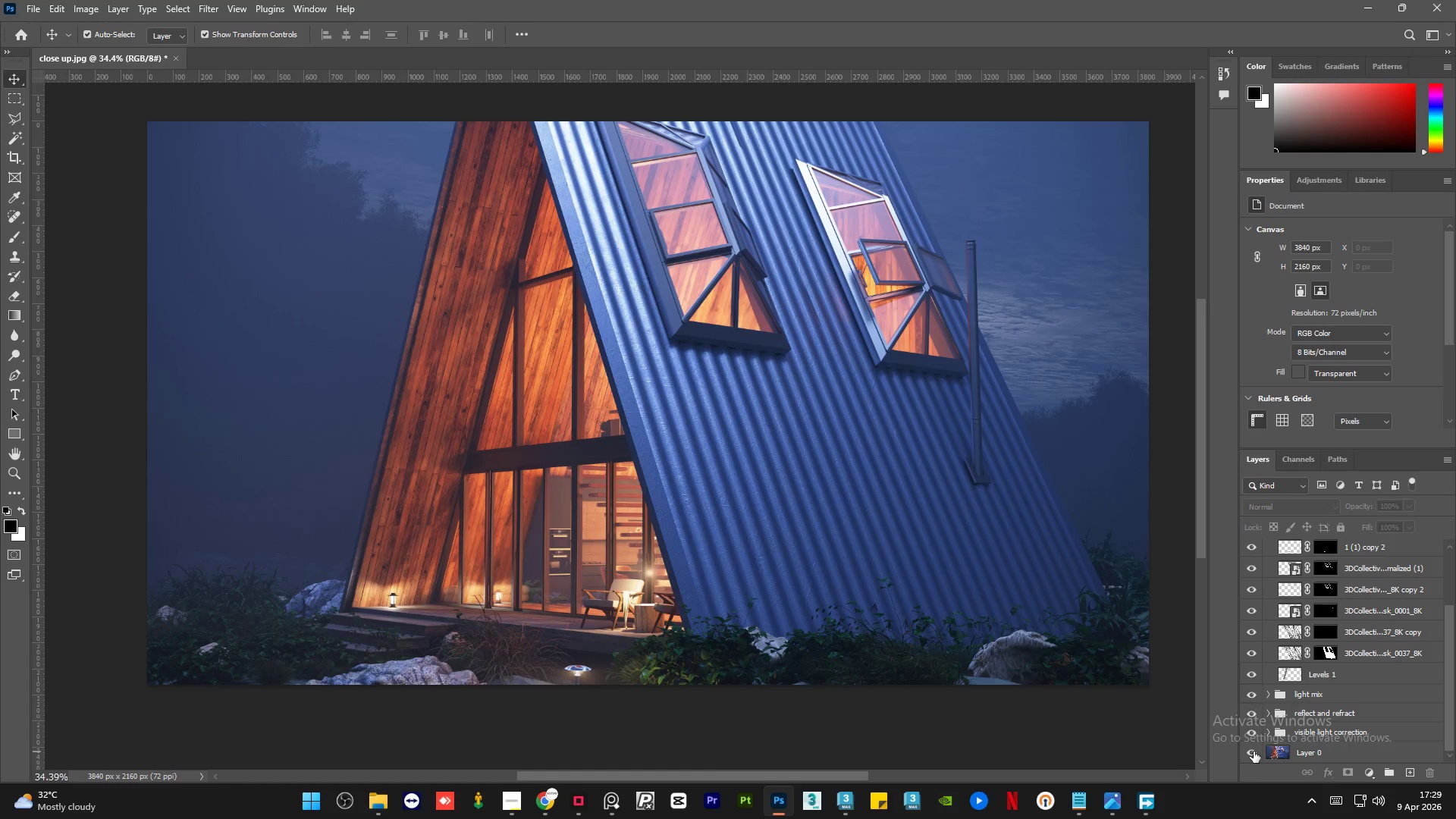 
double_click([1254, 752])
 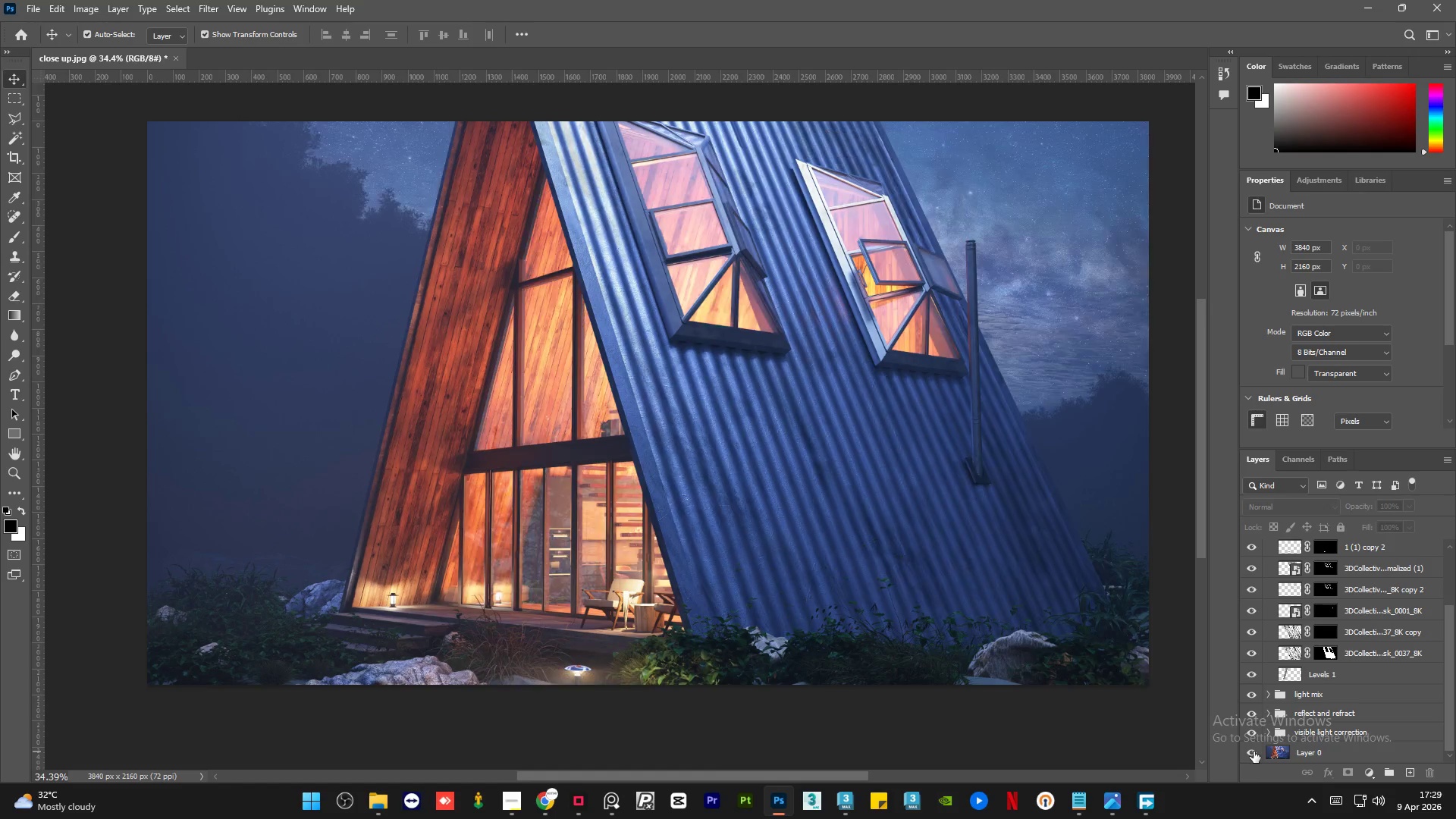 
hold_key(key=AltLeft, duration=1.5)
left_click([1254, 752])
 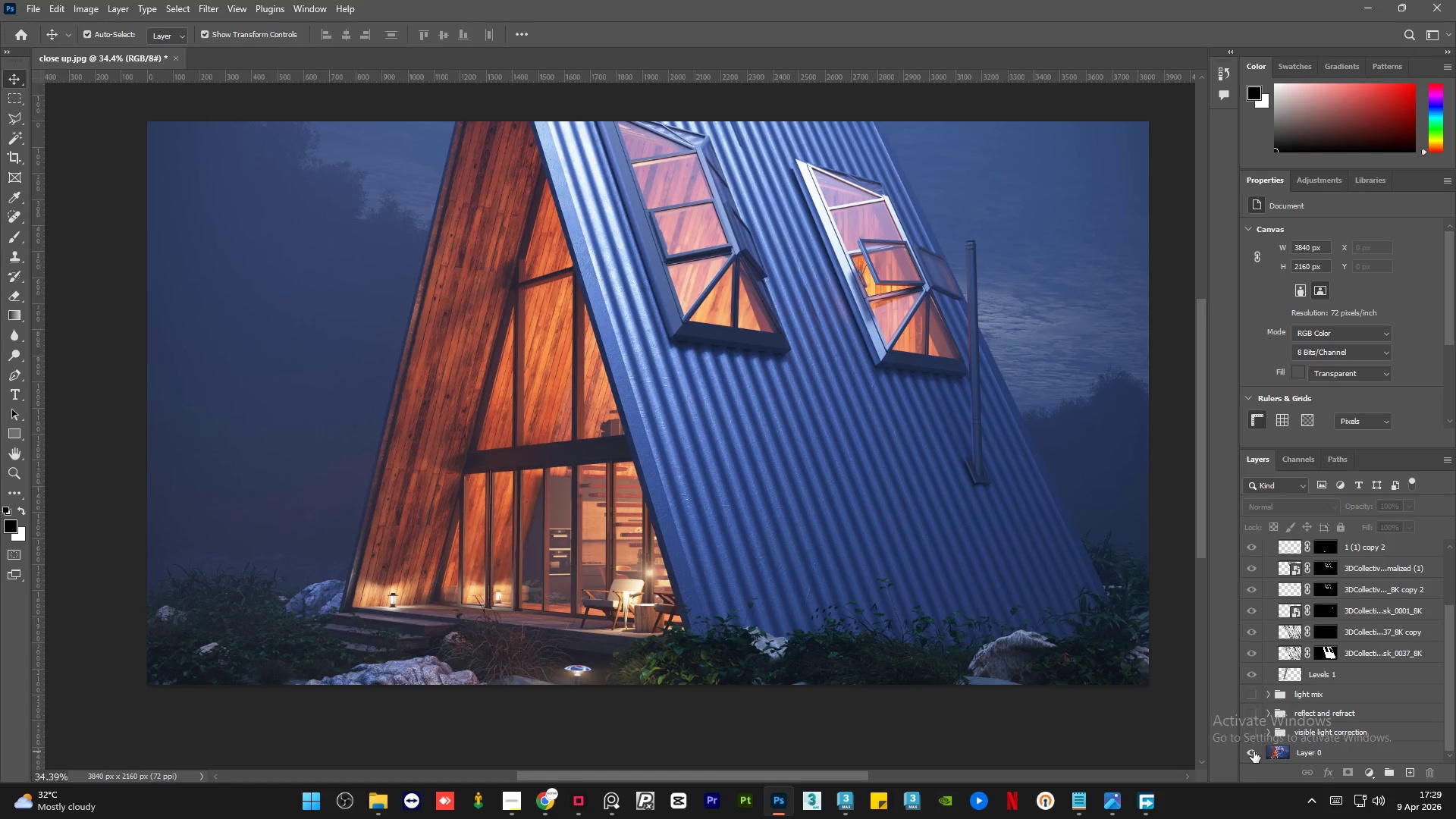 
double_click([1254, 752])
 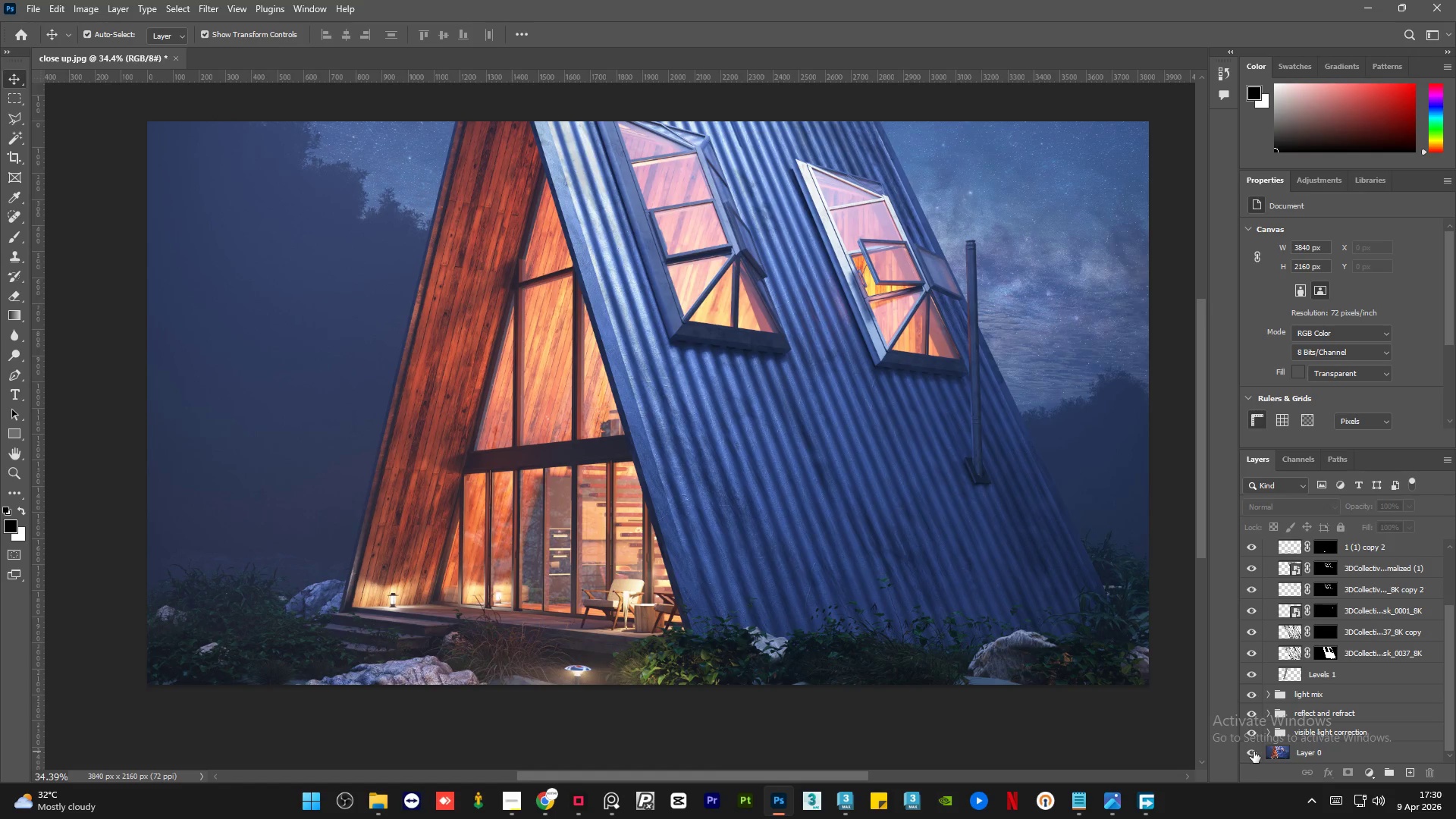 
hold_key(key=AltLeft, duration=0.77)
left_click([1254, 752])
 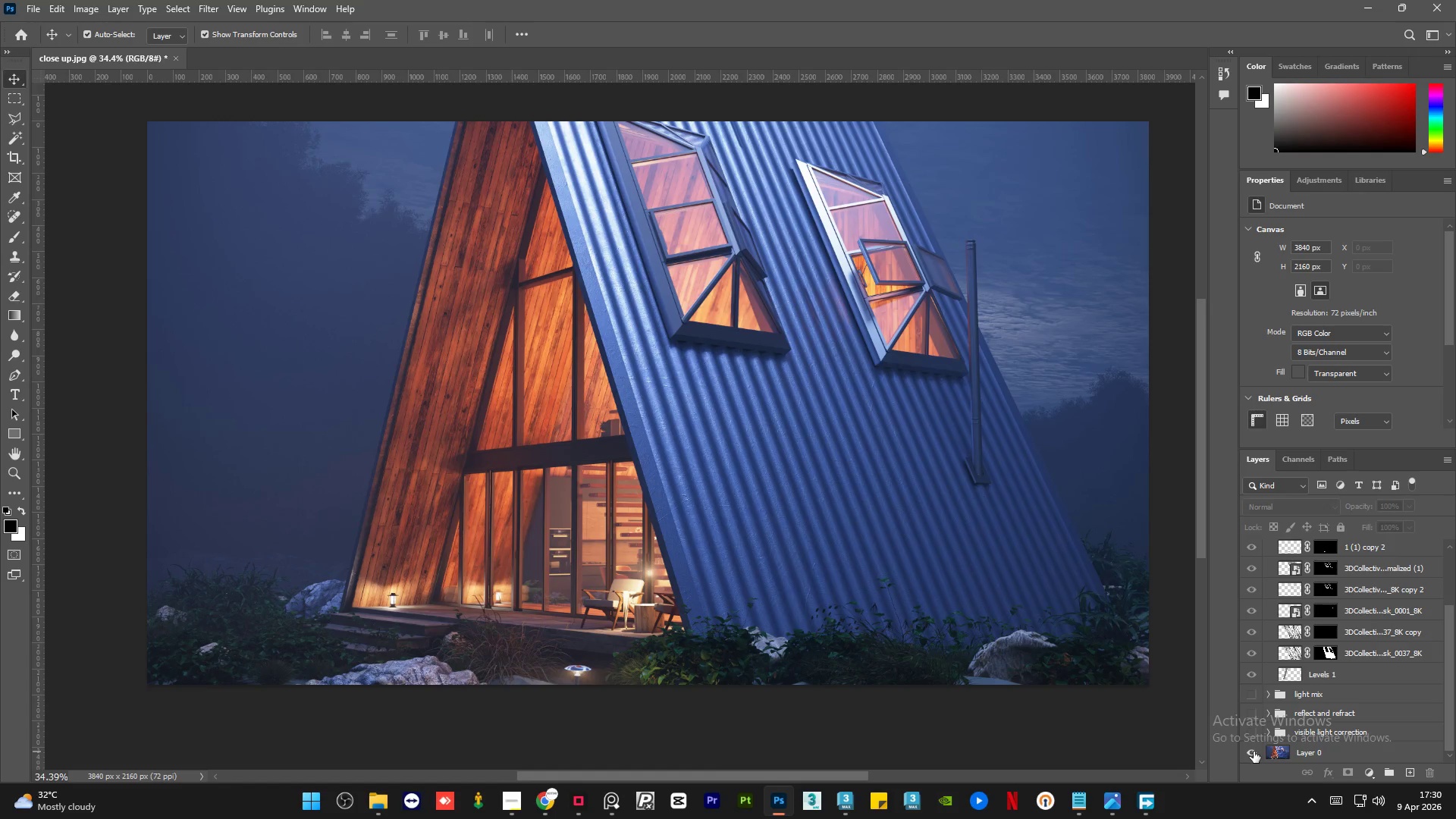 
double_click([1254, 752])
 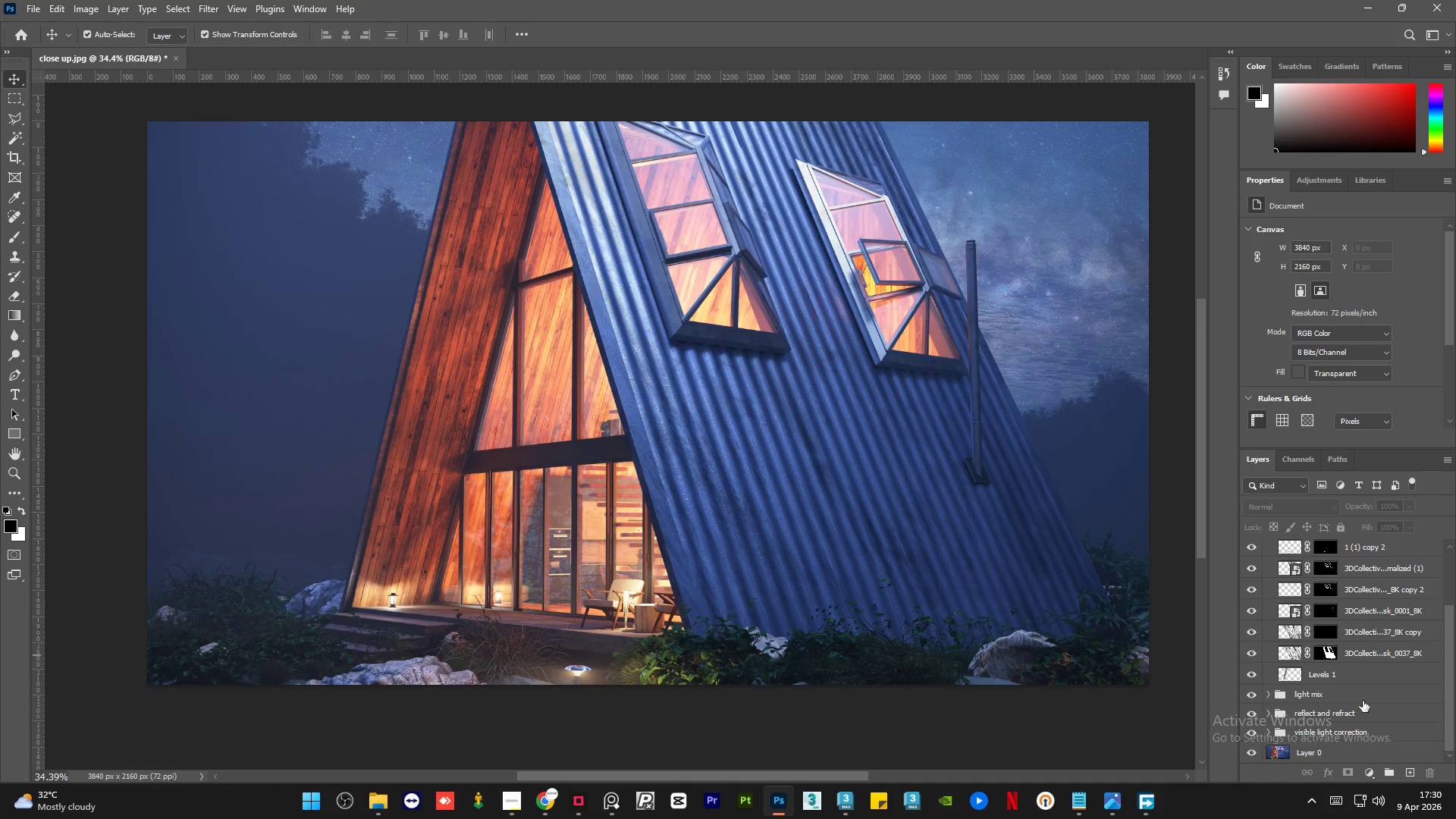 
wait(5.75)
 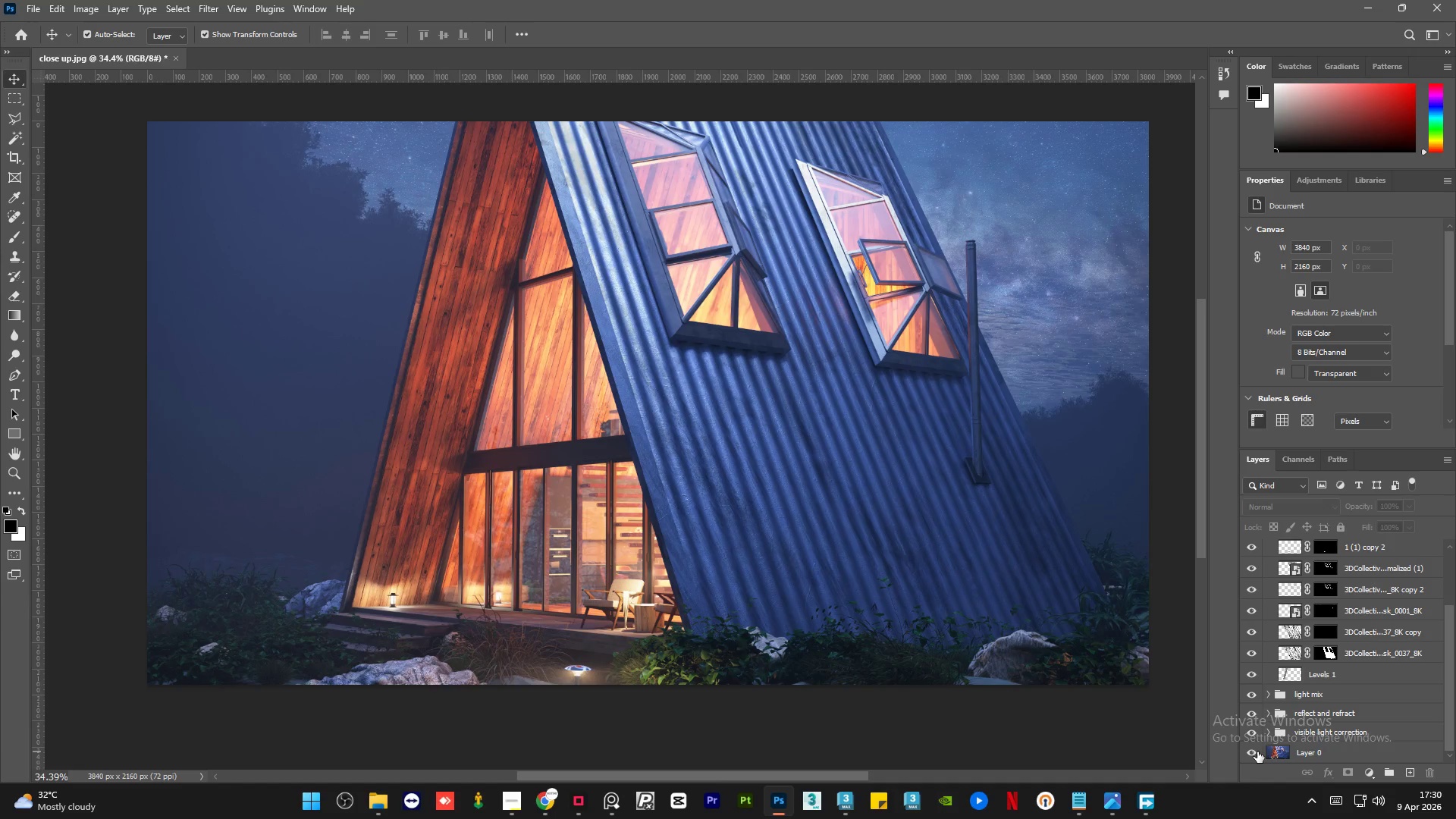 
left_click_drag(start_coordinate=[1454, 700], to_coordinate=[1455, 612])
 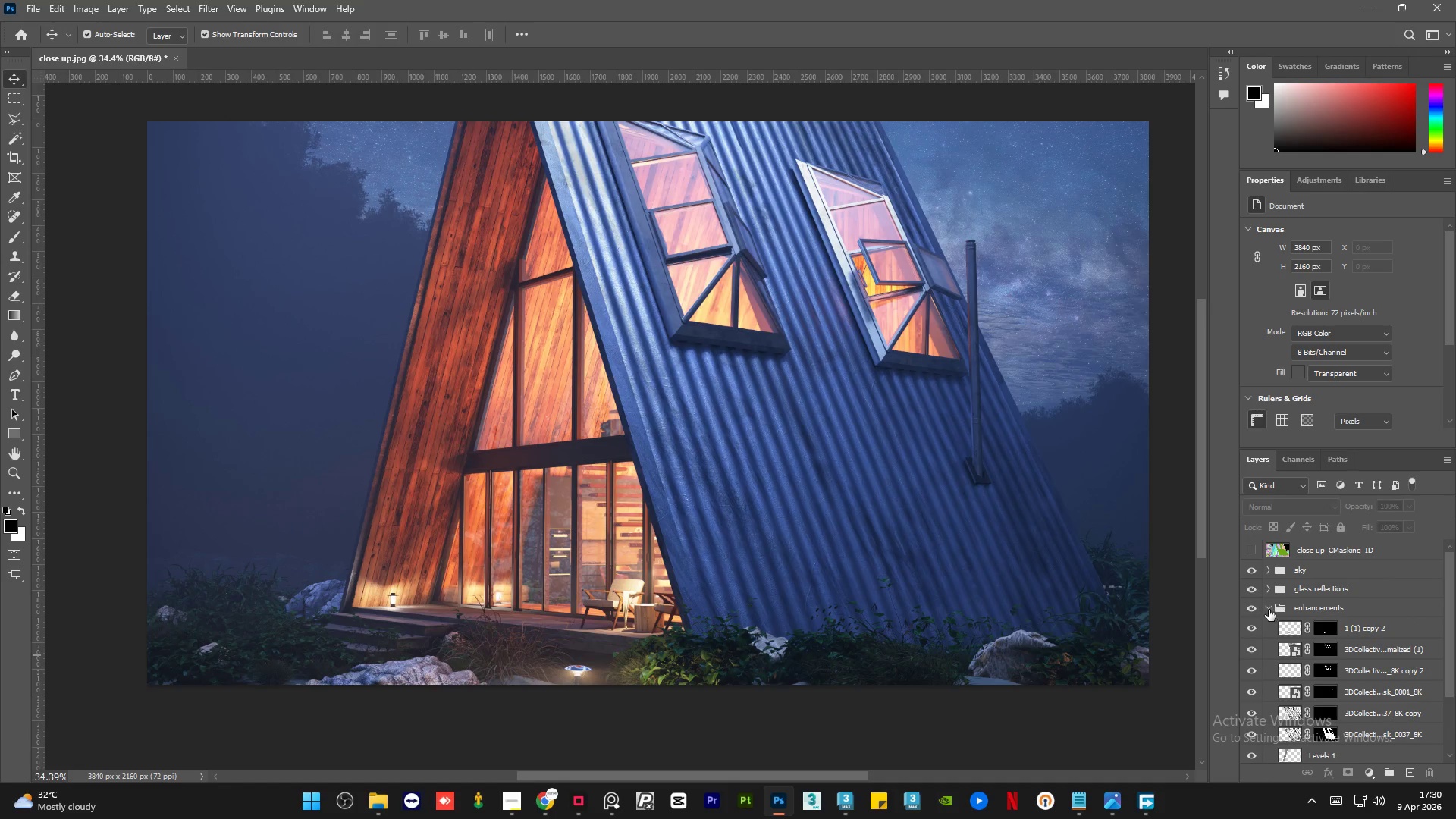 
left_click([1267, 609])
 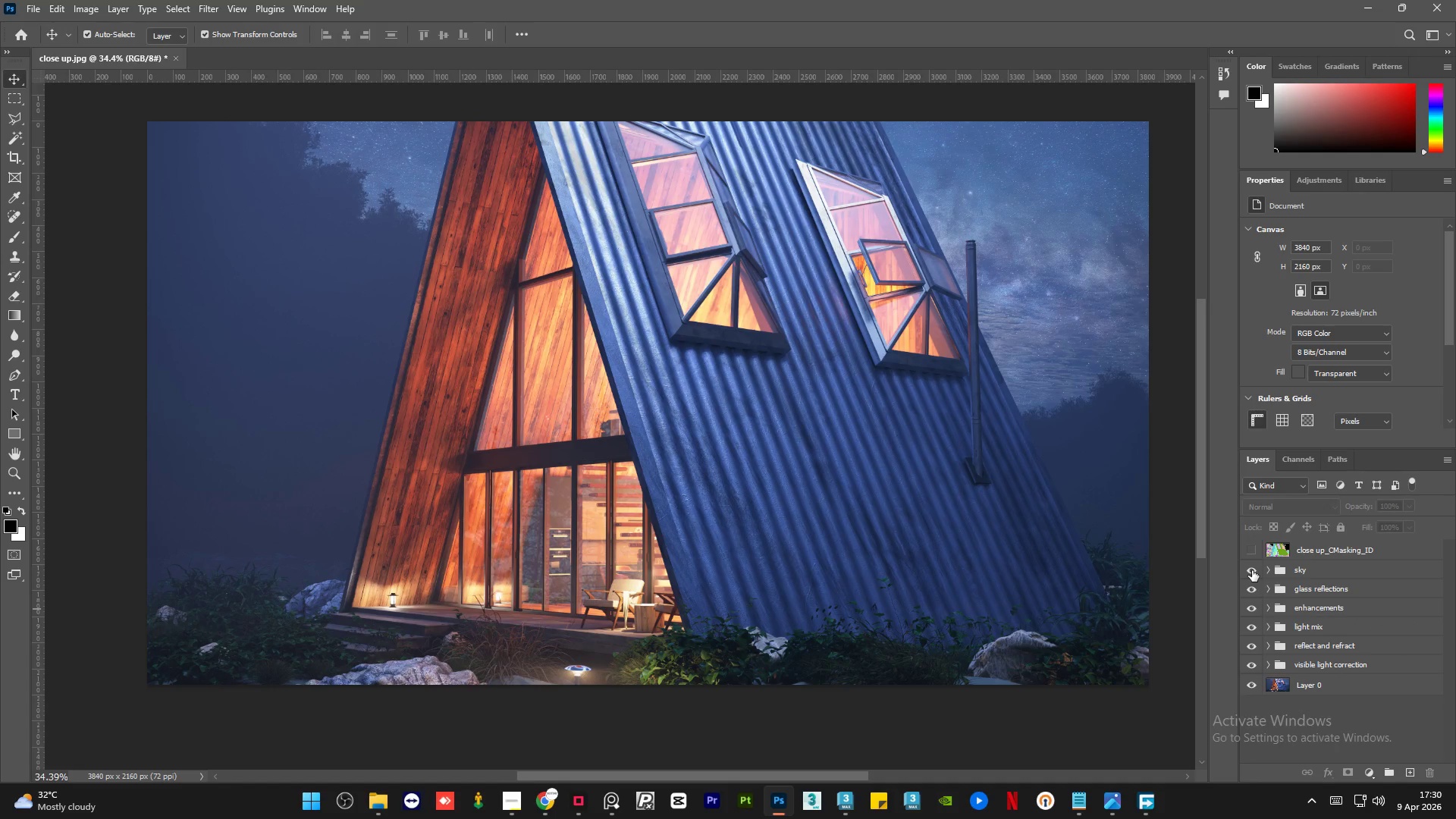 
left_click([1252, 570])
 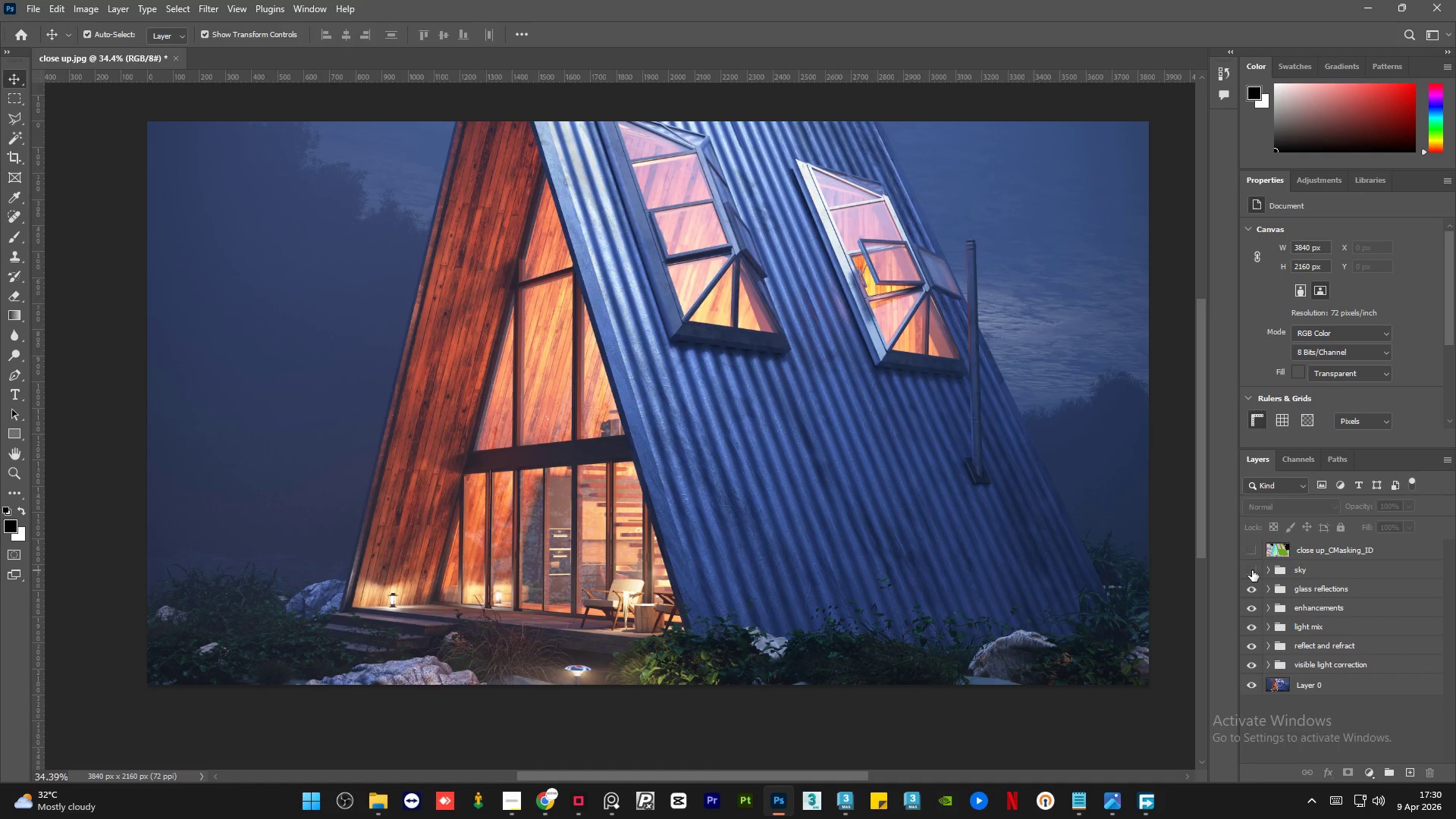 
left_click([1252, 570])
 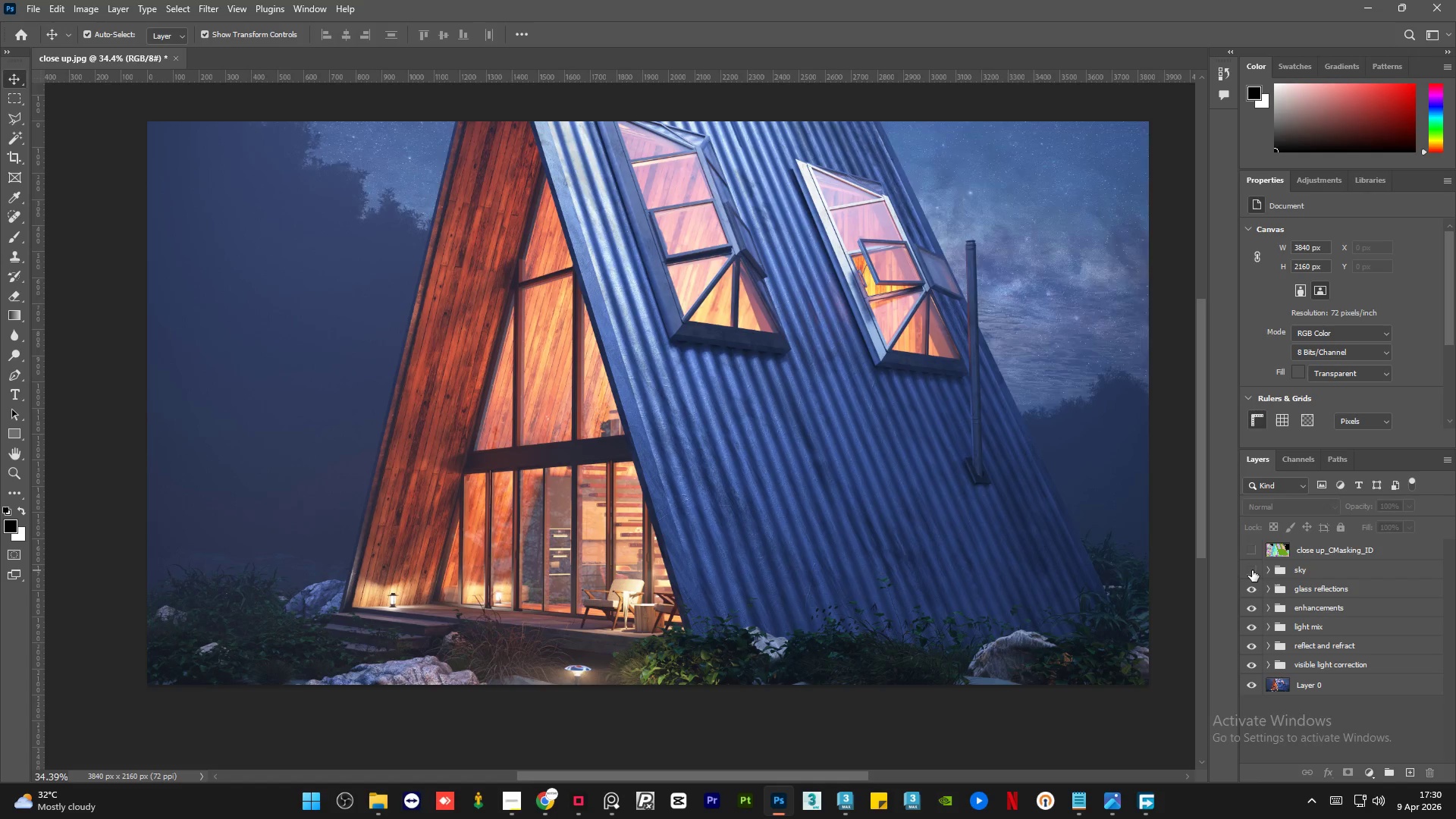 
double_click([1252, 570])
 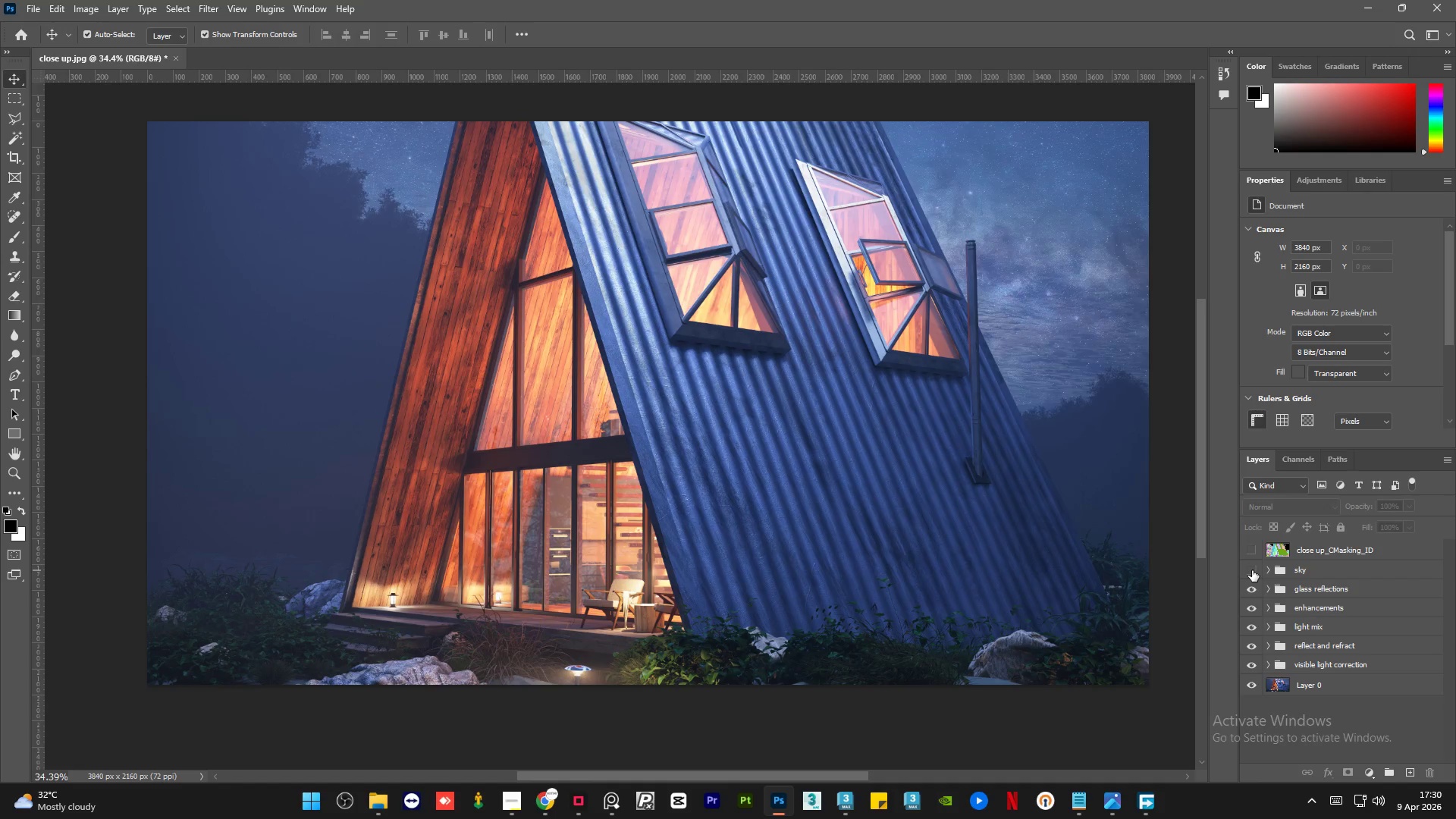 
double_click([1252, 570])
 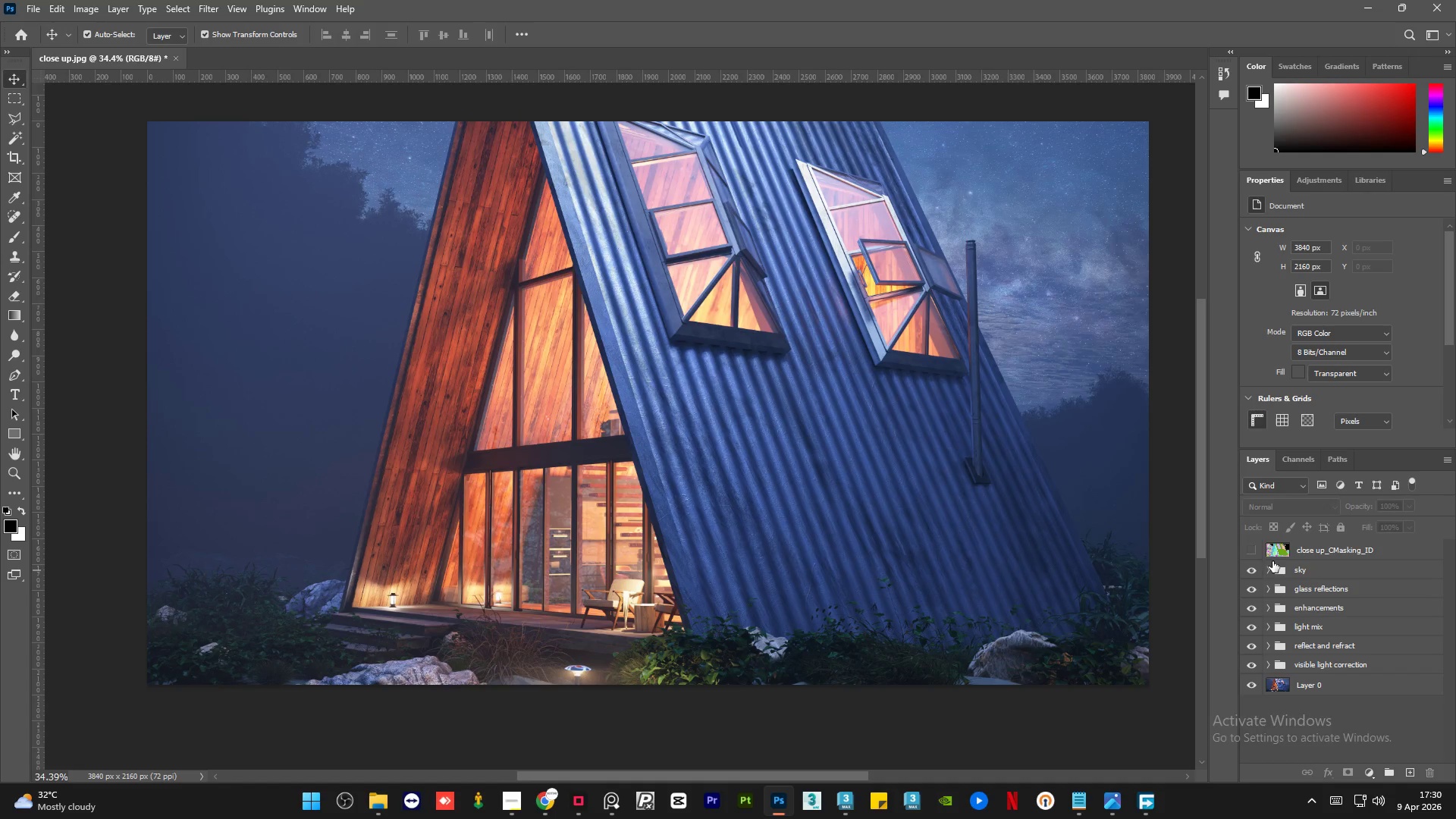 
left_click([1267, 568])
 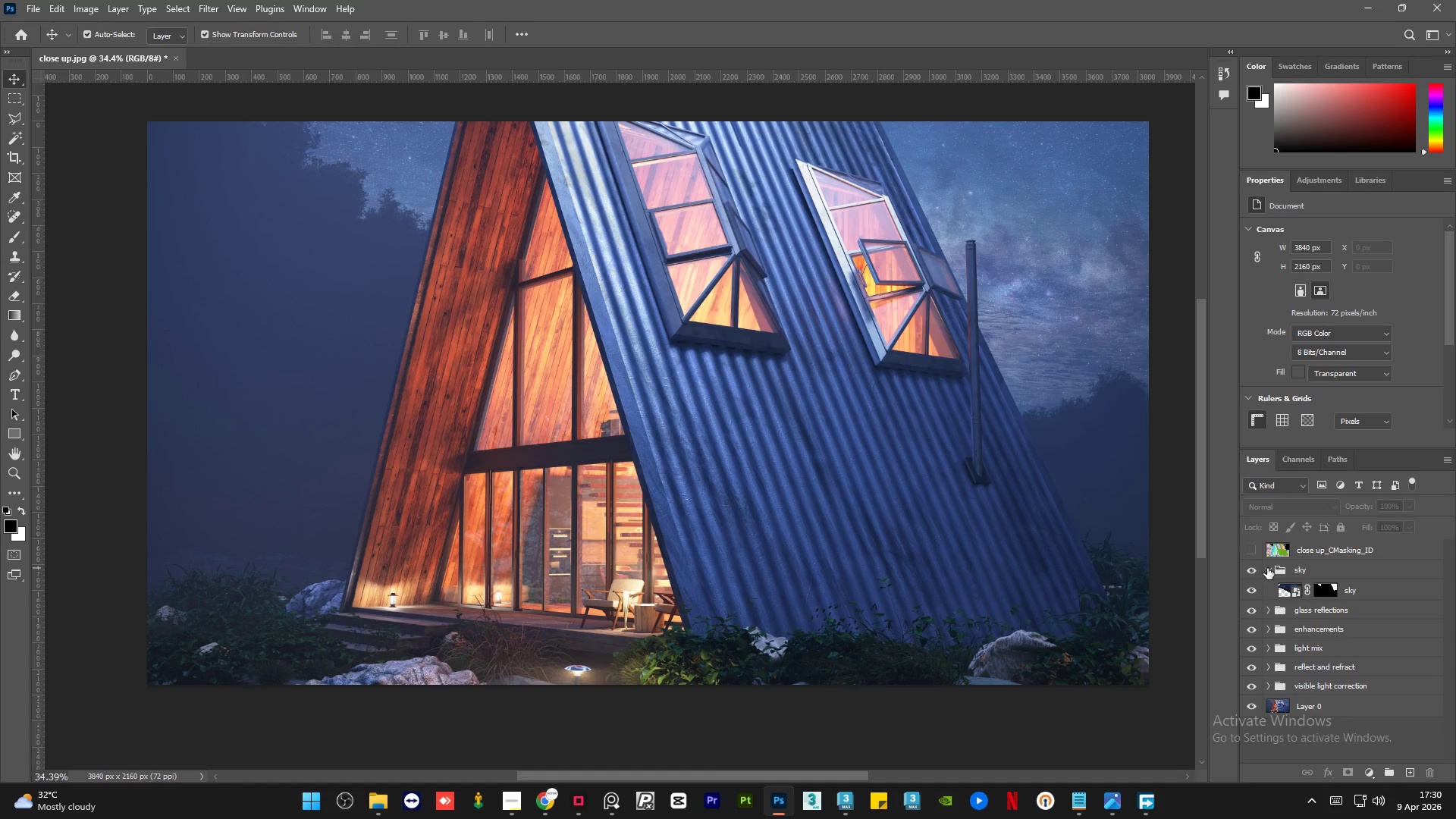 
left_click([1267, 568])
 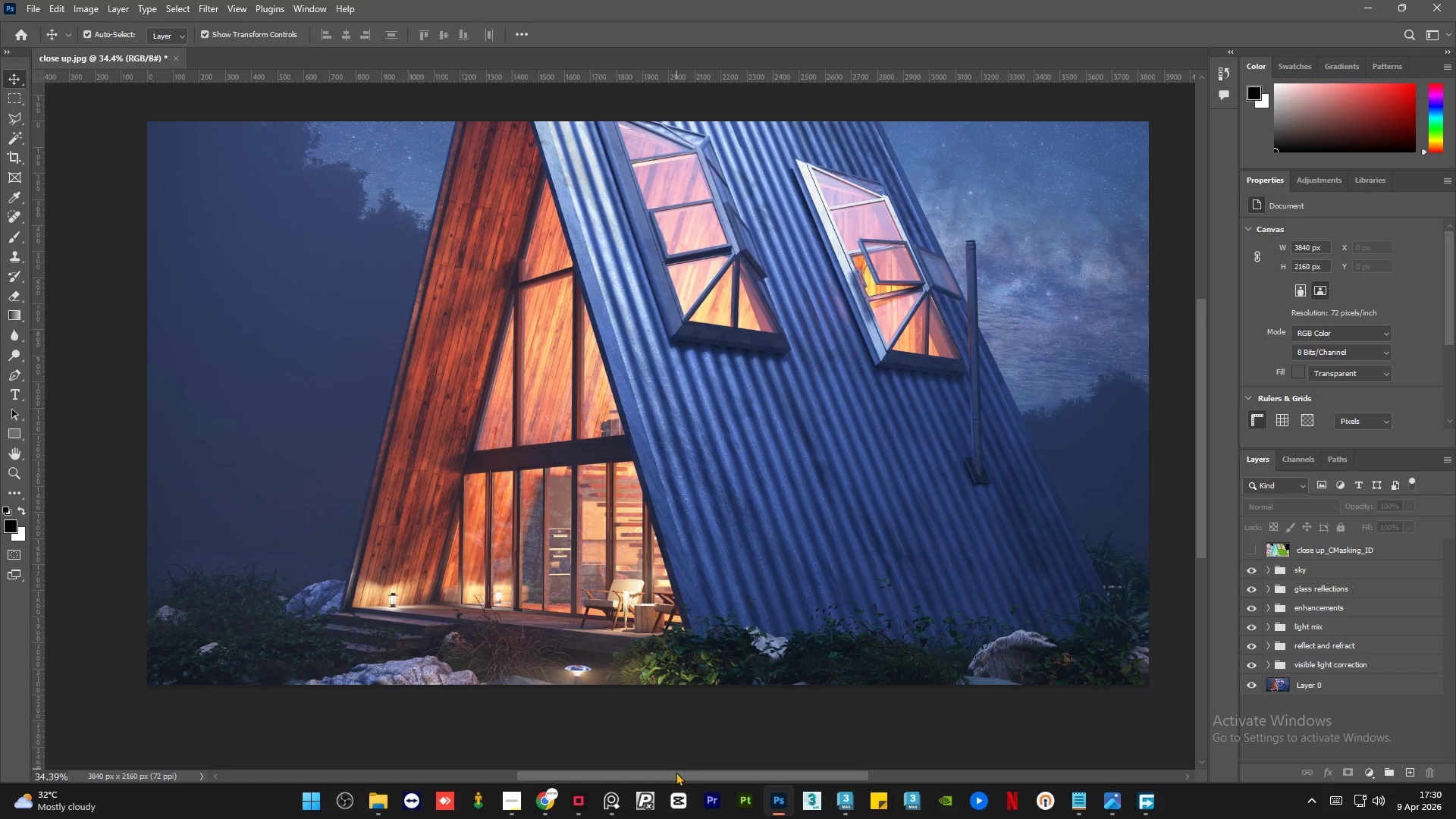 
left_click_drag(start_coordinate=[675, 774], to_coordinate=[682, 776])
 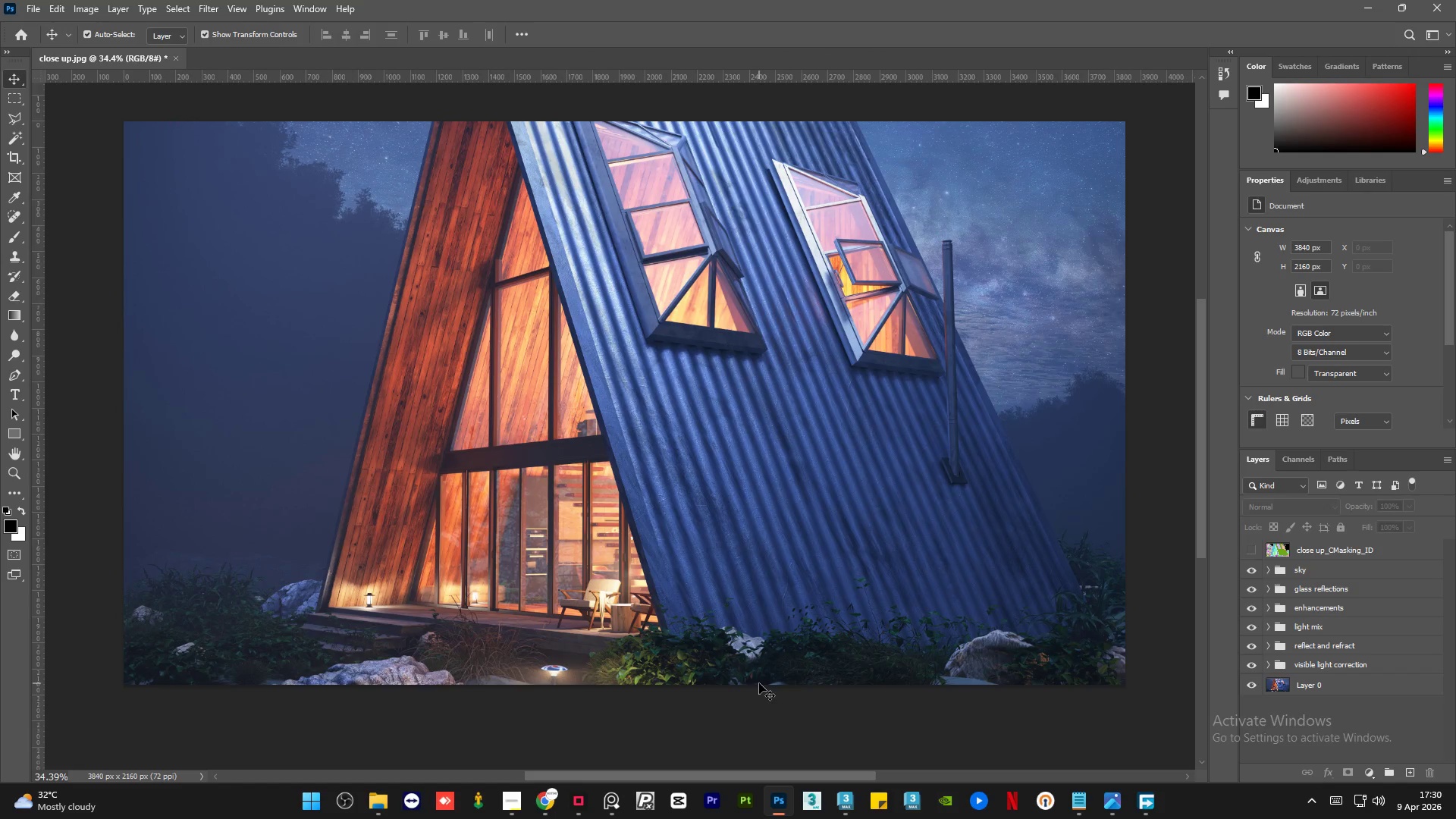 
scroll: coordinate [759, 683], scroll_direction: up, amount: 2.0
 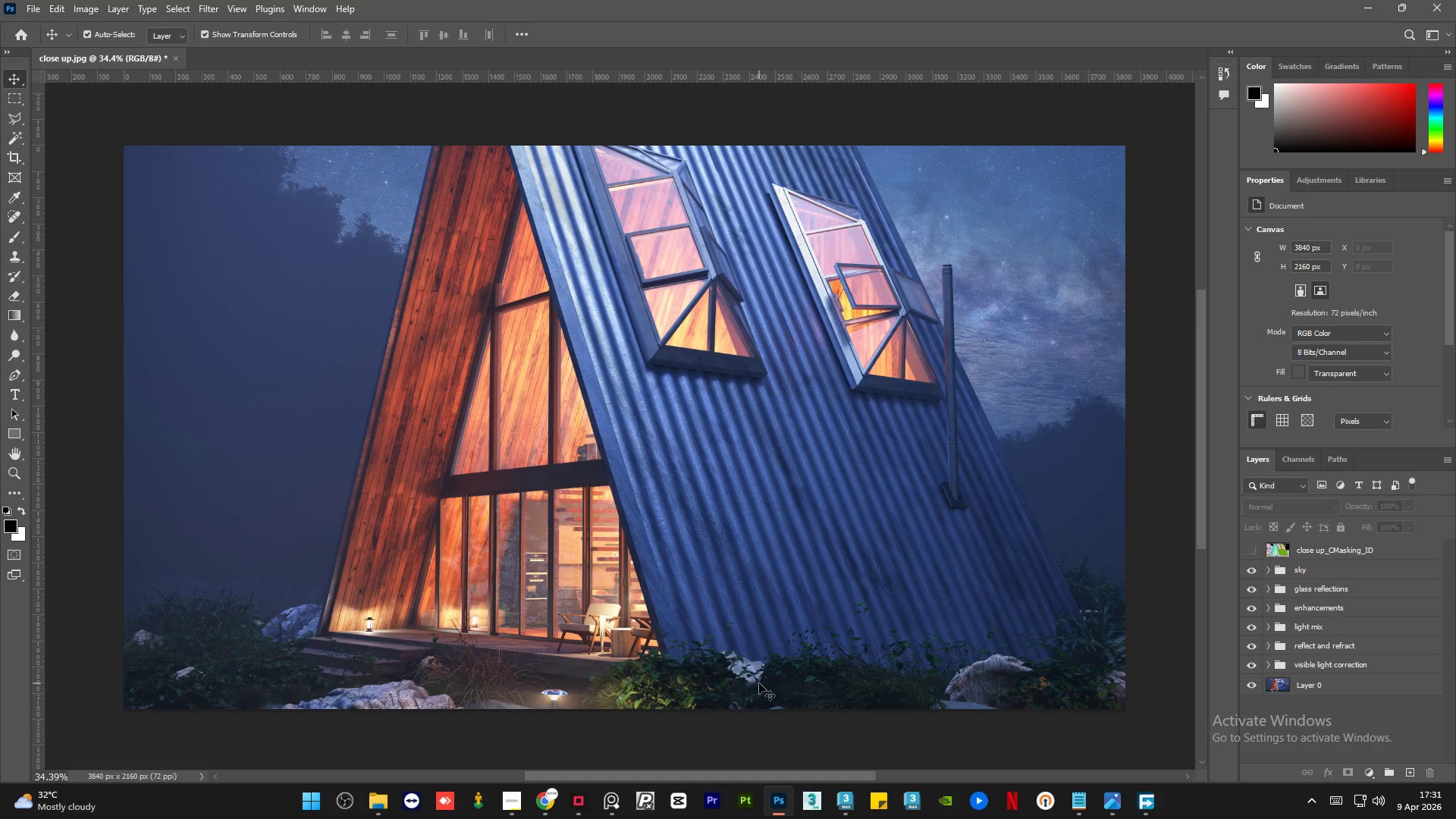 
wait(68.69)
 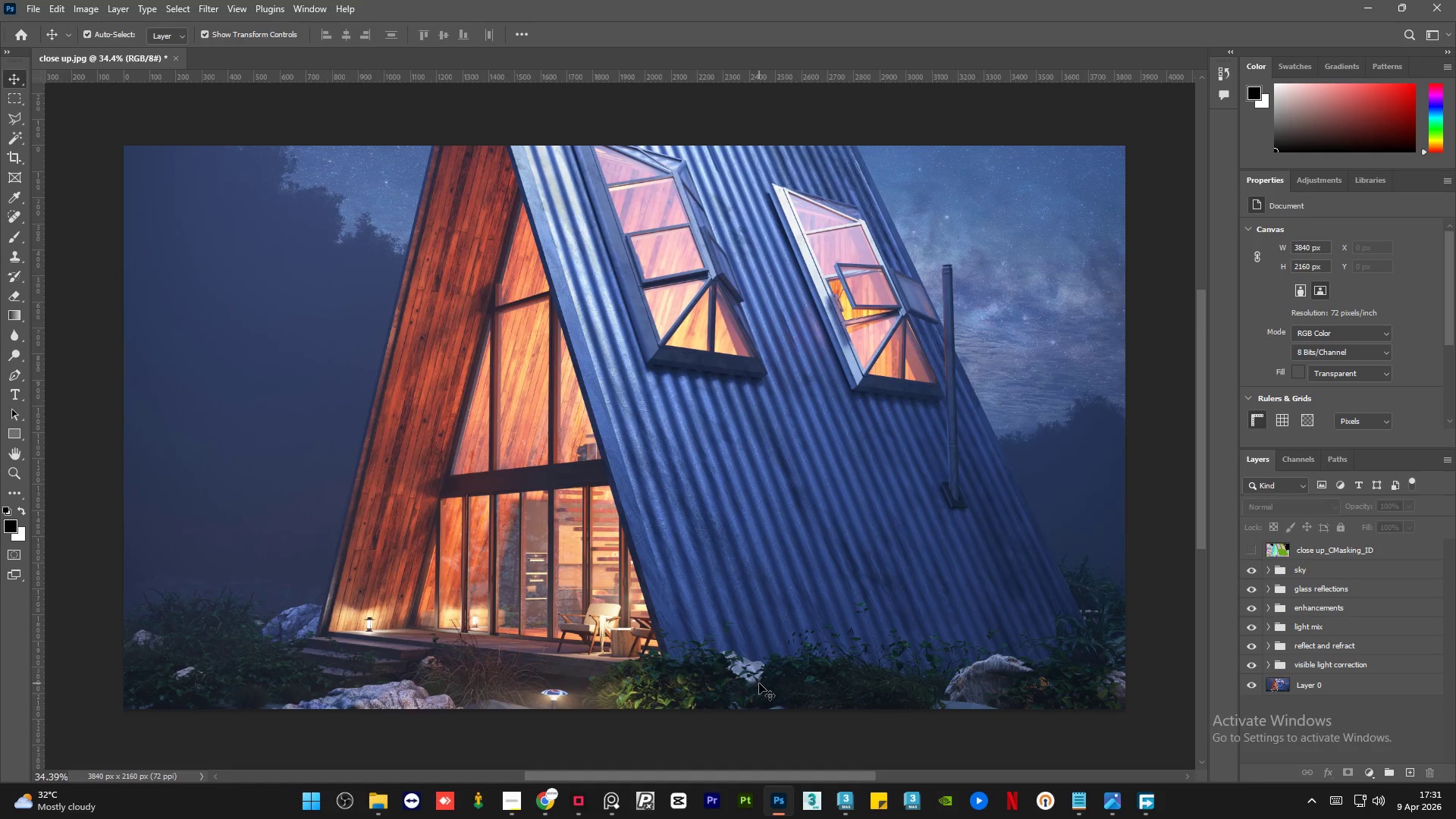 
left_click([519, 813])